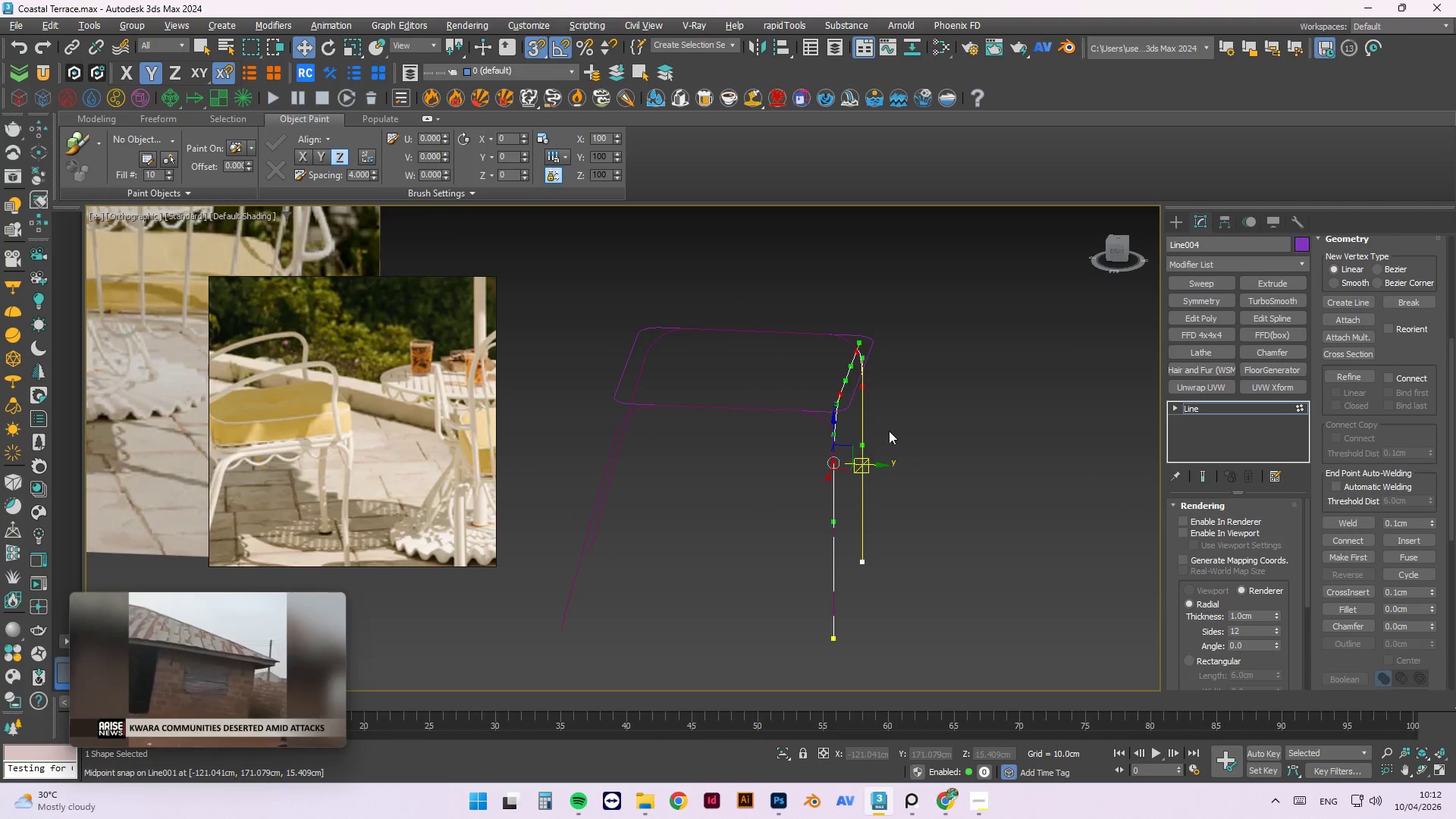 
left_click([973, 362])
 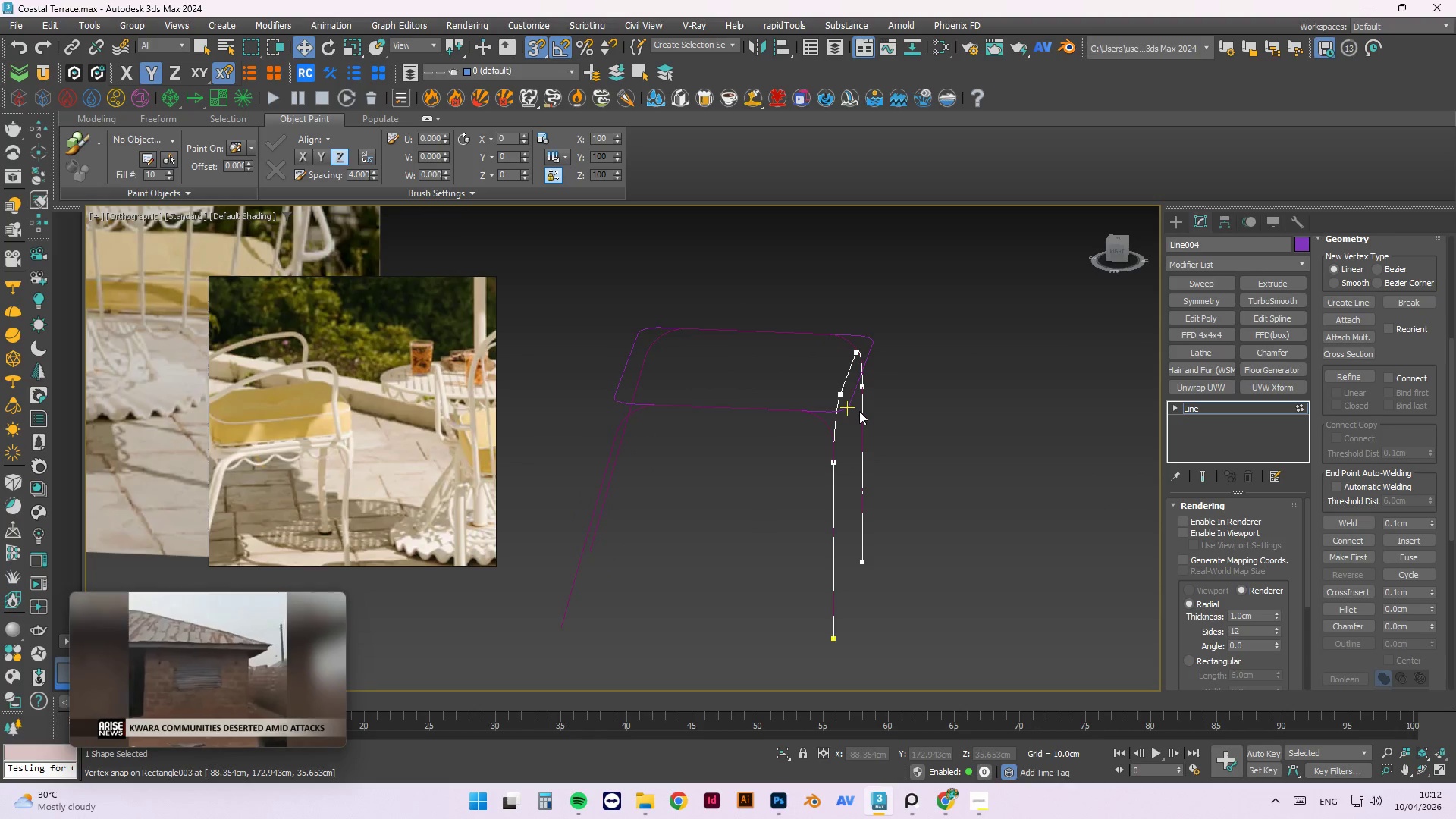 
key(Alt+Y)
 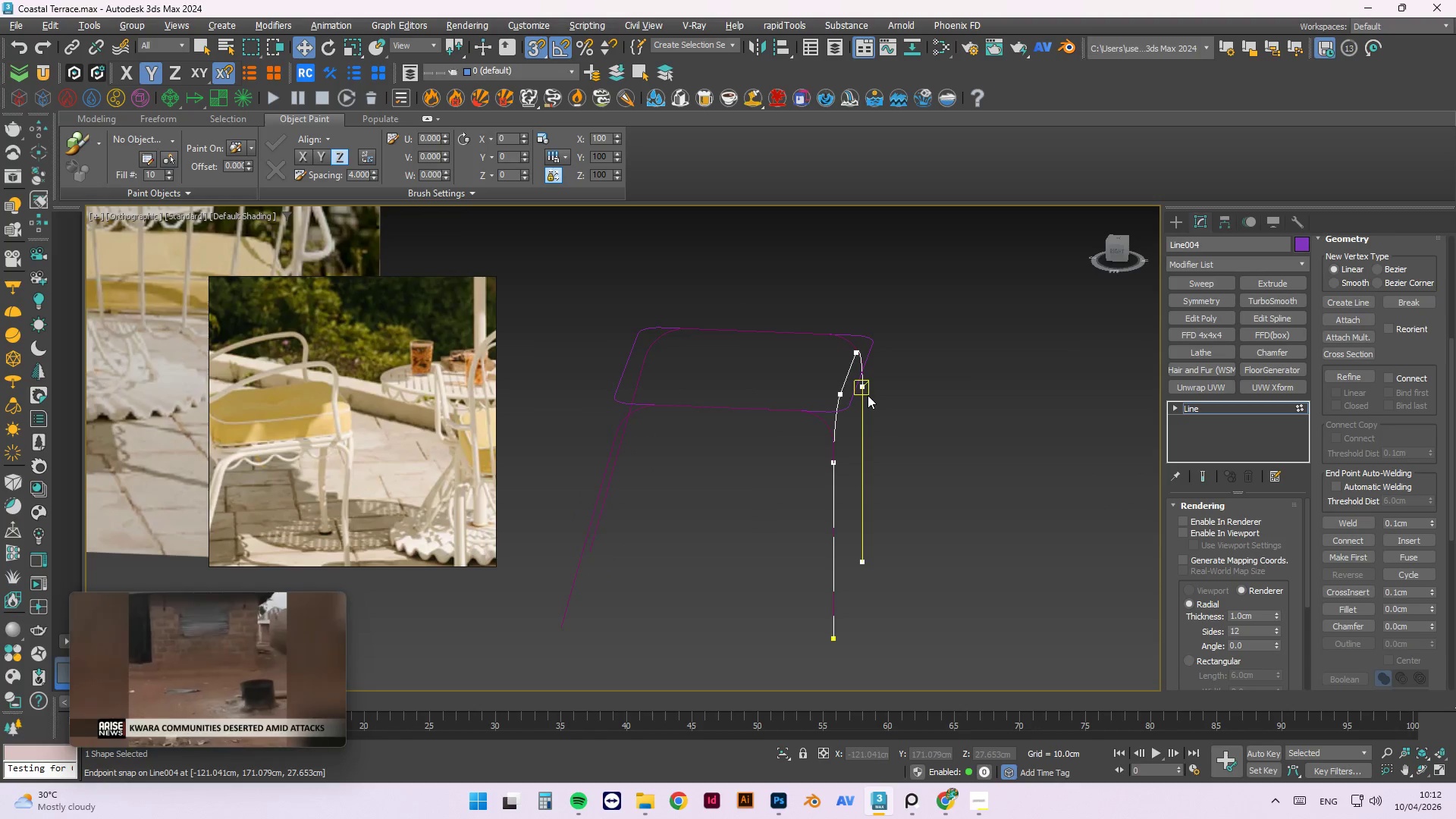 
scroll: coordinate [877, 411], scroll_direction: up, amount: 2.0
 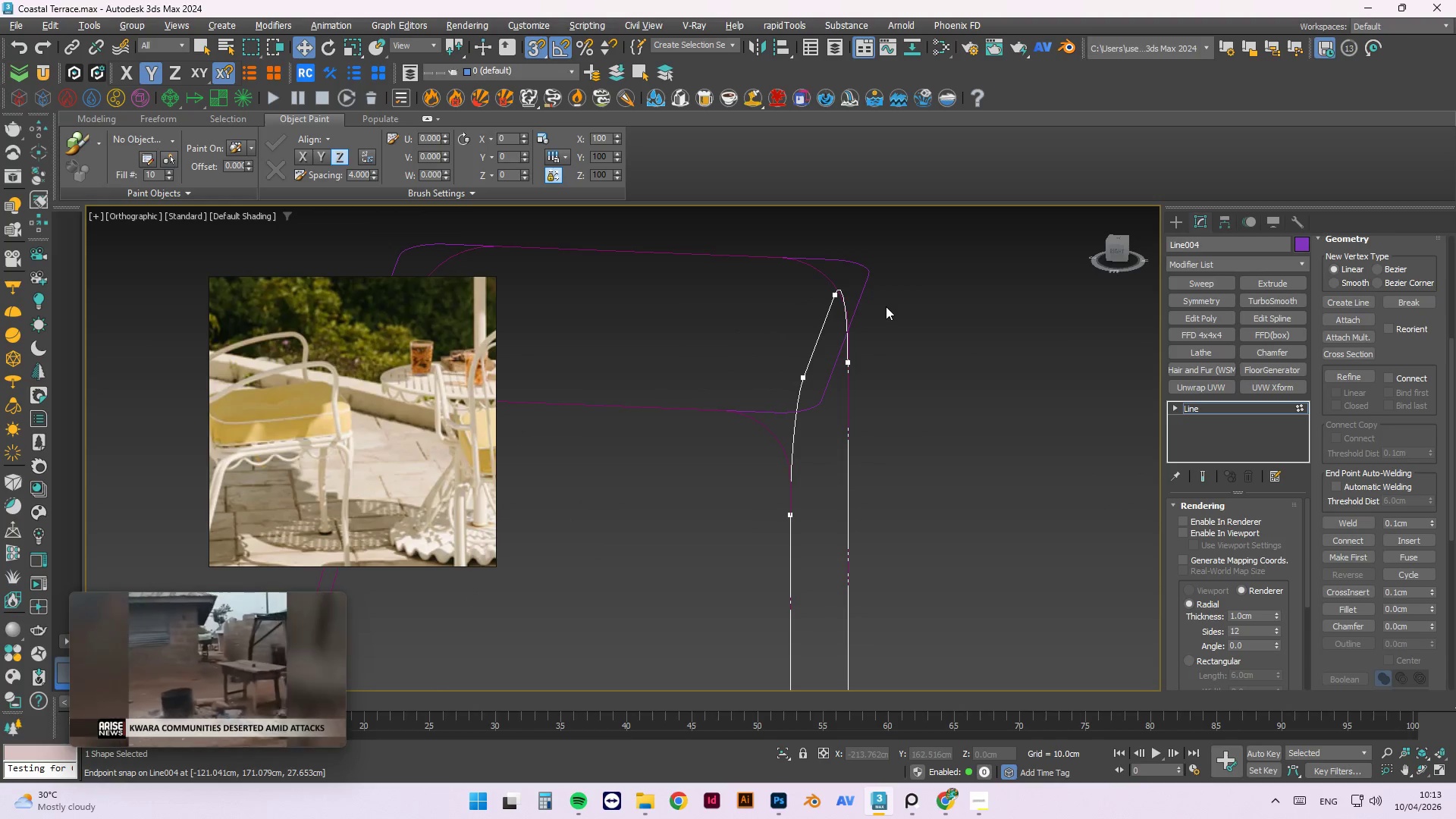 
scroll: coordinate [886, 383], scroll_direction: down, amount: 2.0
 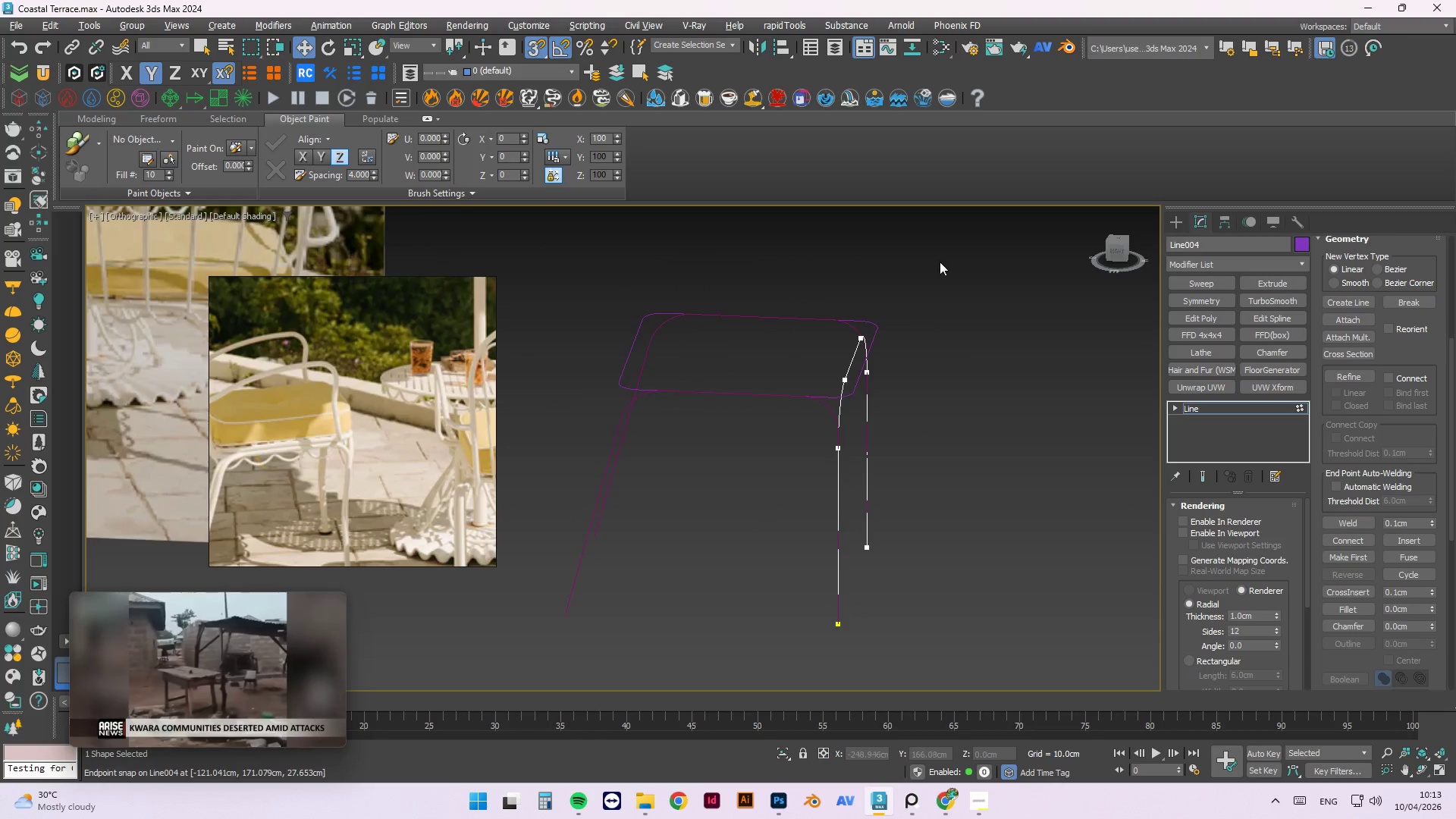 
left_click_drag(start_coordinate=[942, 245], to_coordinate=[820, 477])
 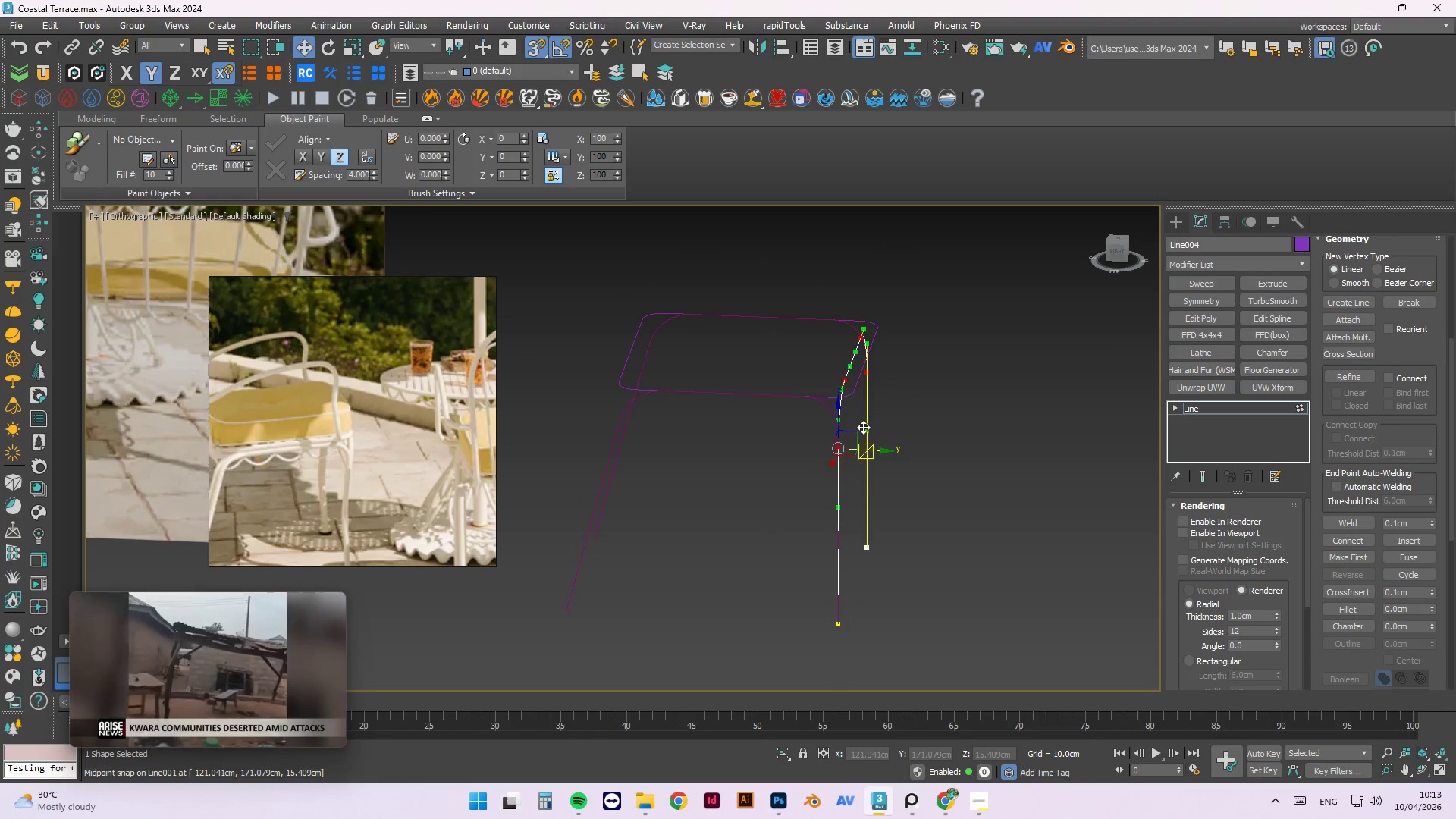 
left_click([927, 361])
 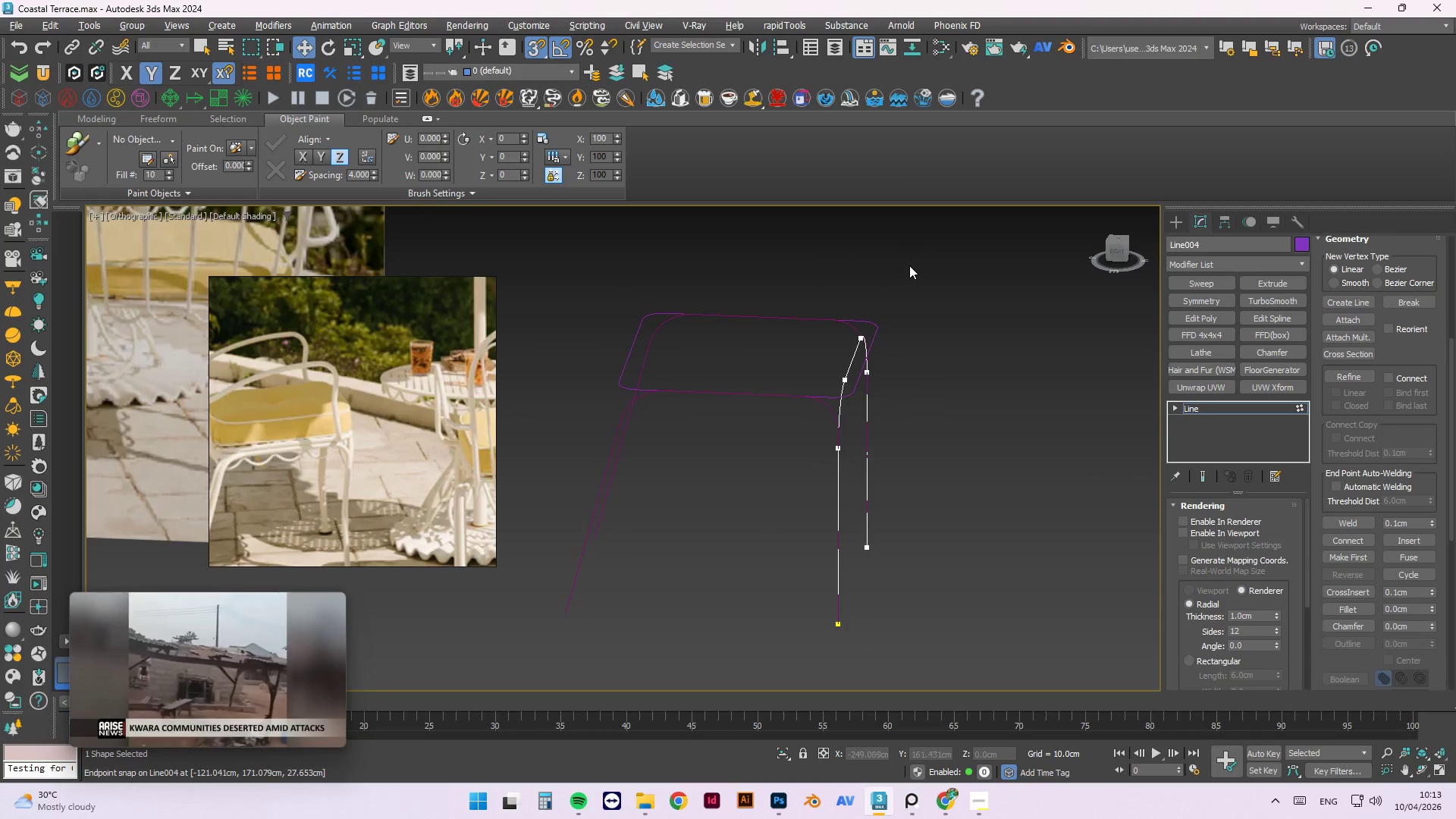 
left_click_drag(start_coordinate=[910, 256], to_coordinate=[814, 463])
 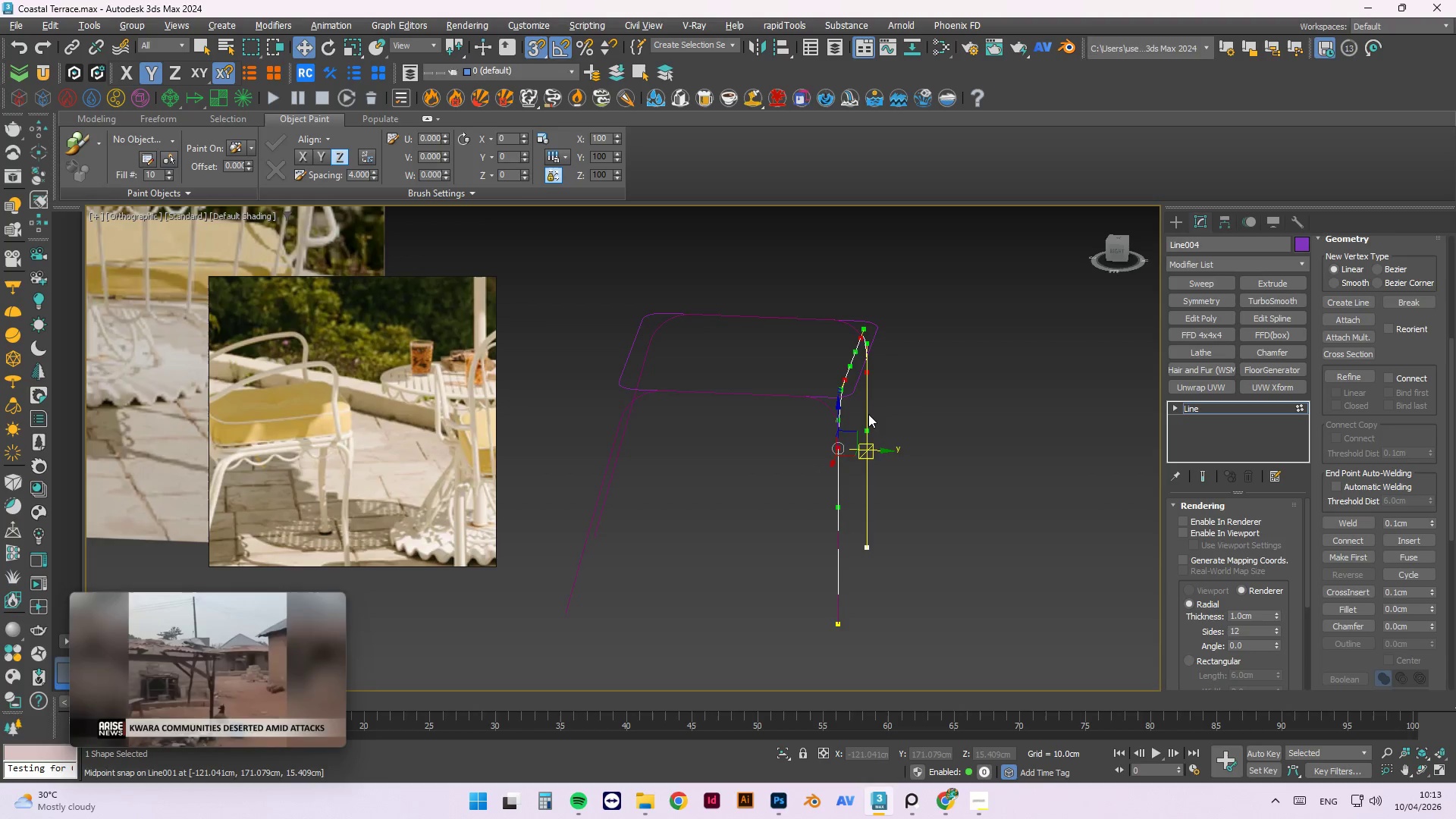 
scroll: coordinate [868, 416], scroll_direction: up, amount: 1.0
 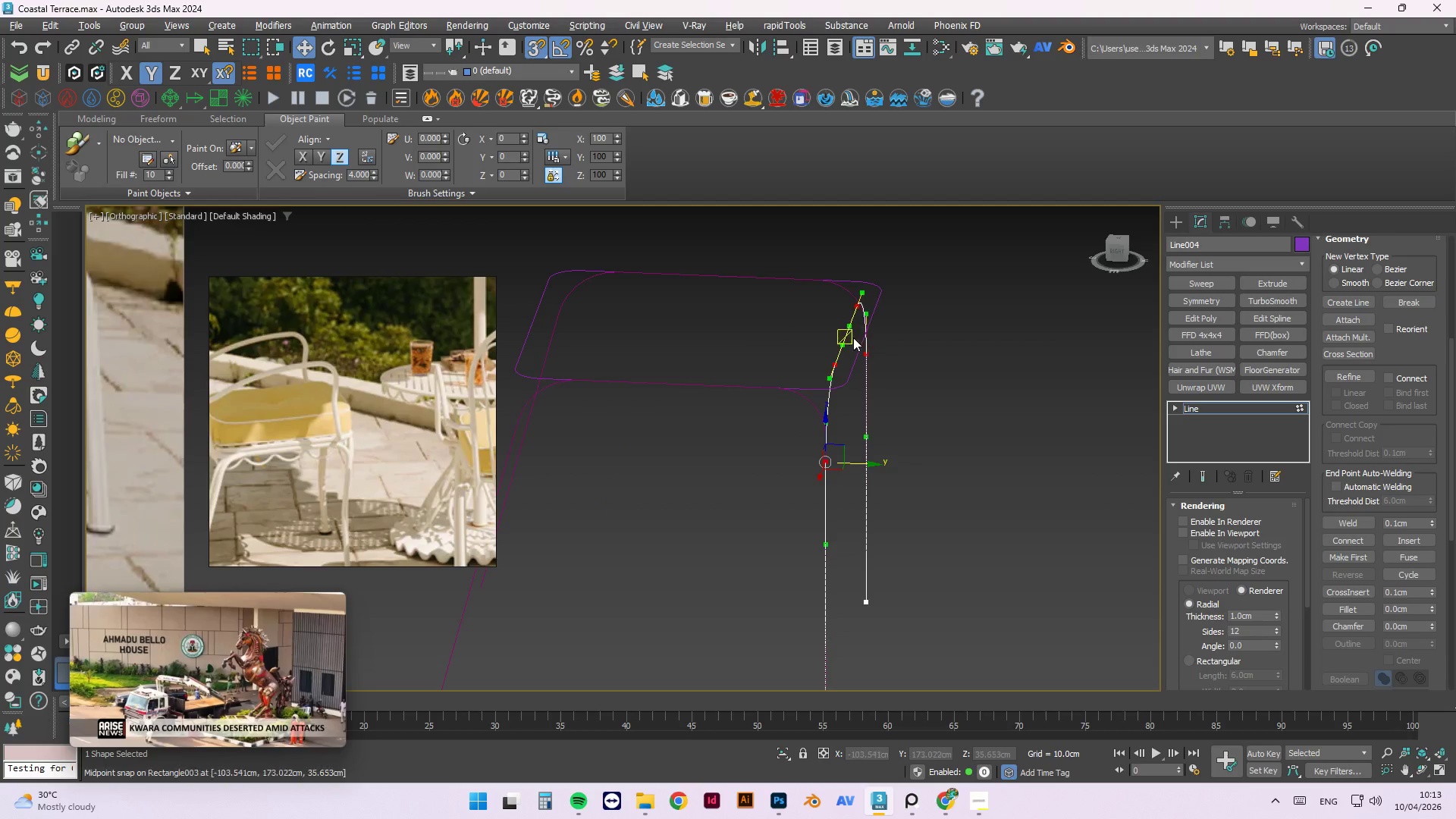 
left_click_drag(start_coordinate=[841, 347], to_coordinate=[899, 337])
 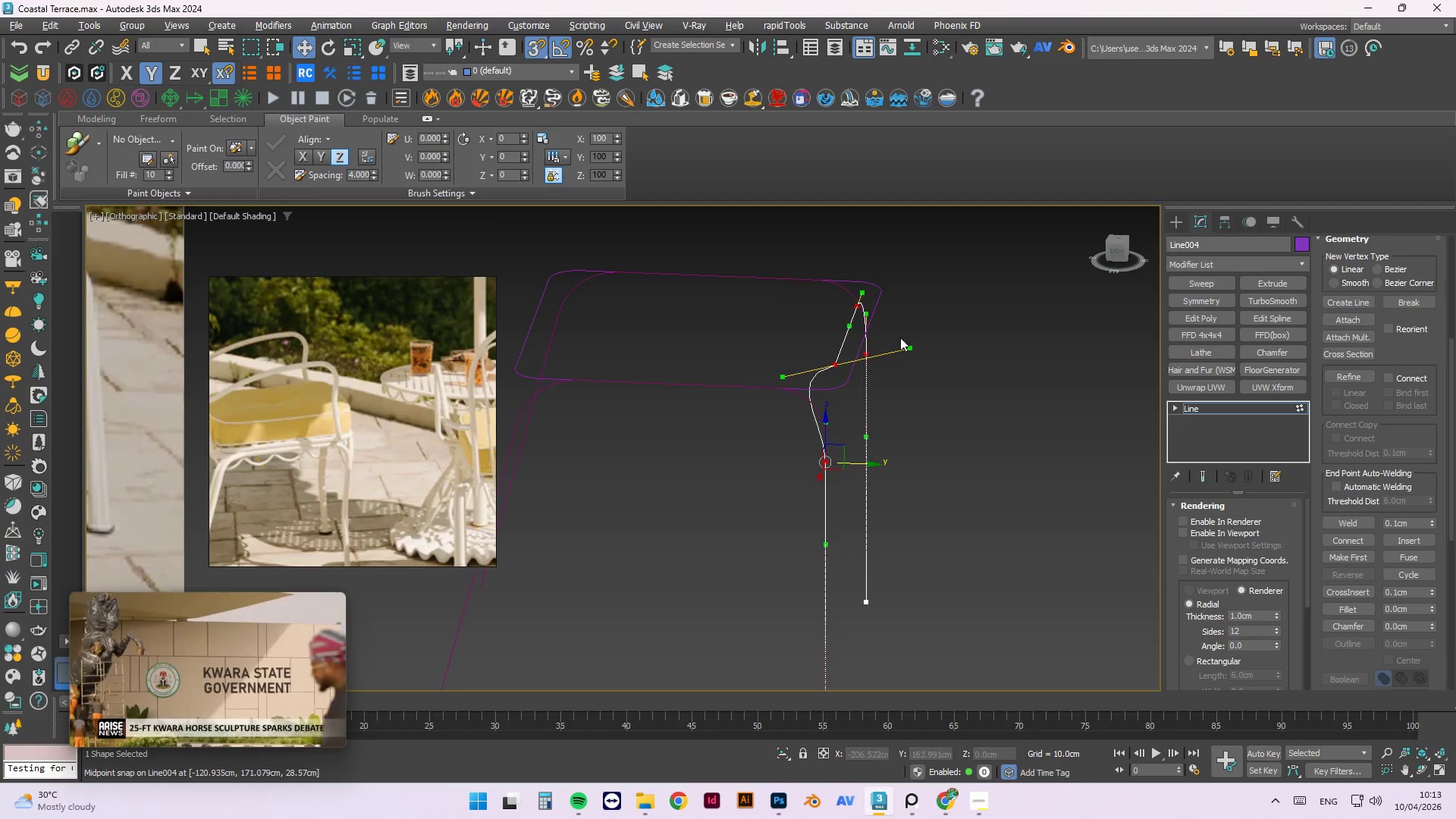 
key(Control+ControlLeft)
 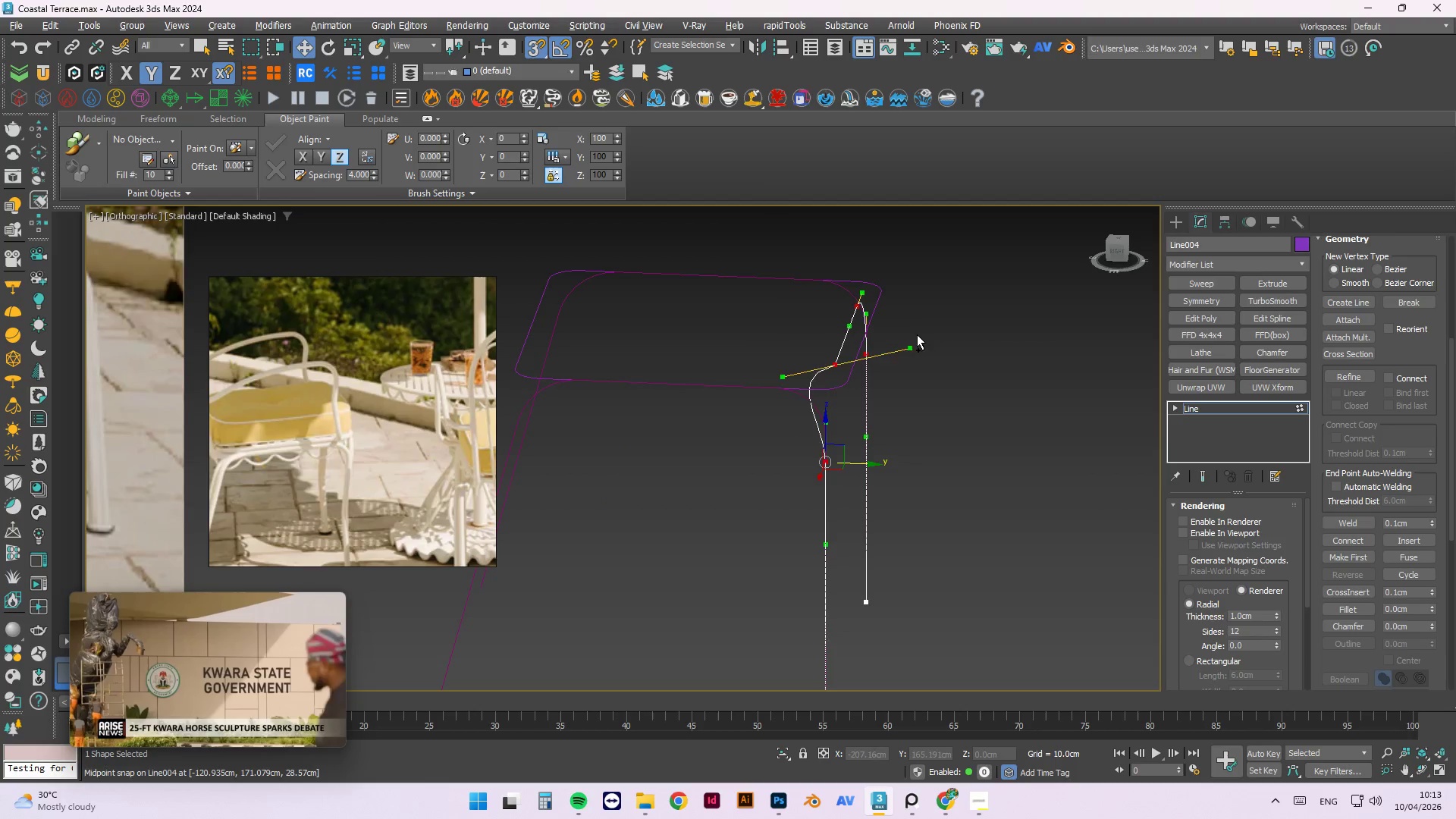 
key(Control+Z)
 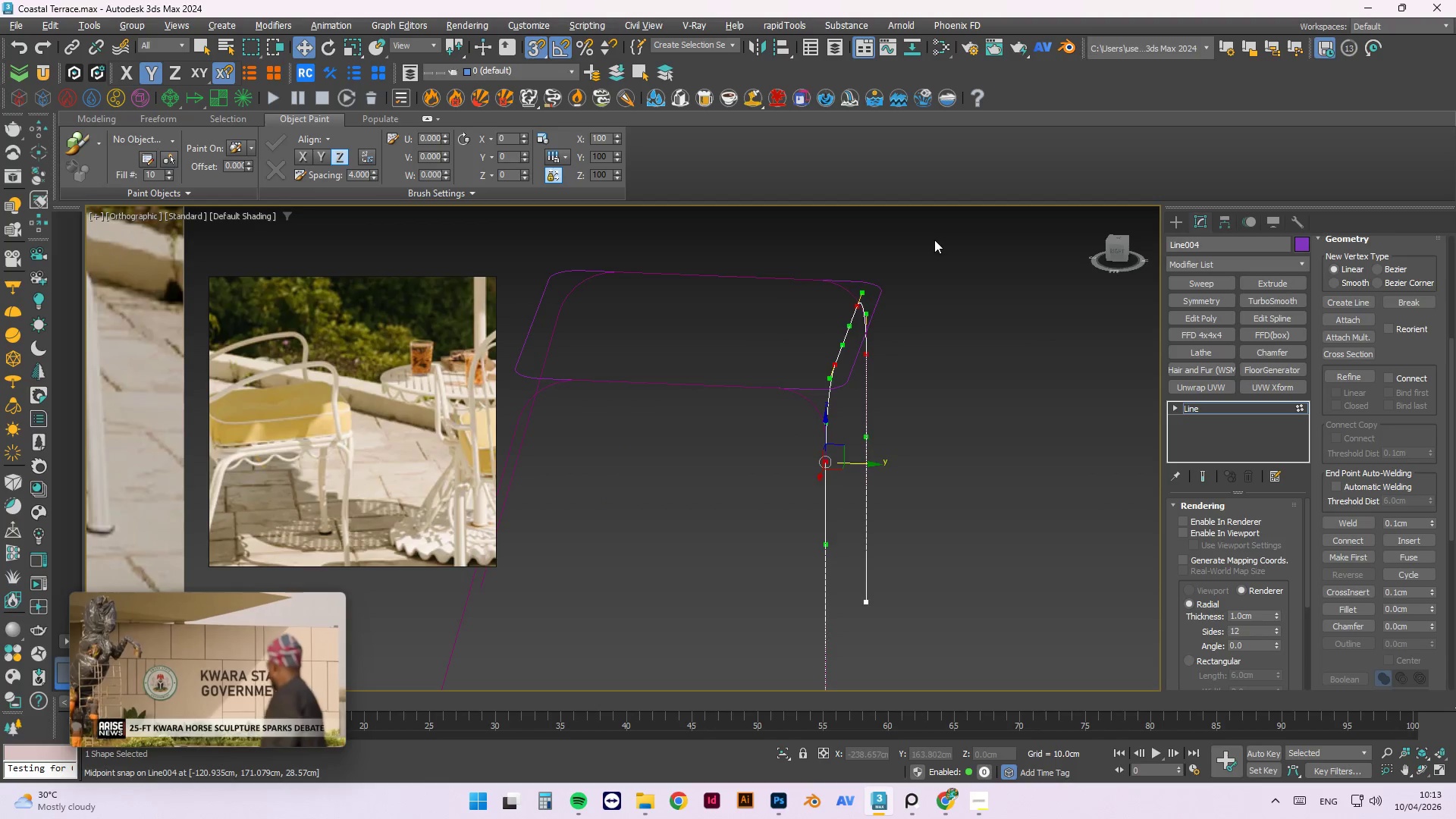 
left_click_drag(start_coordinate=[915, 236], to_coordinate=[802, 478])
 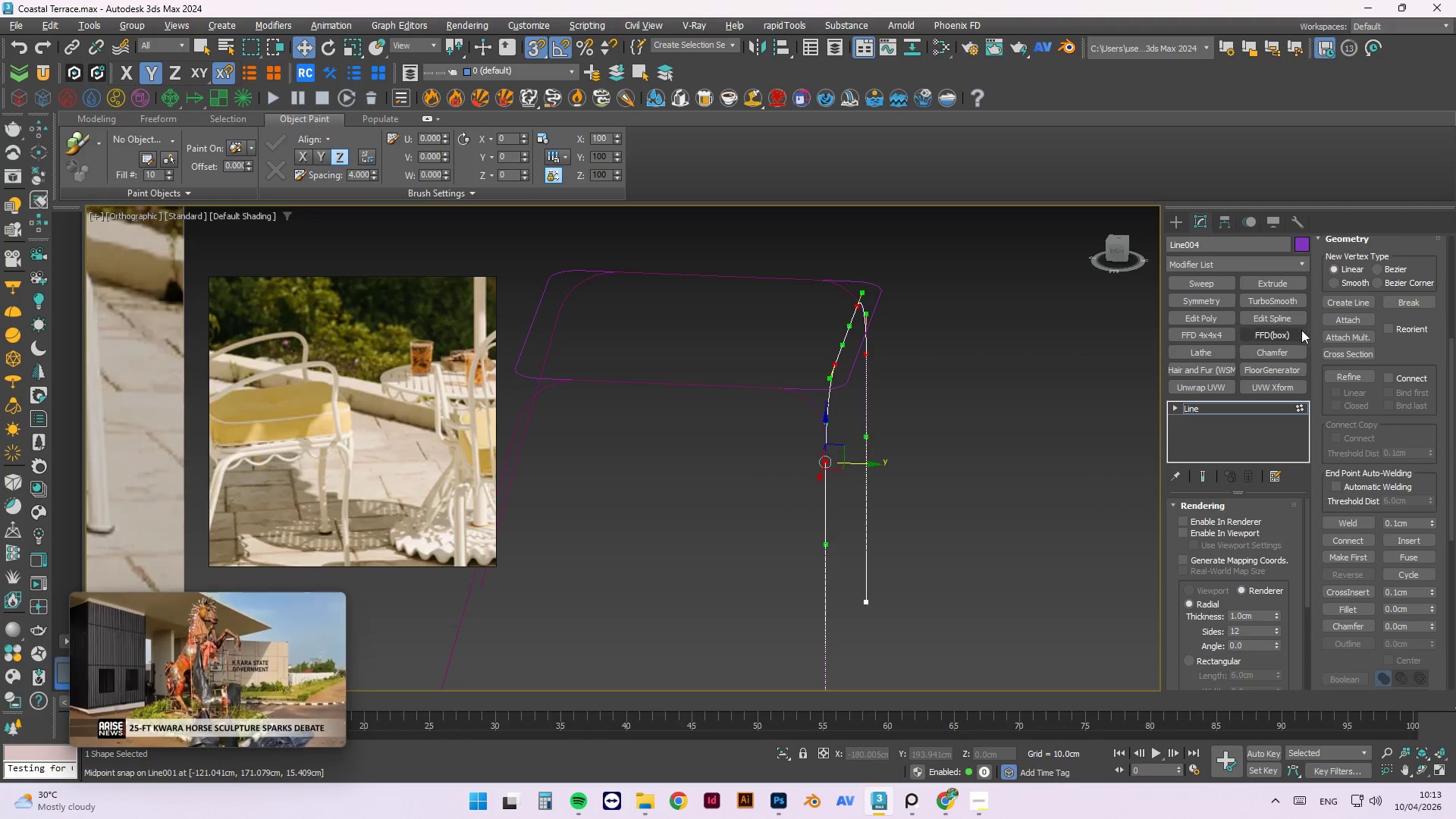 
right_click([946, 319])
 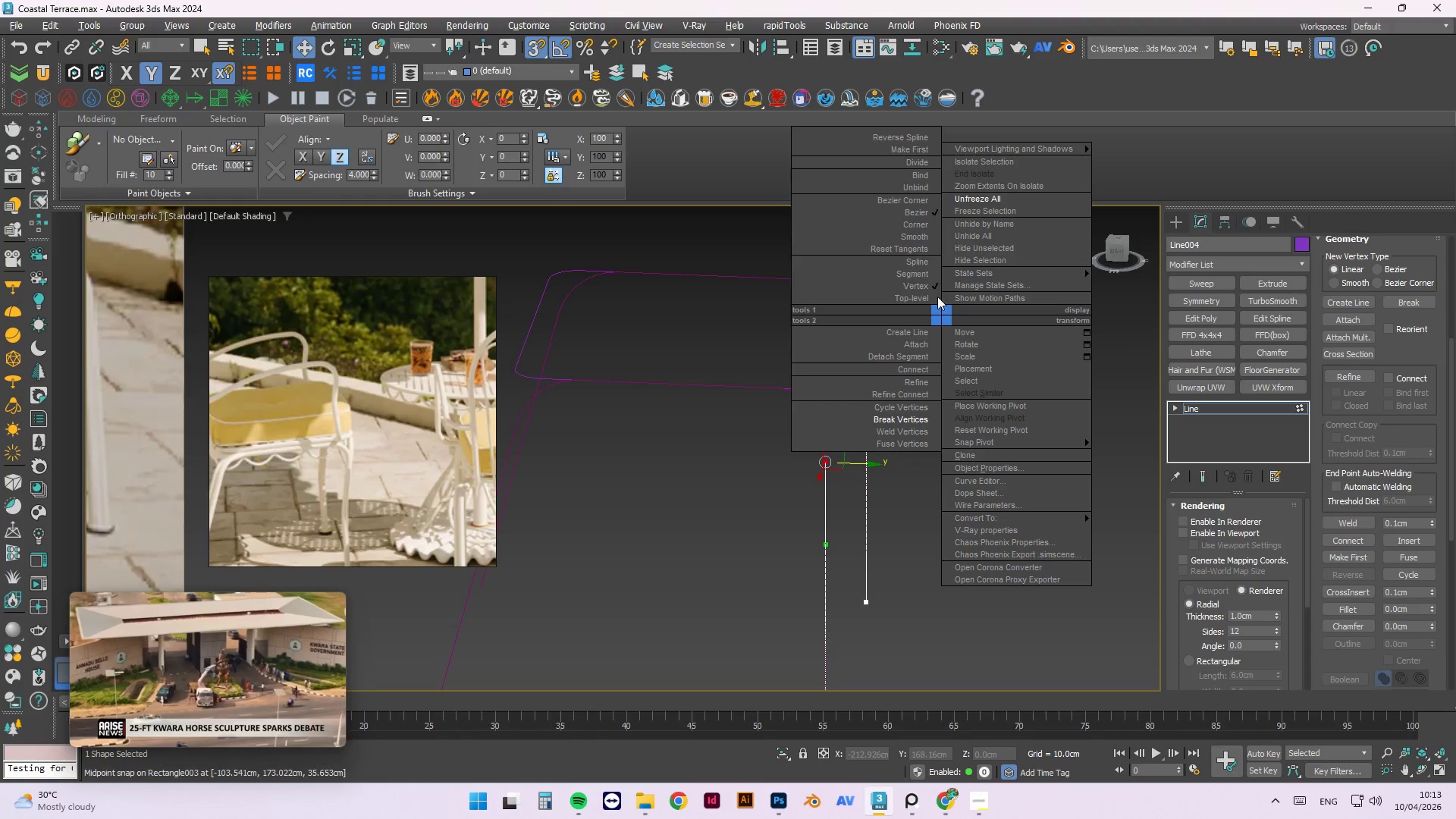 
left_click([921, 227])
 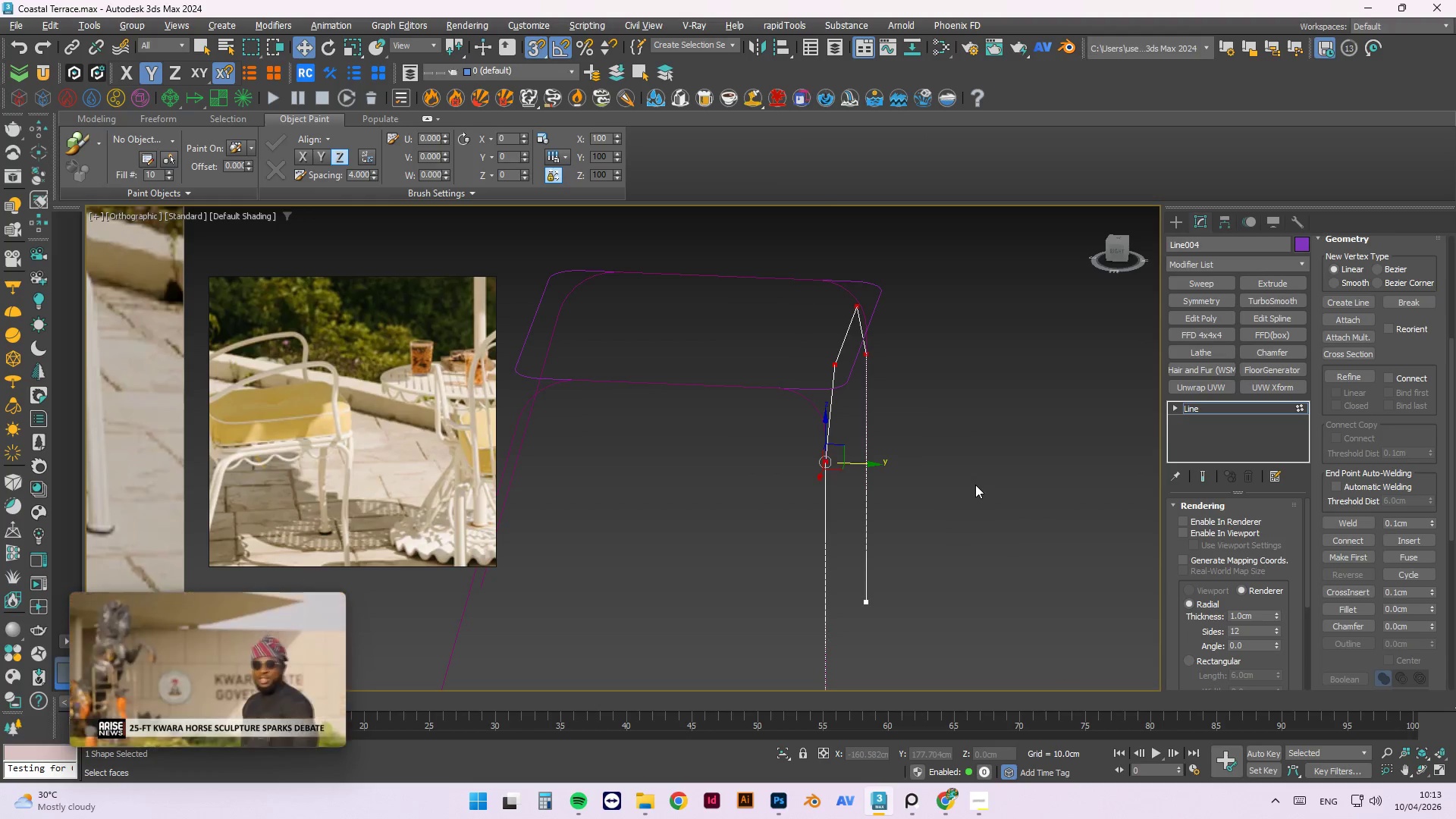 
key(Control+ControlLeft)
 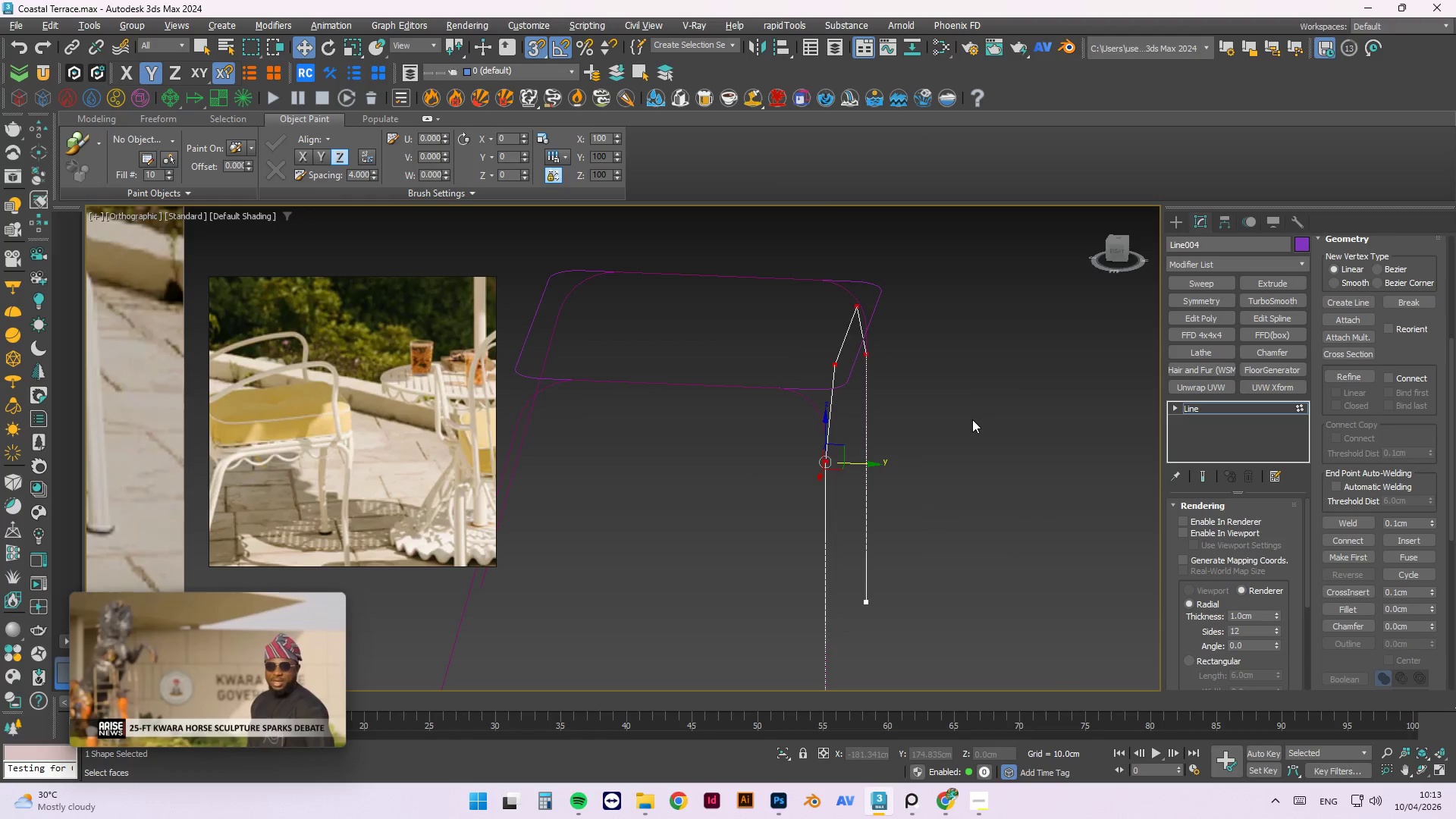 
key(Control+Z)
 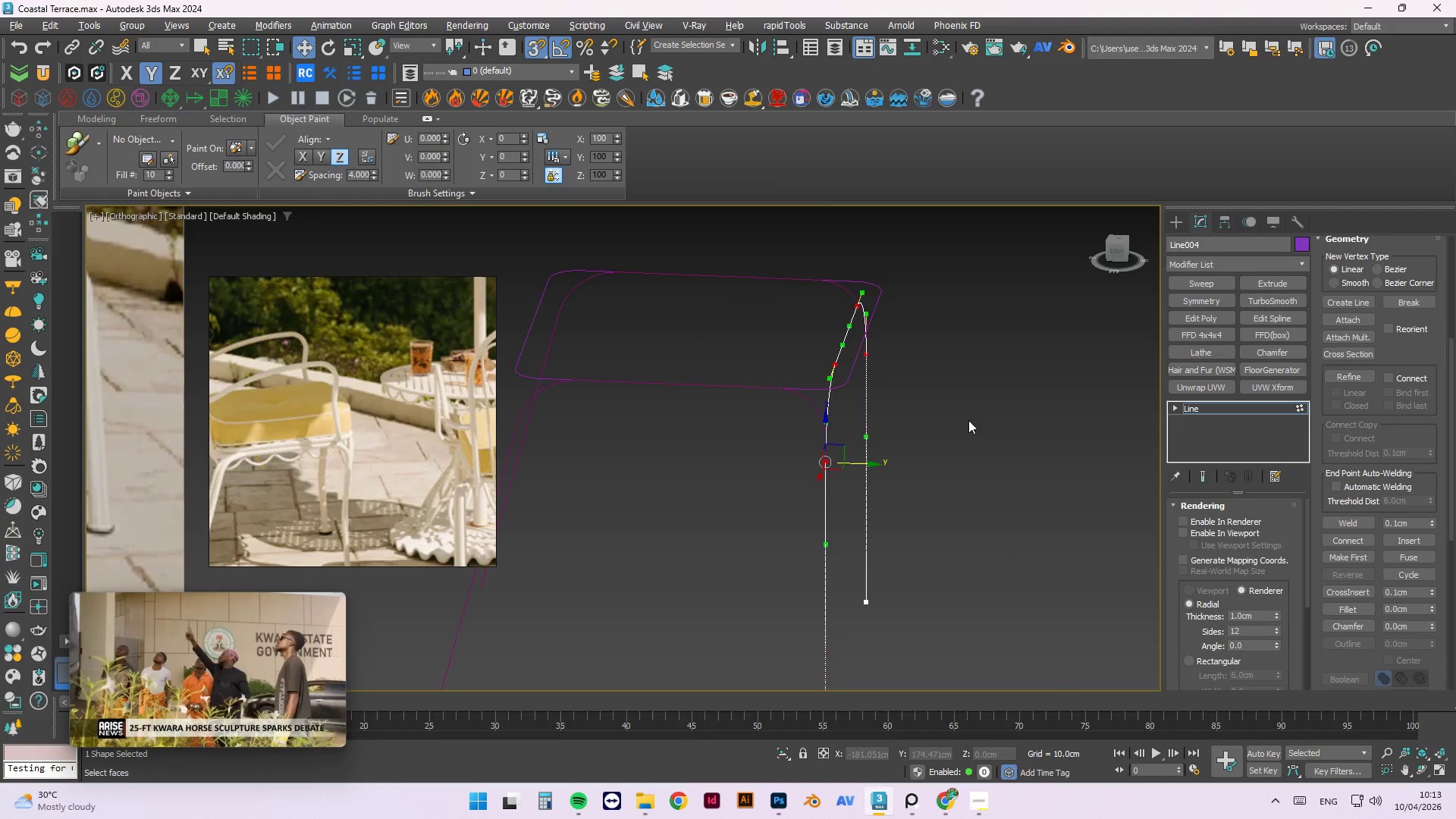 
right_click([974, 395])
 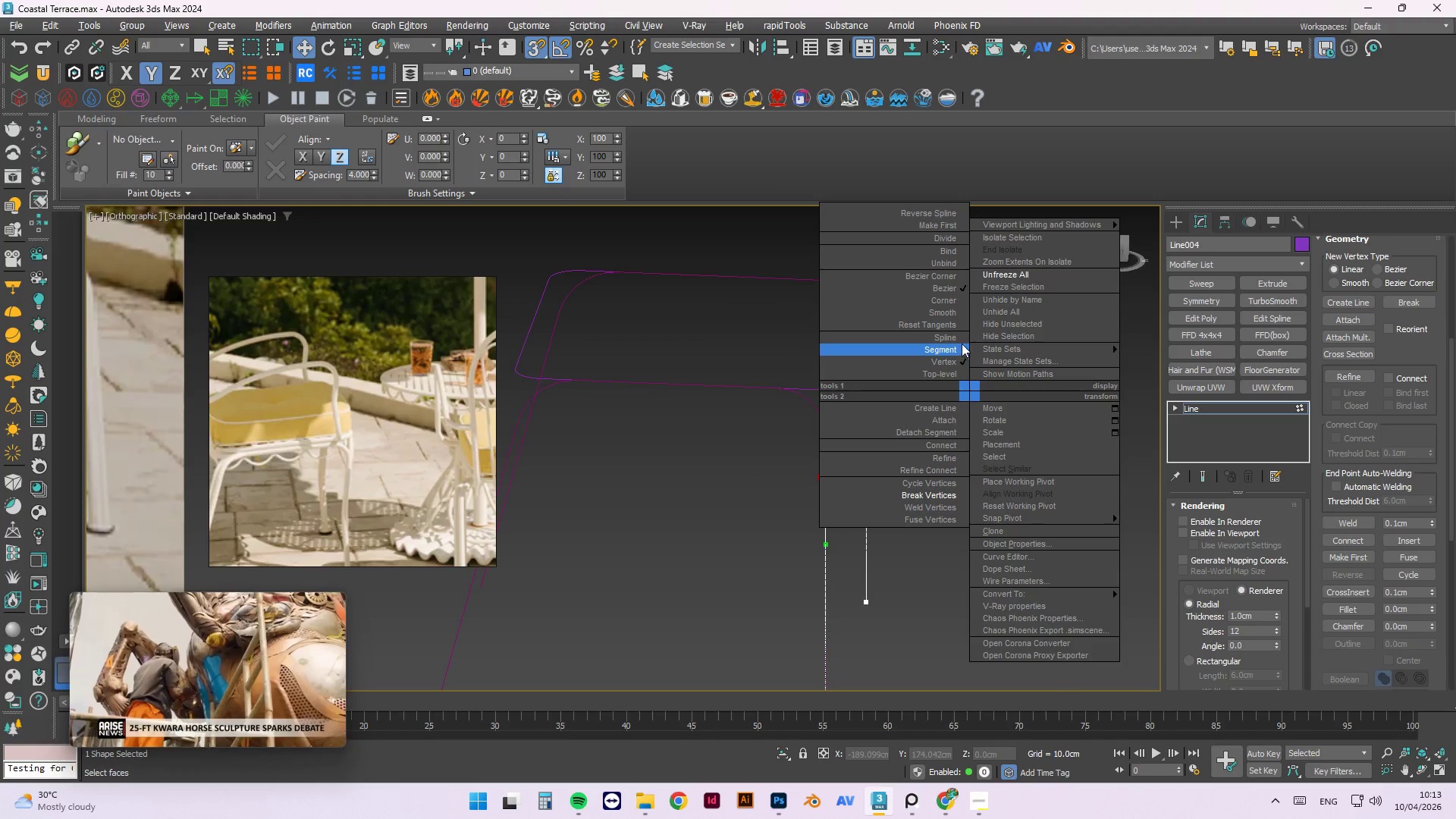 
left_click([948, 313])
 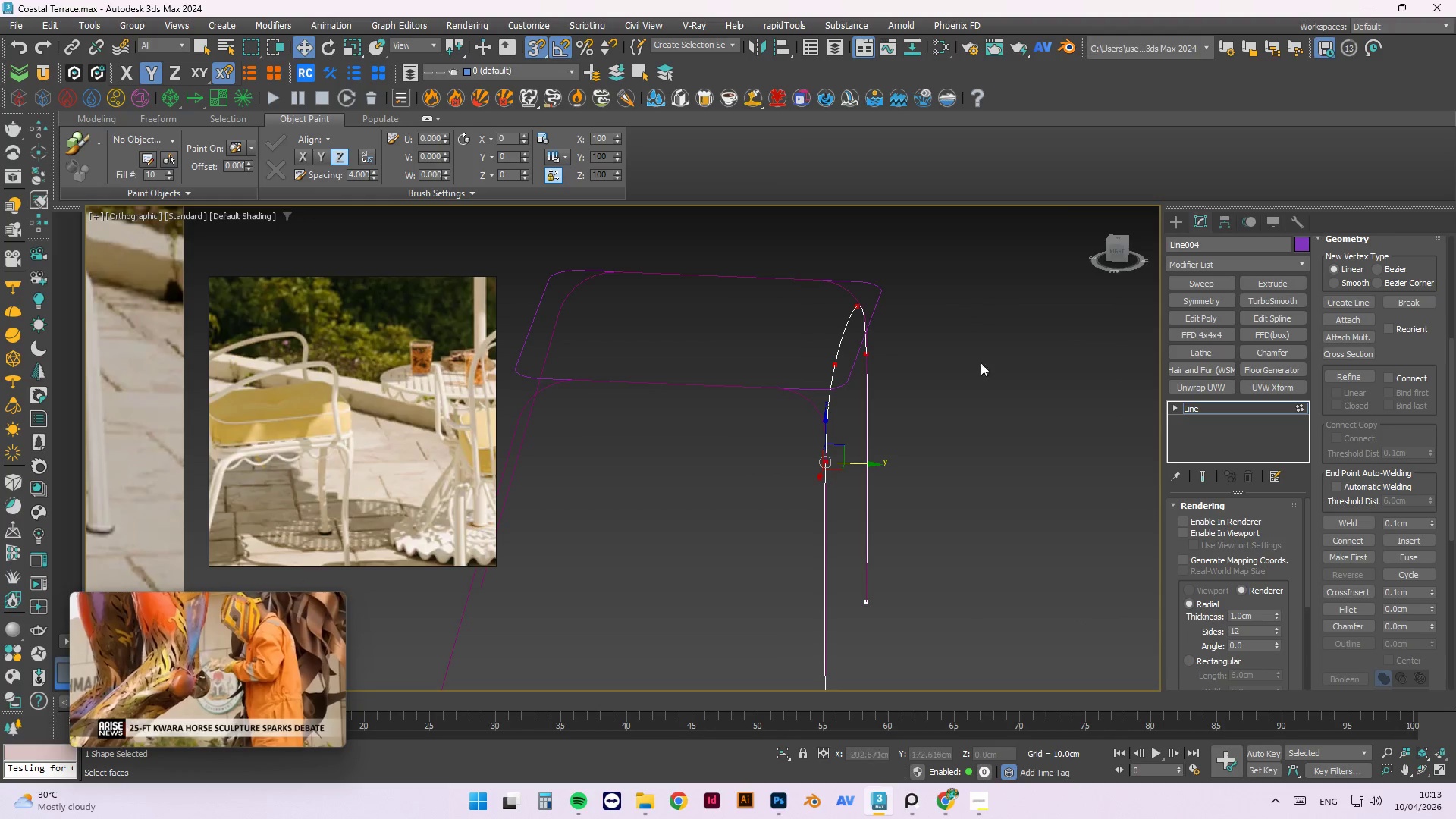 
hold_key(key=AltLeft, duration=1.5)
 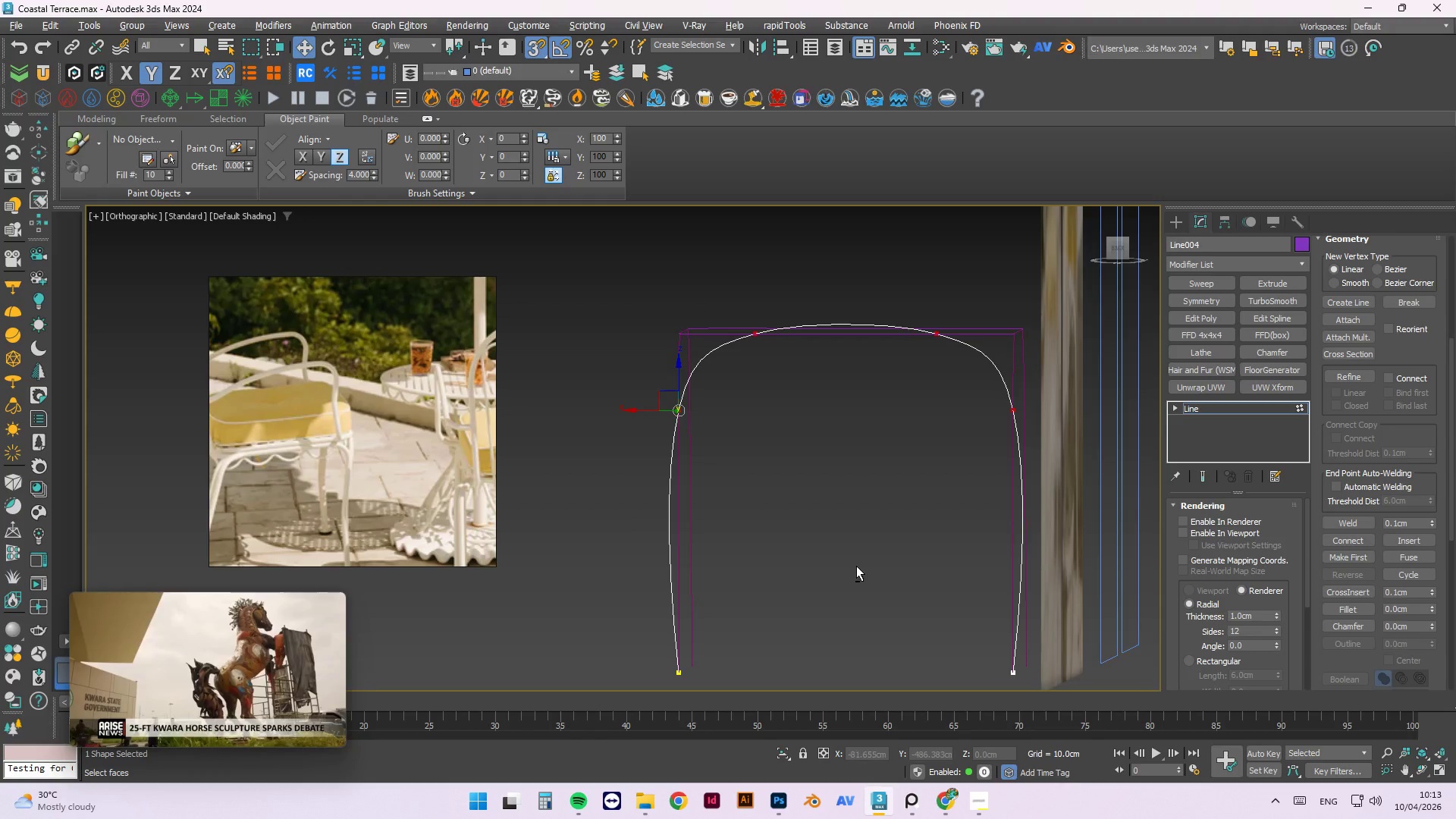 
hold_key(key=AltLeft, duration=1.31)
 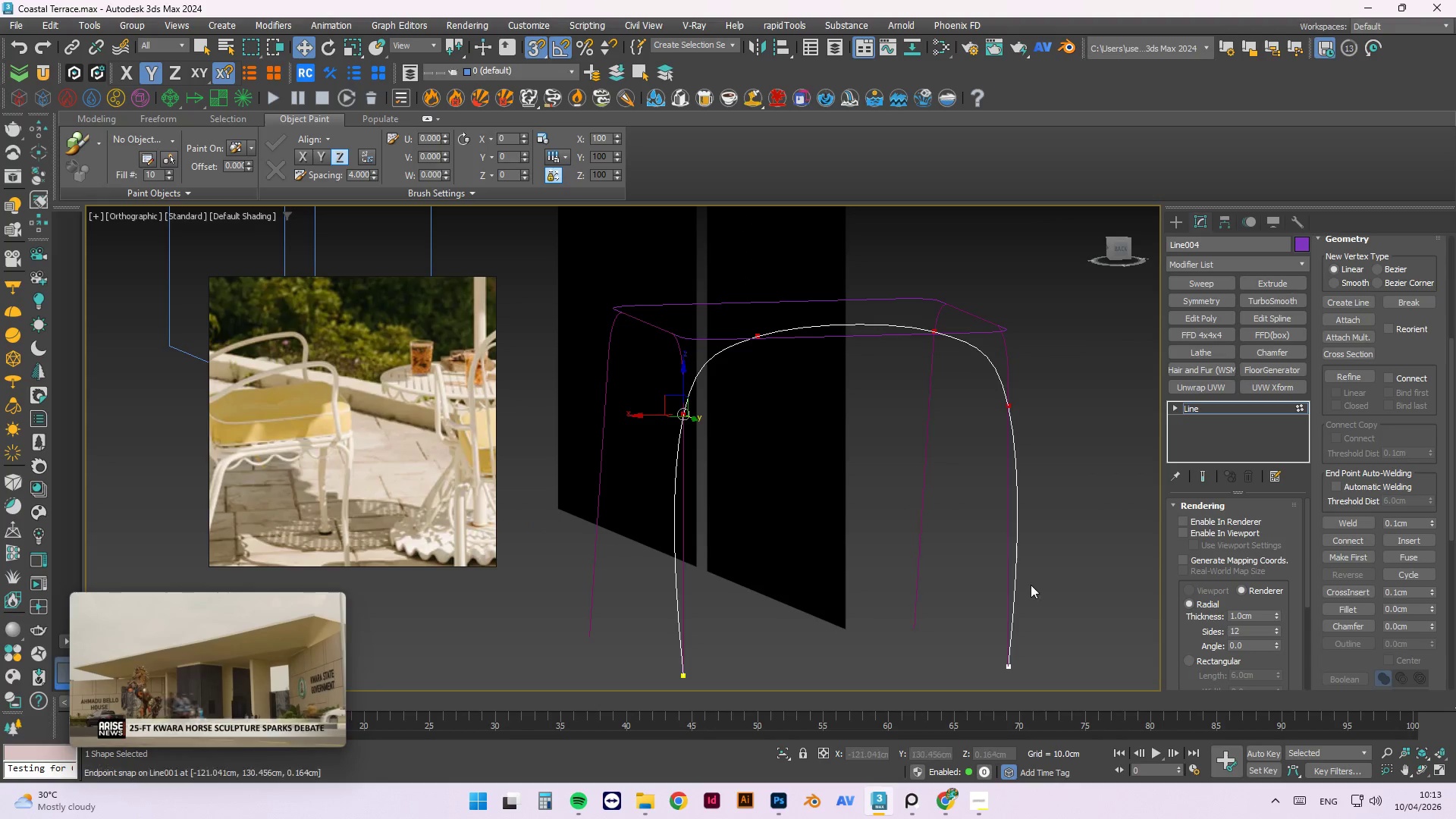 
key(Control+Z)
 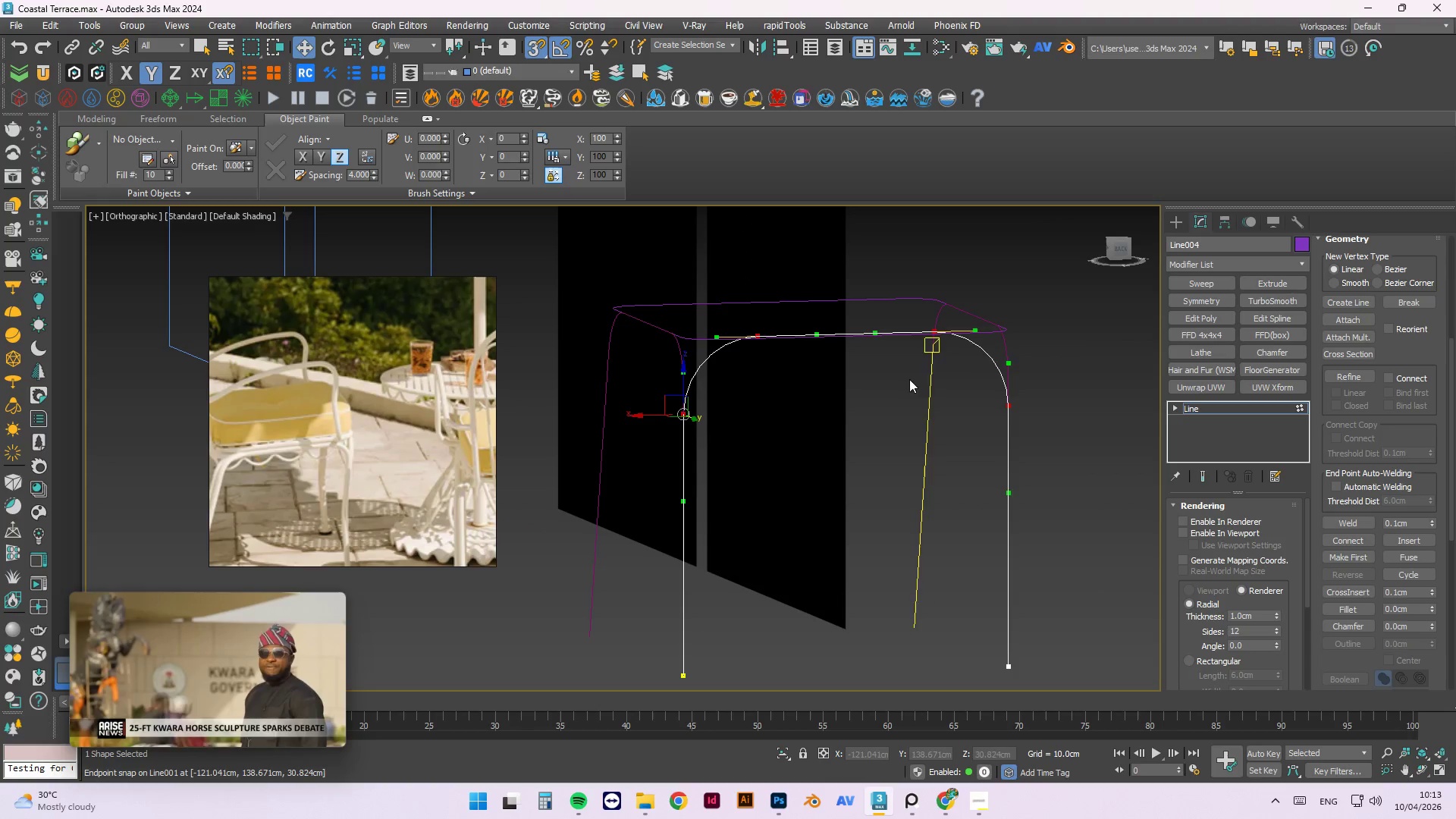 
hold_key(key=AltLeft, duration=0.89)
 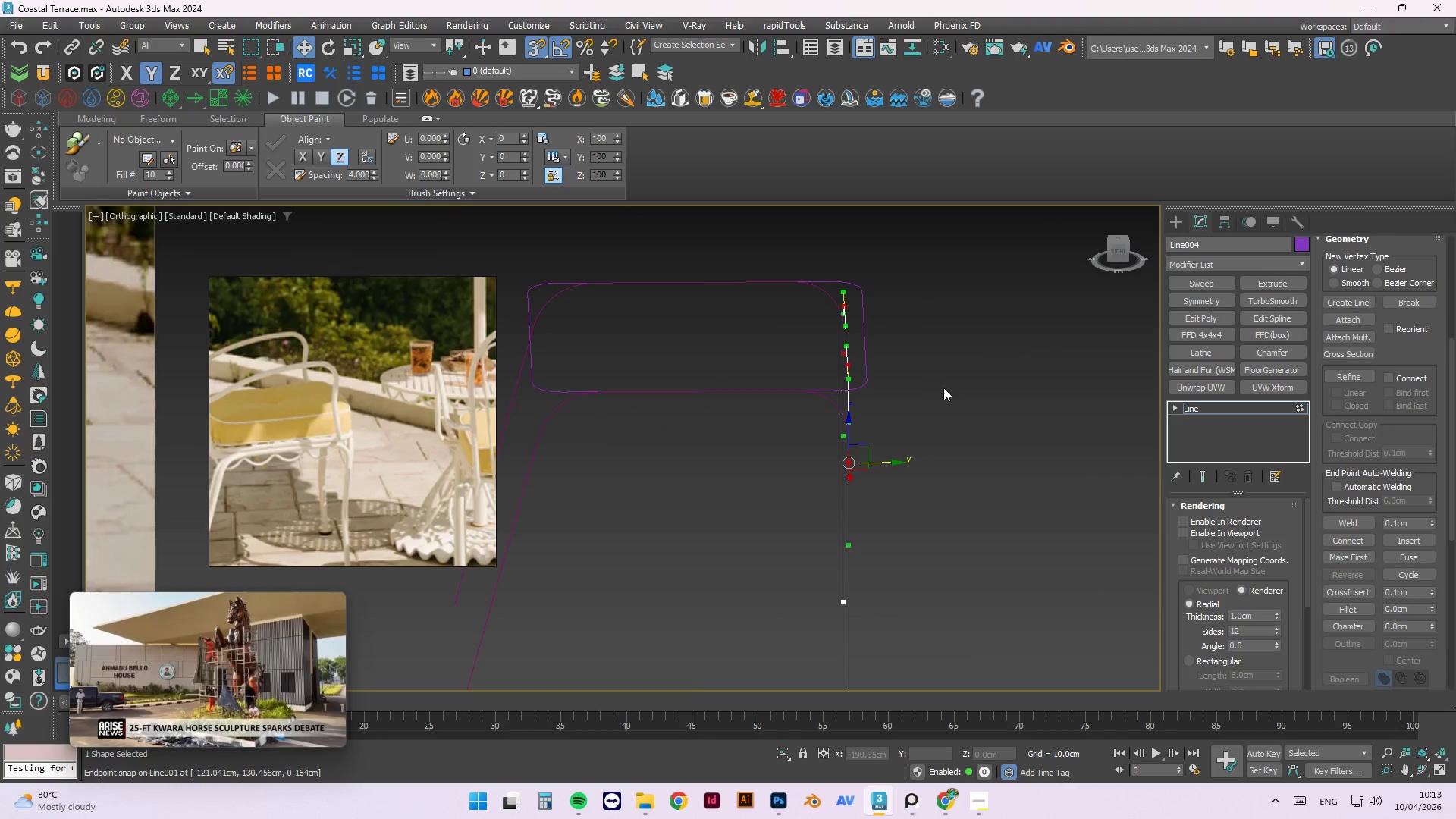 
right_click([963, 375])
 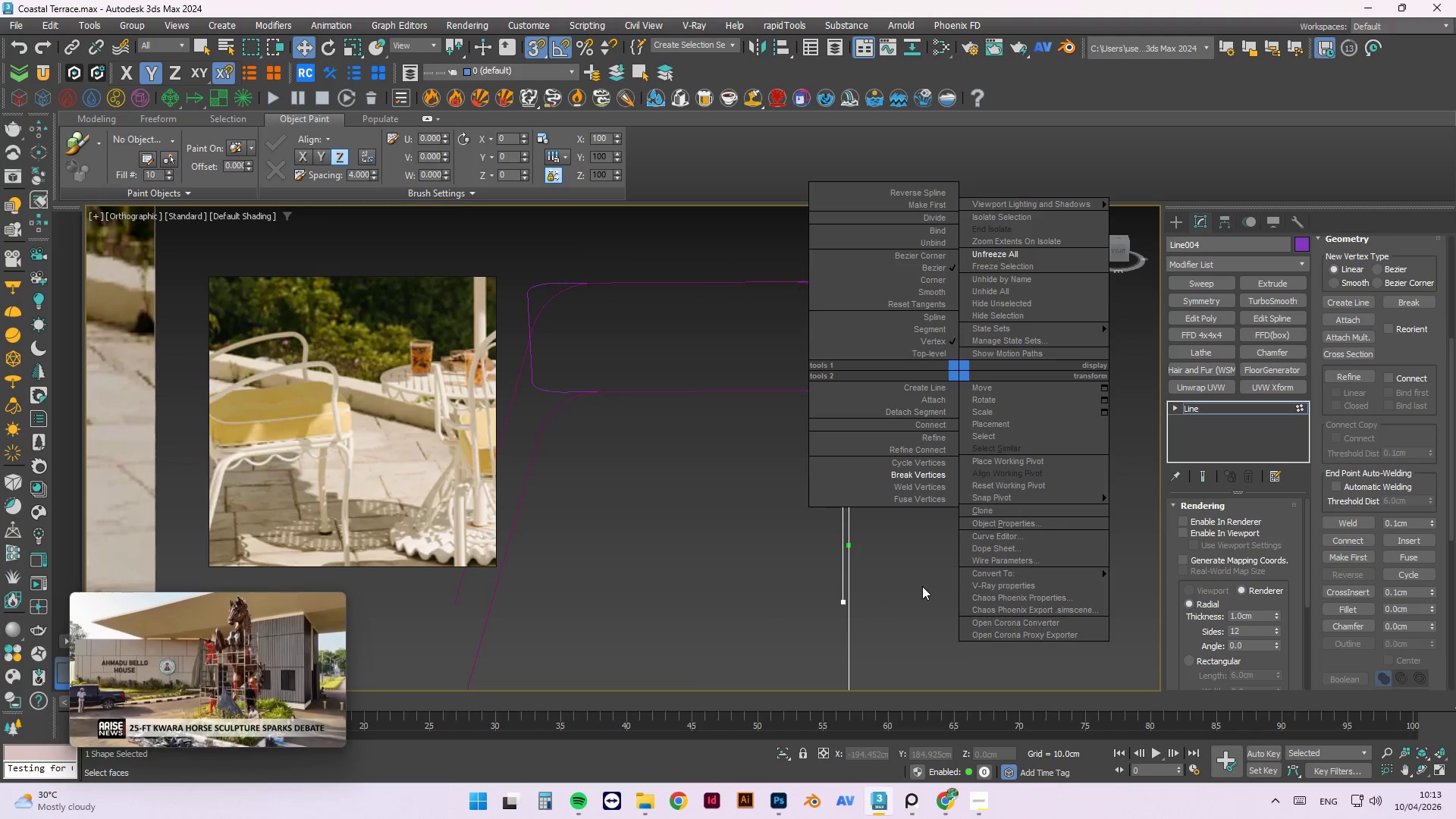 
hold_key(key=AltLeft, duration=1.42)
 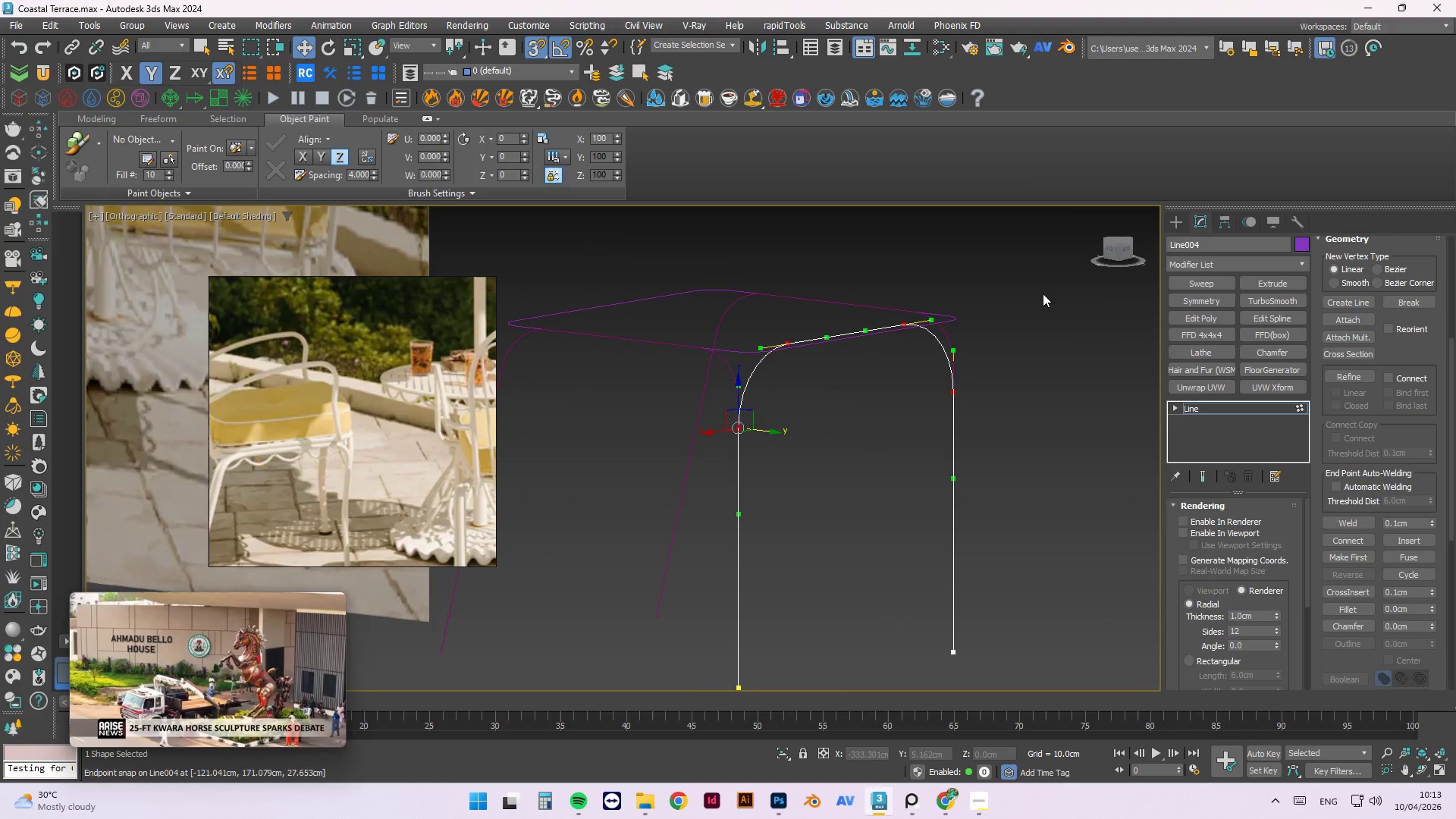 
left_click_drag(start_coordinate=[1027, 275], to_coordinate=[720, 551])
 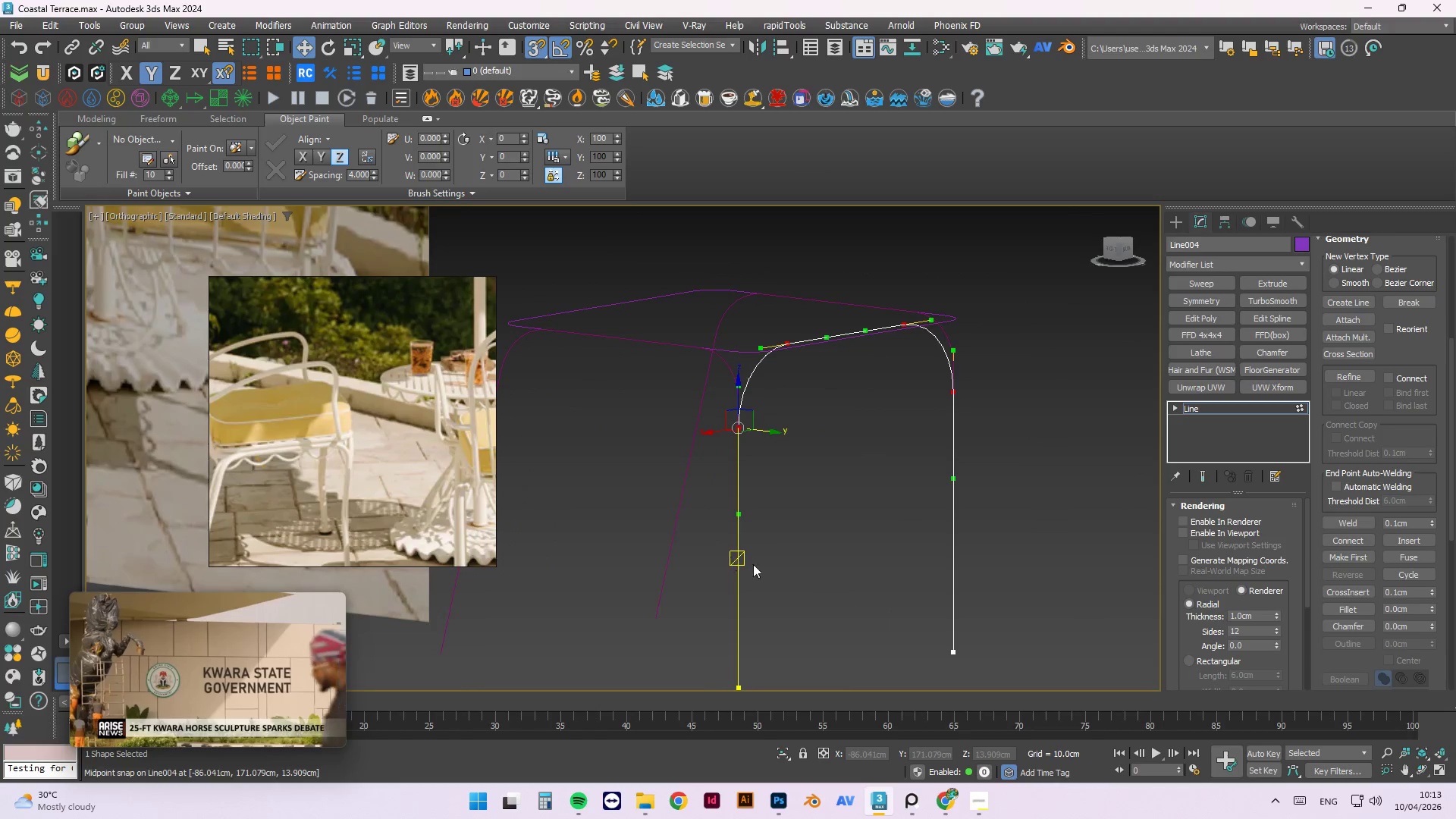 
hold_key(key=AltLeft, duration=1.06)
 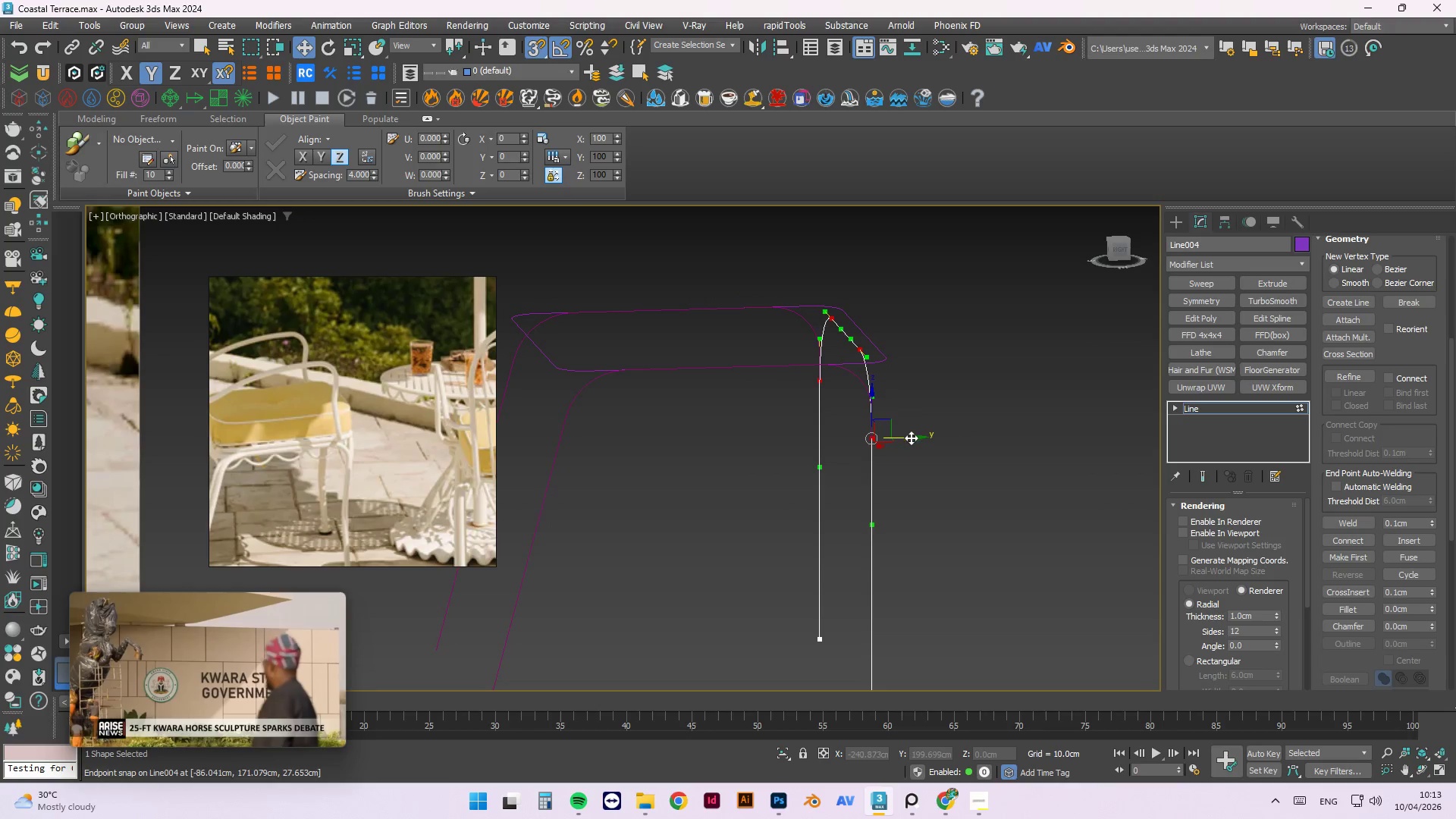 
left_click_drag(start_coordinate=[911, 438], to_coordinate=[862, 333])
 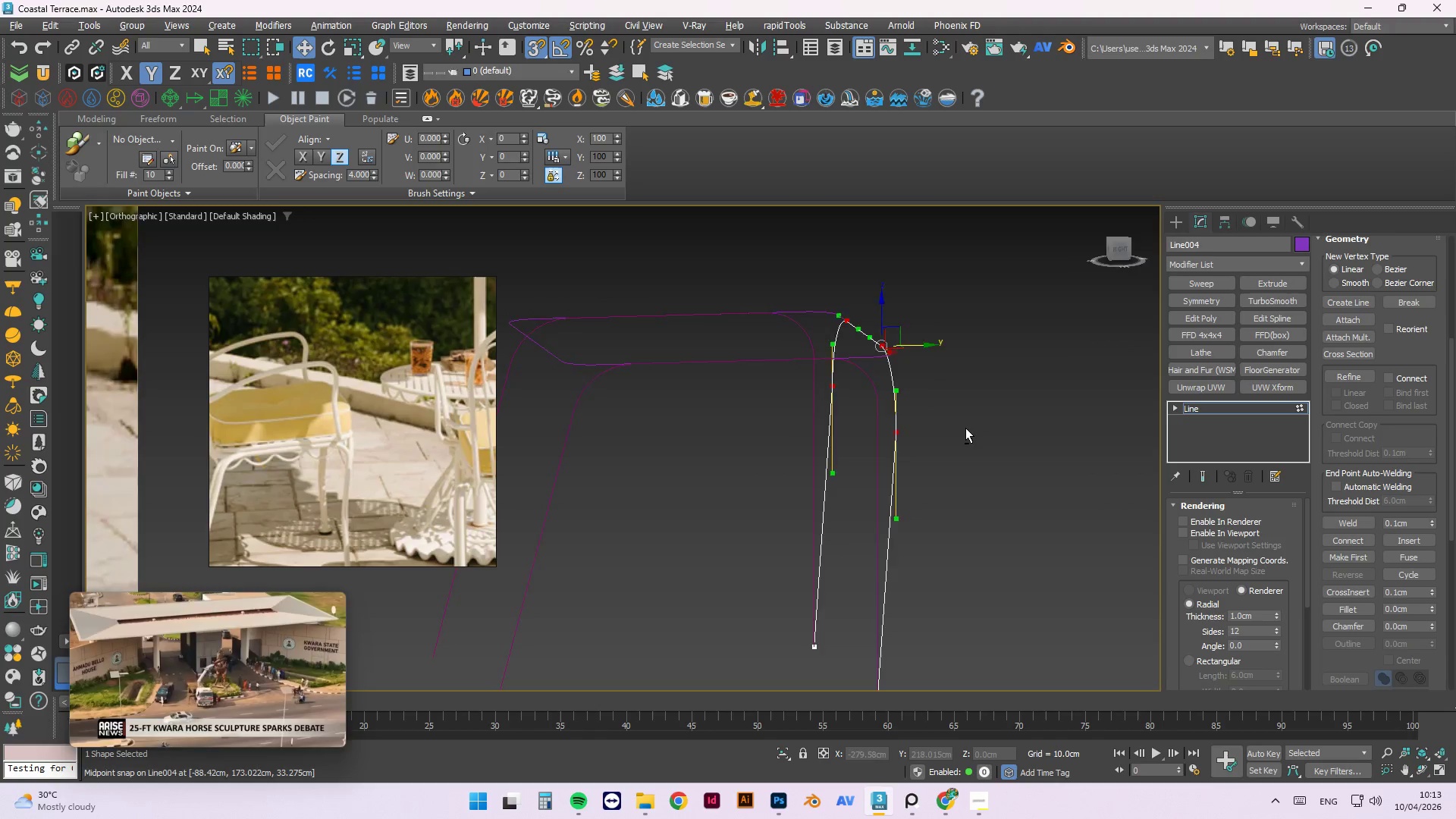 
key(S)
 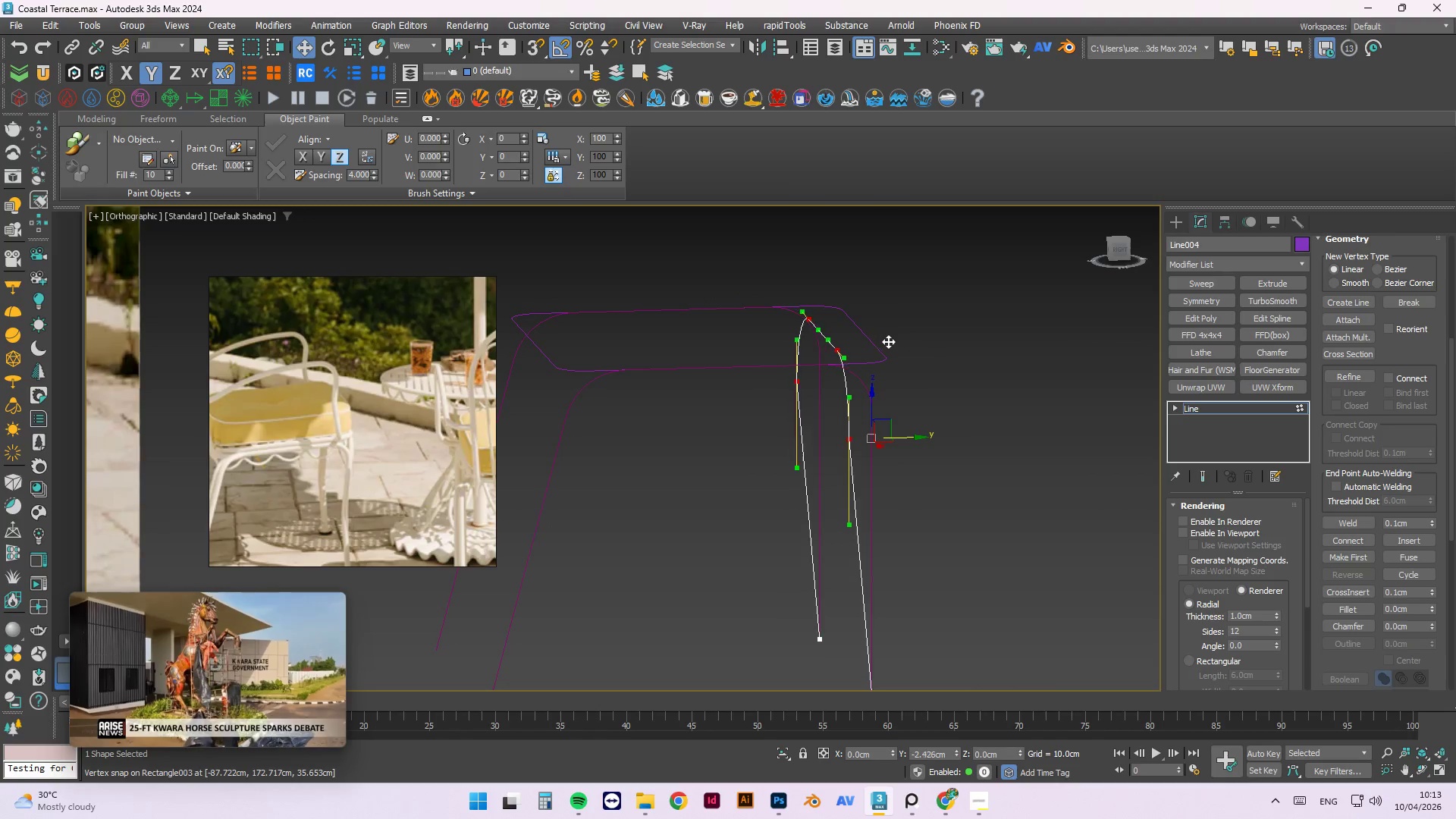 
key(S)
 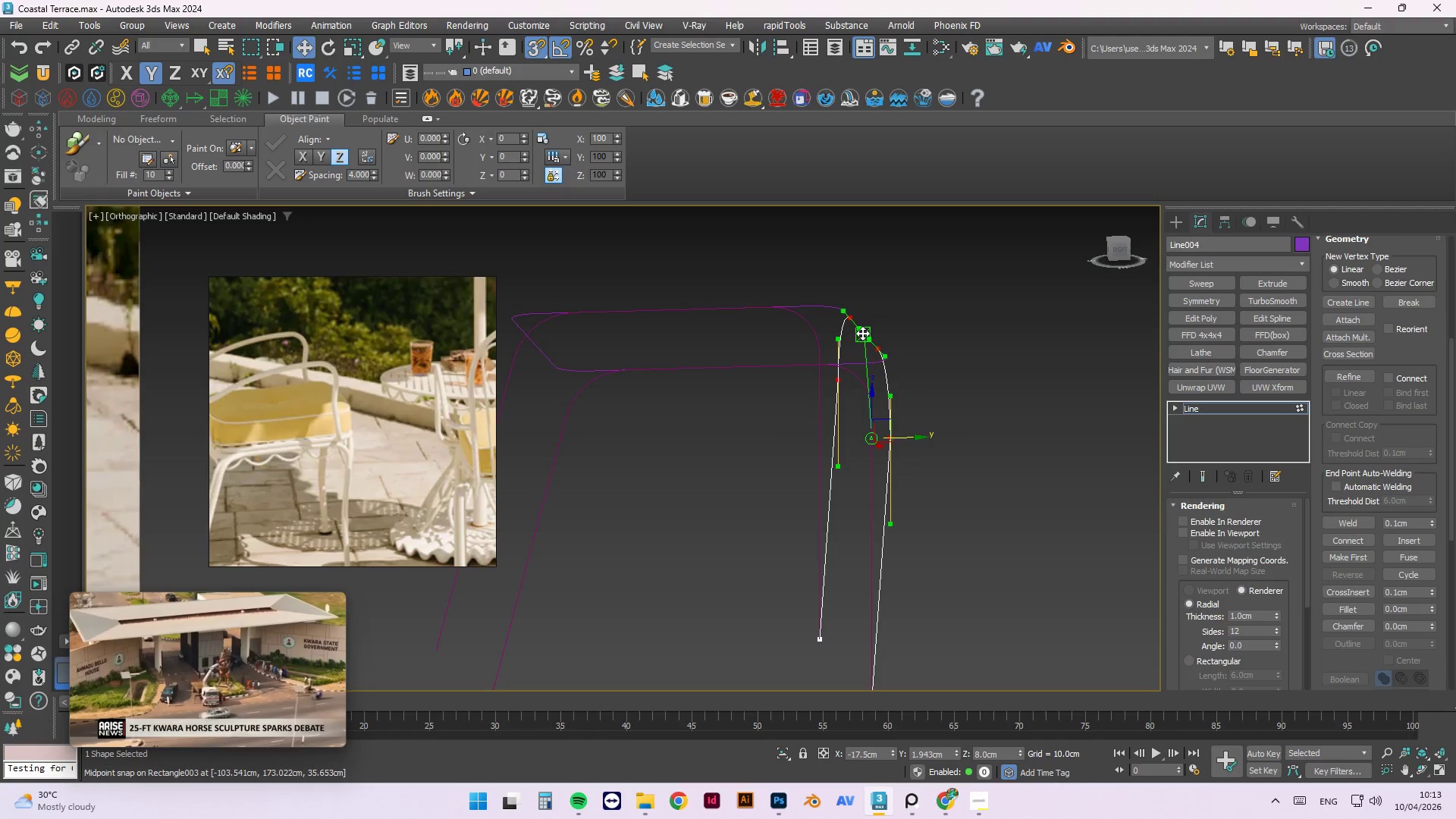 
hold_key(key=AltLeft, duration=1.53)
 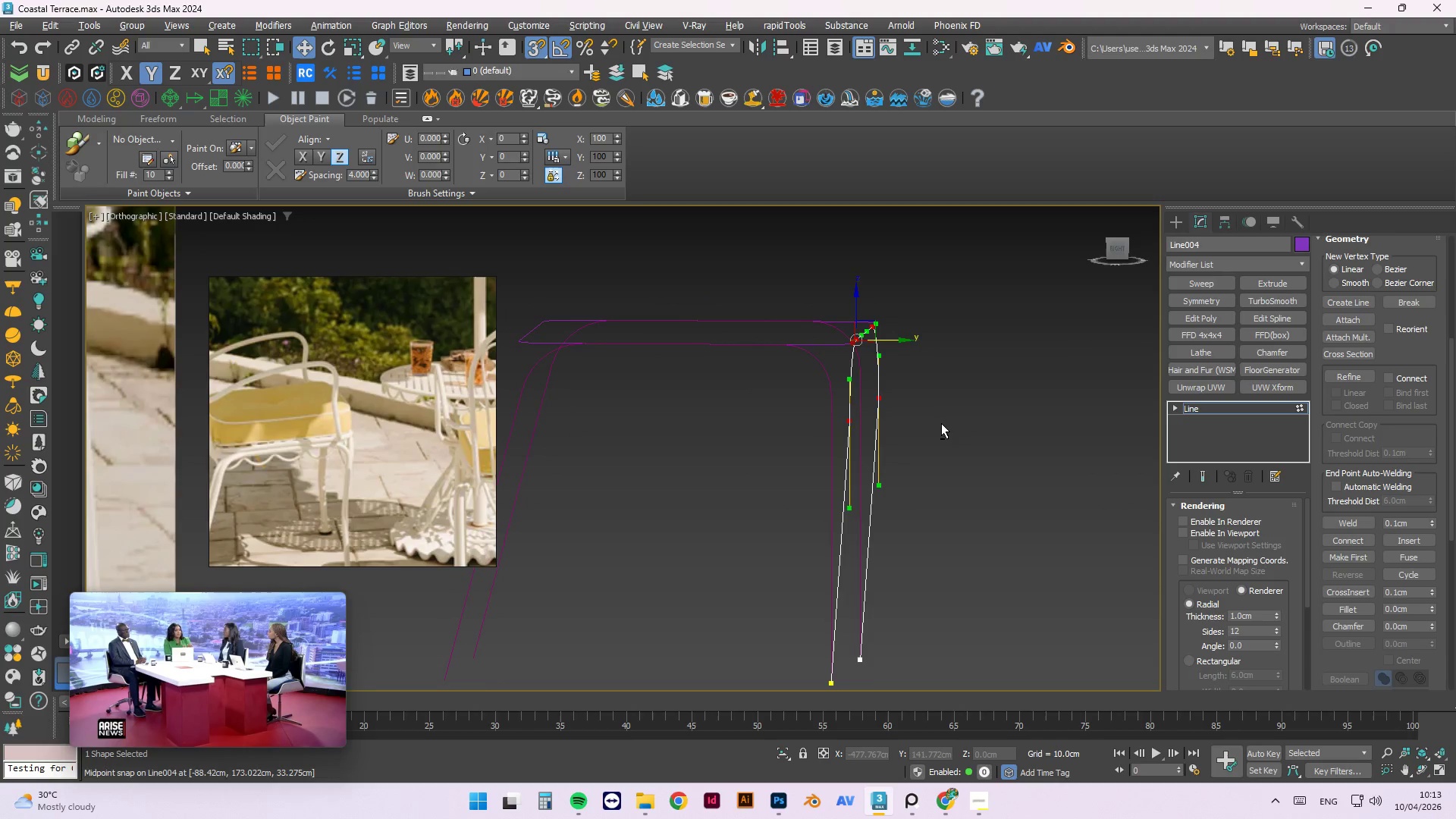 
key(Alt+AltLeft)
 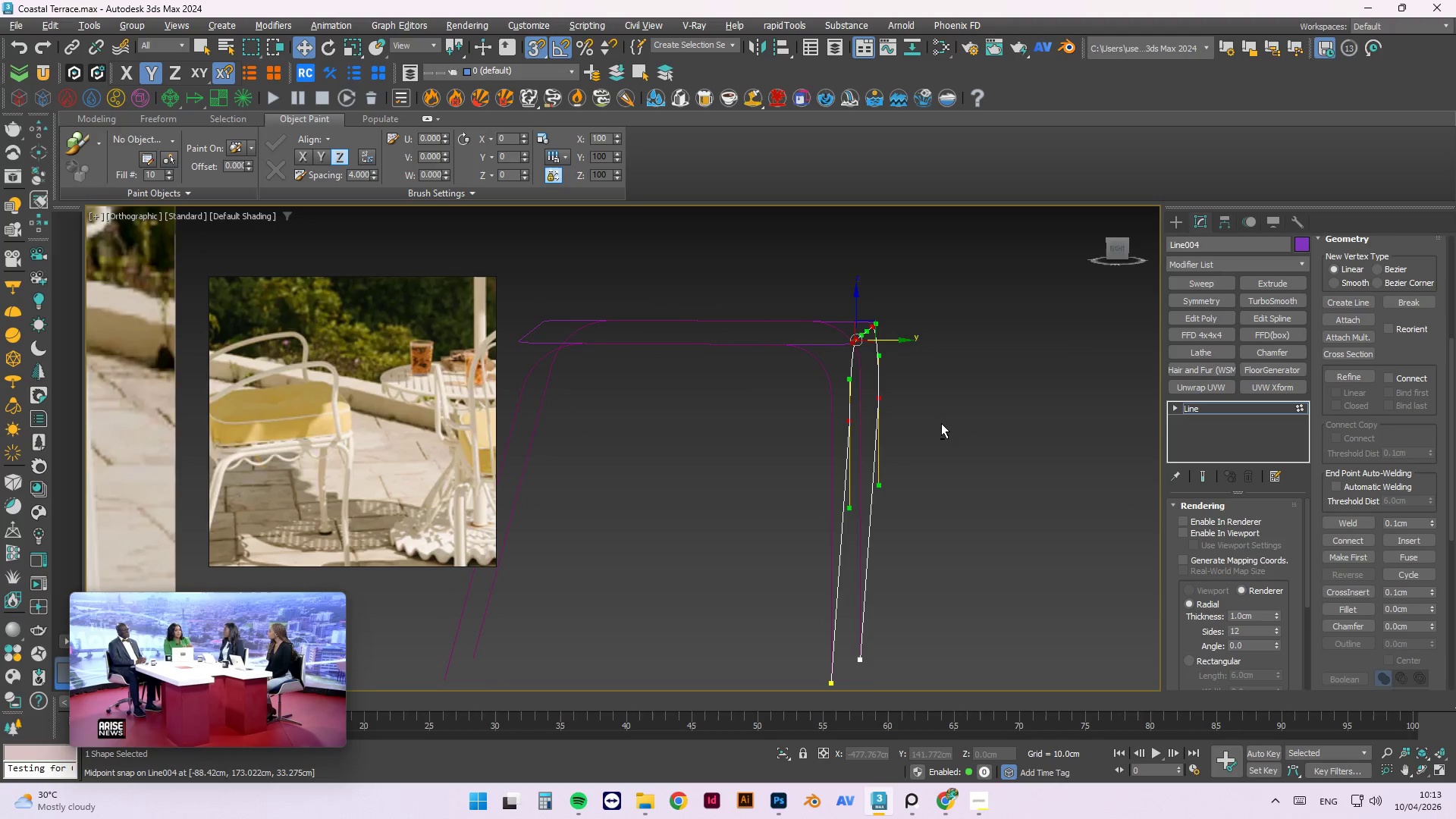 
key(Alt+AltLeft)
 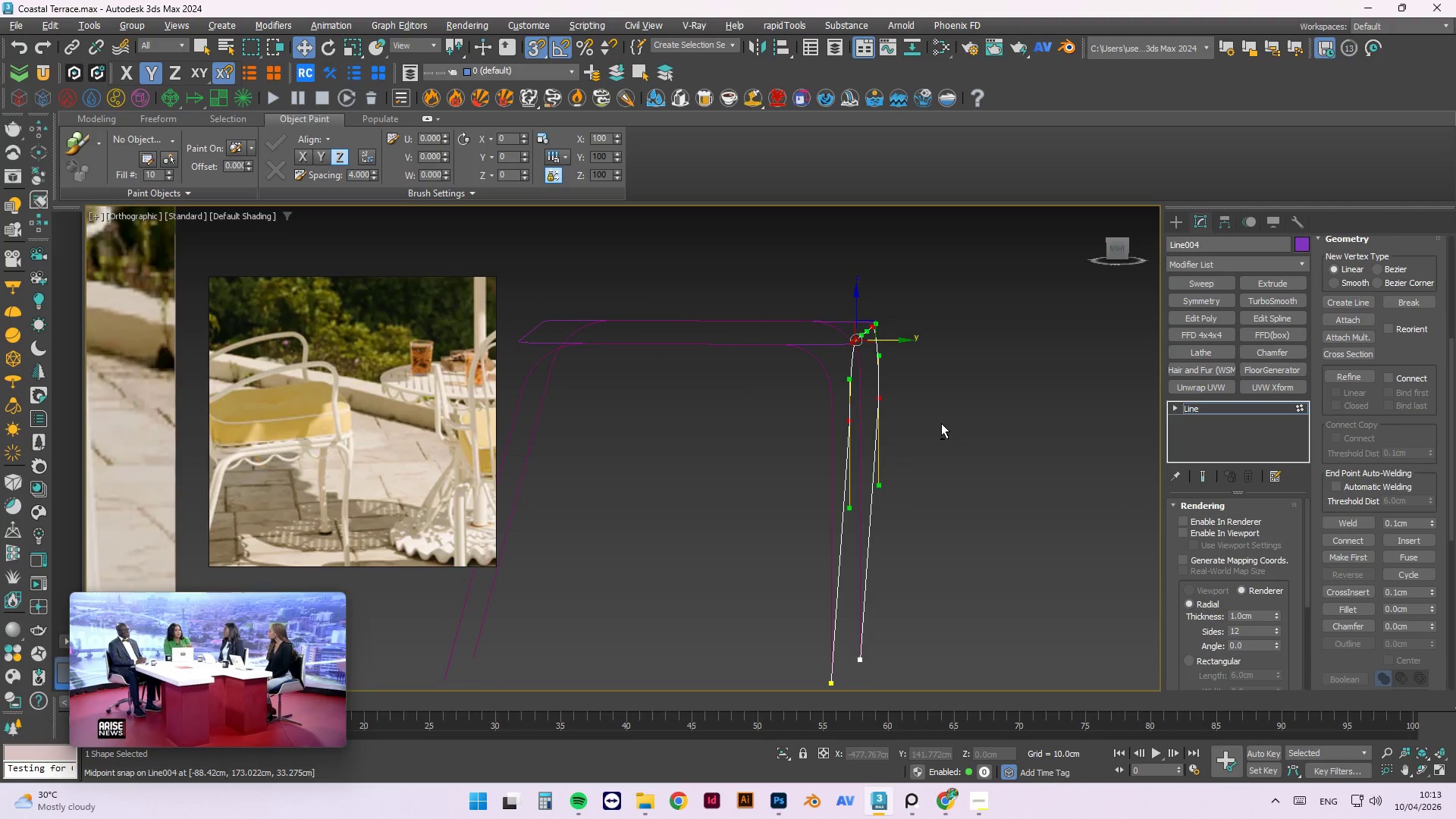 
key(Alt+AltLeft)
 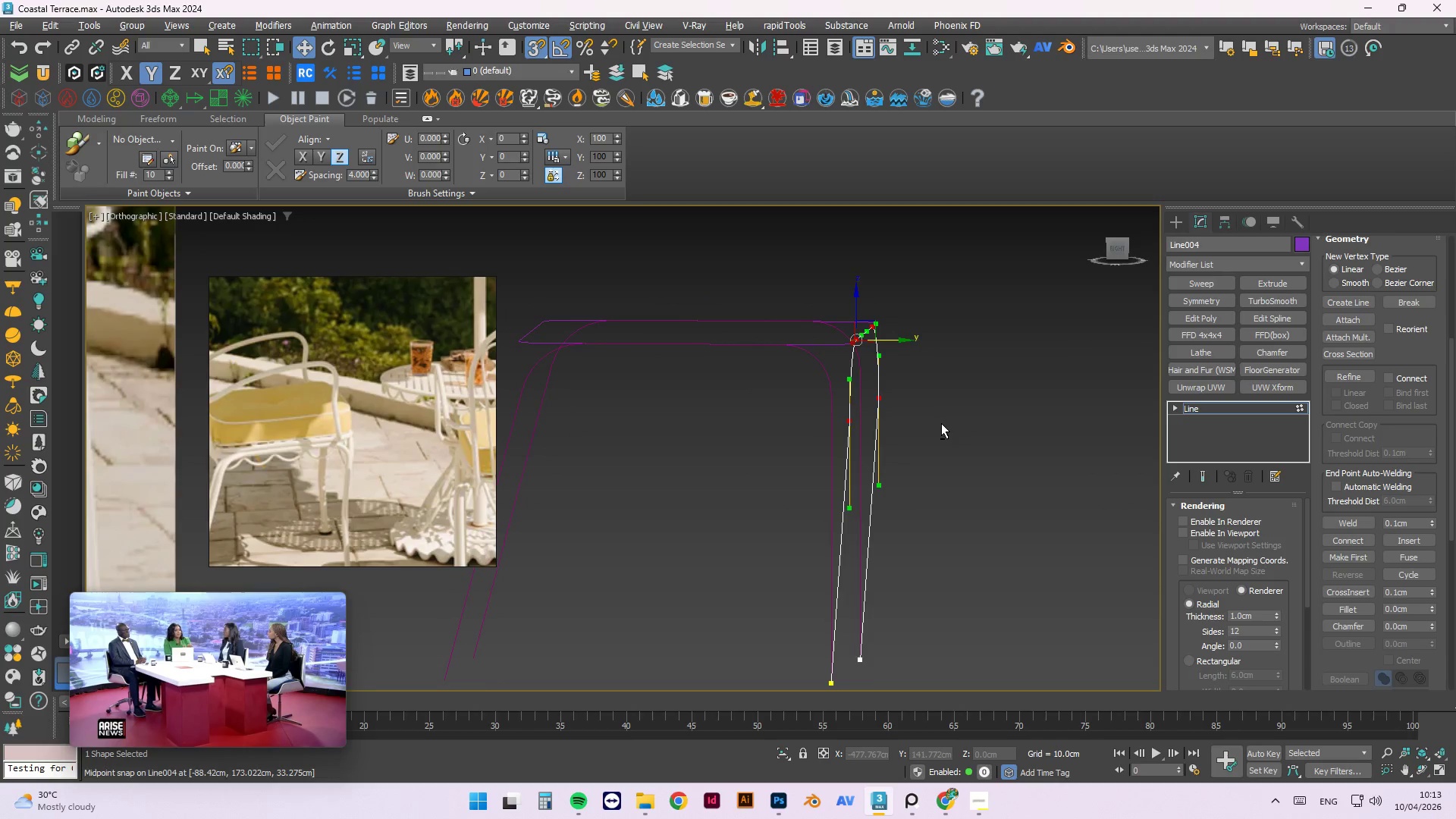 
key(Alt+AltLeft)
 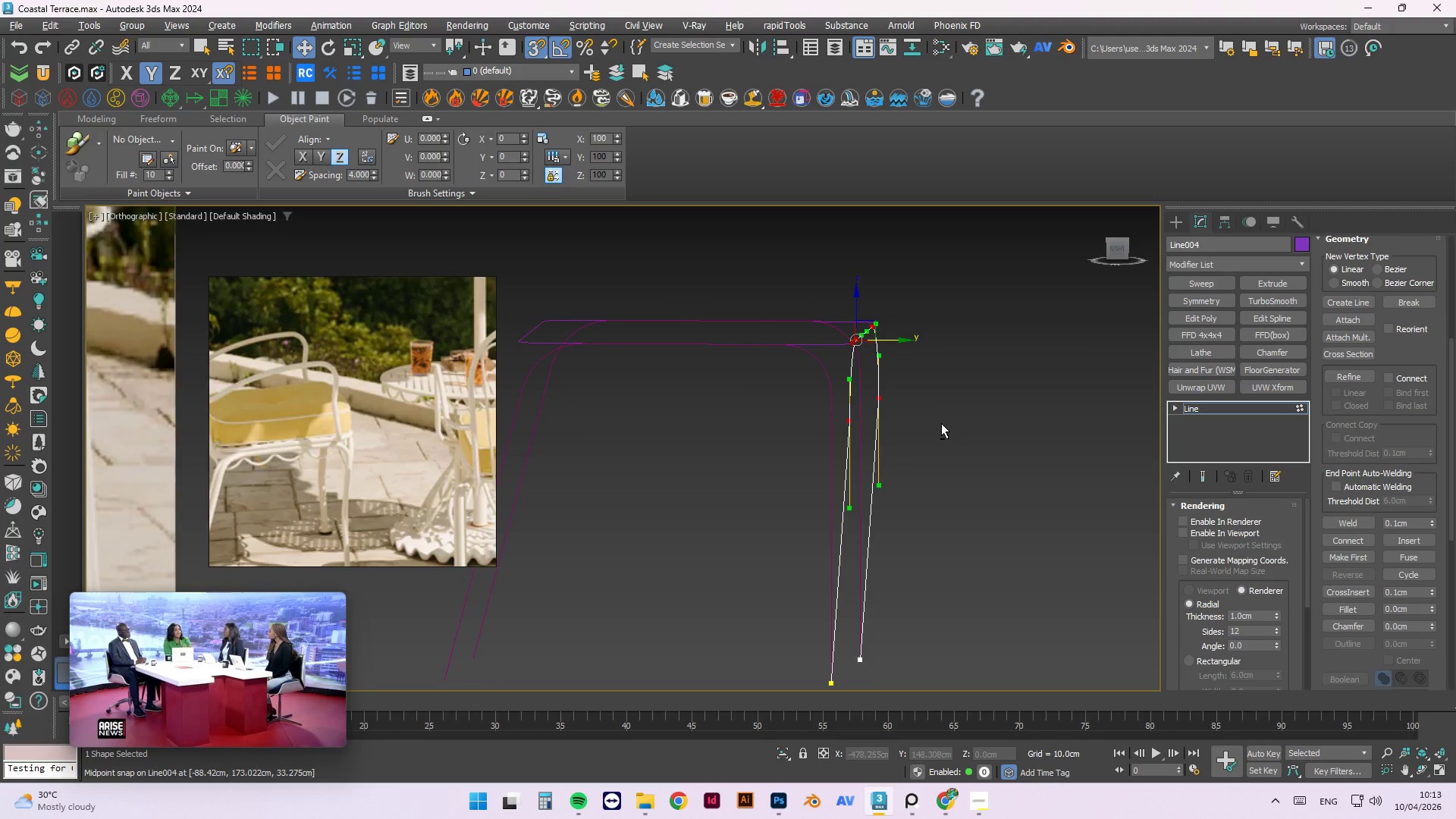 
key(Alt+AltLeft)
 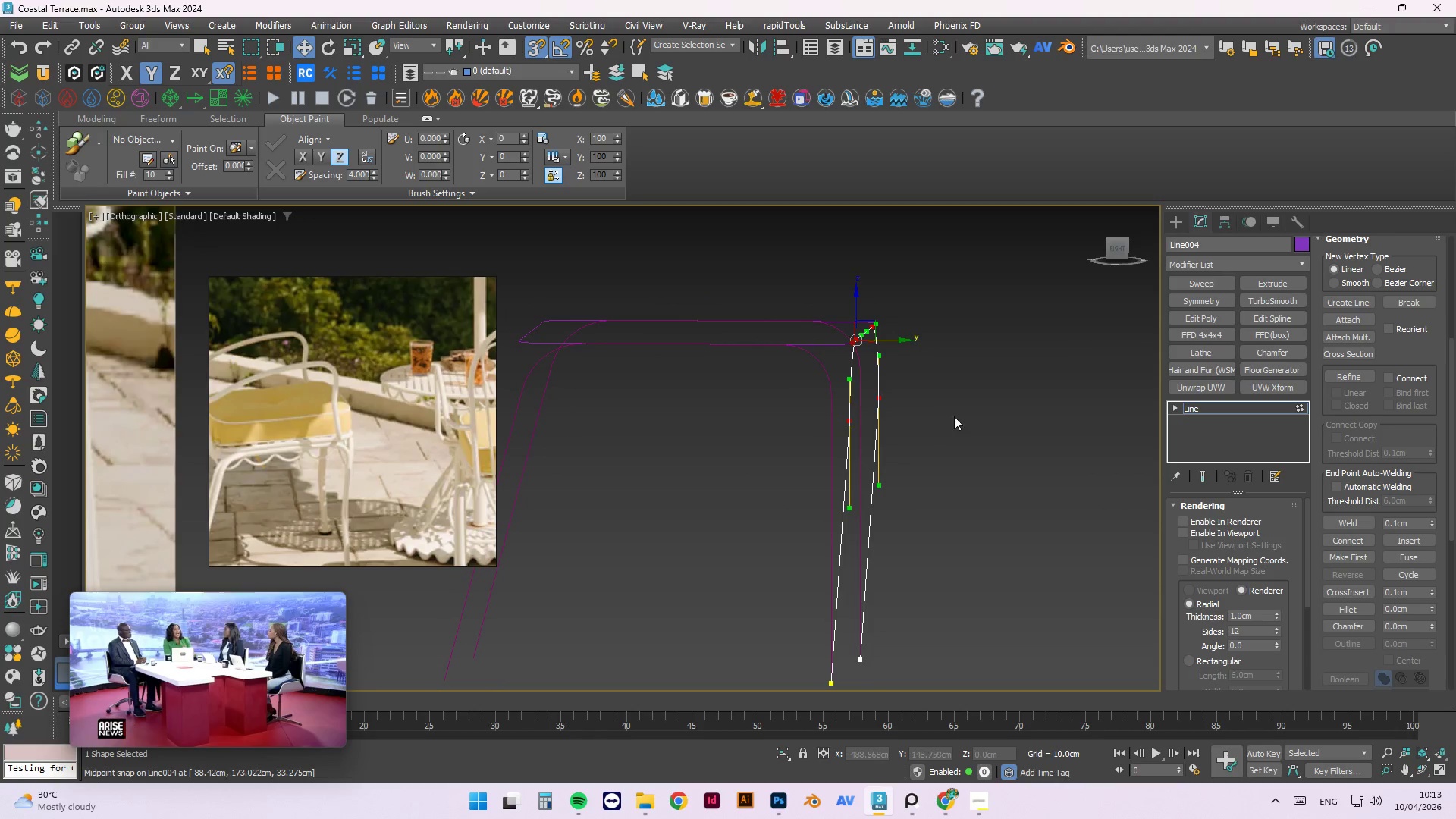 
left_click([964, 408])
 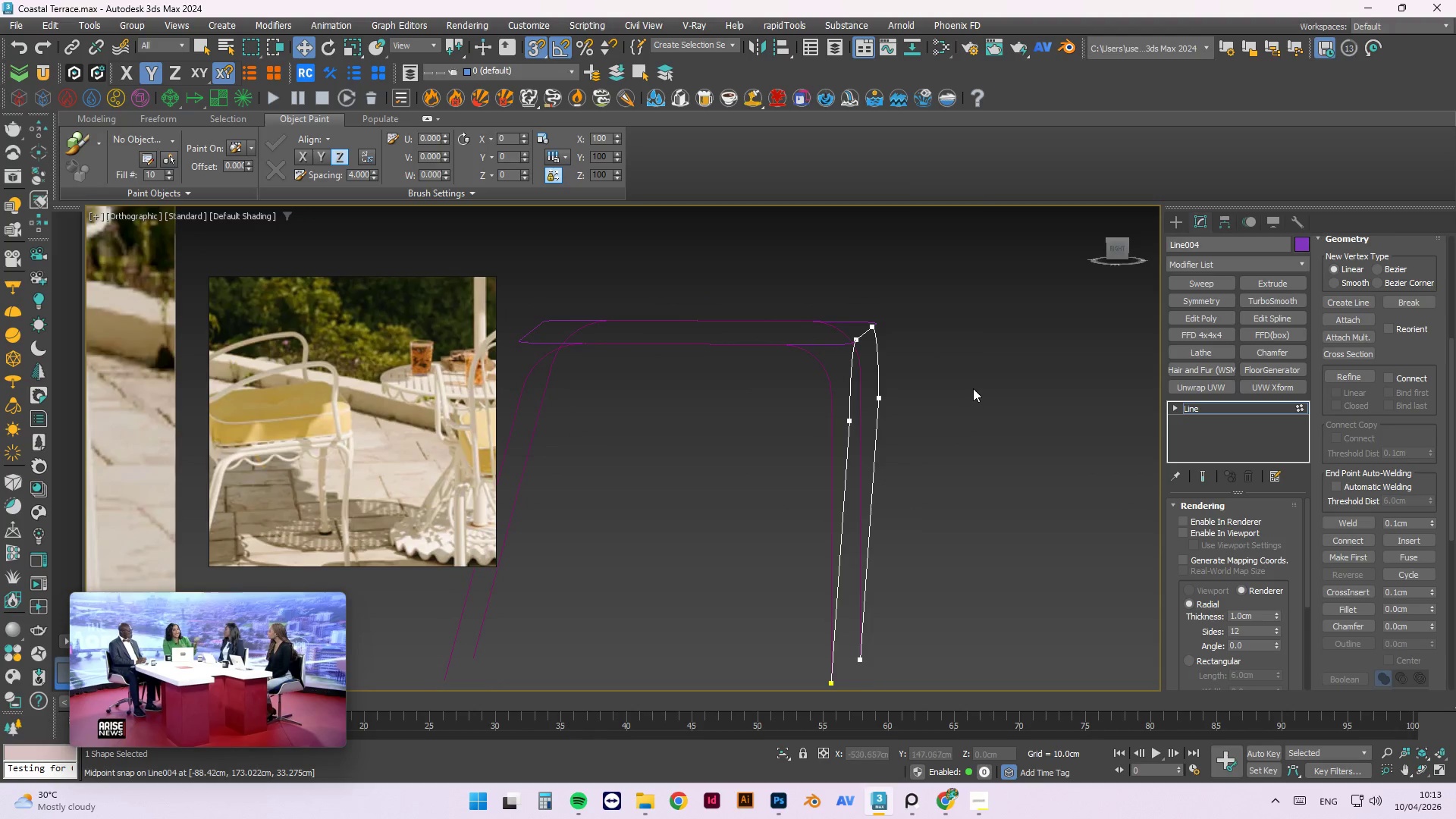 
left_click_drag(start_coordinate=[973, 388], to_coordinate=[820, 497])
 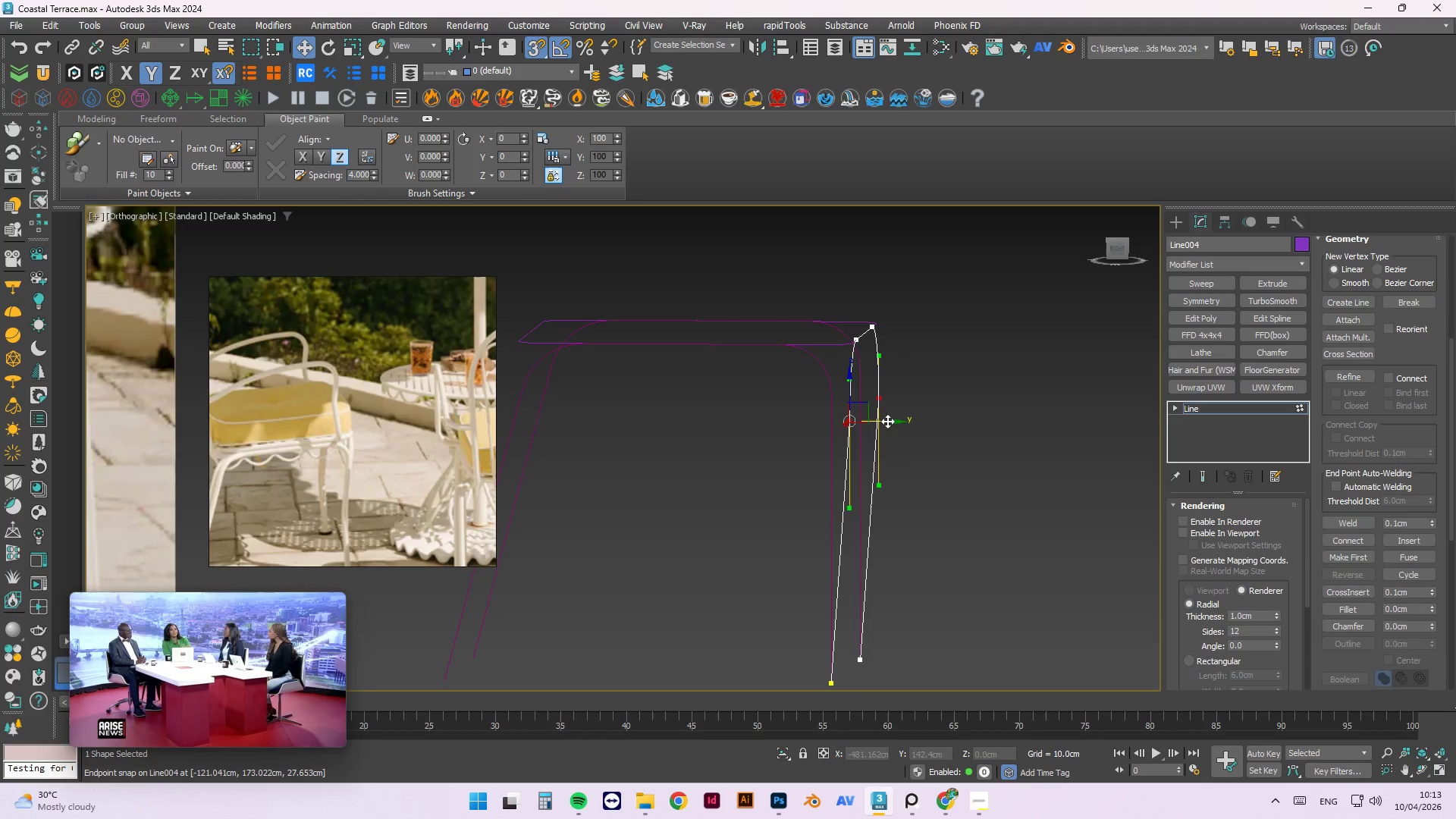 
left_click_drag(start_coordinate=[885, 422], to_coordinate=[830, 411])
 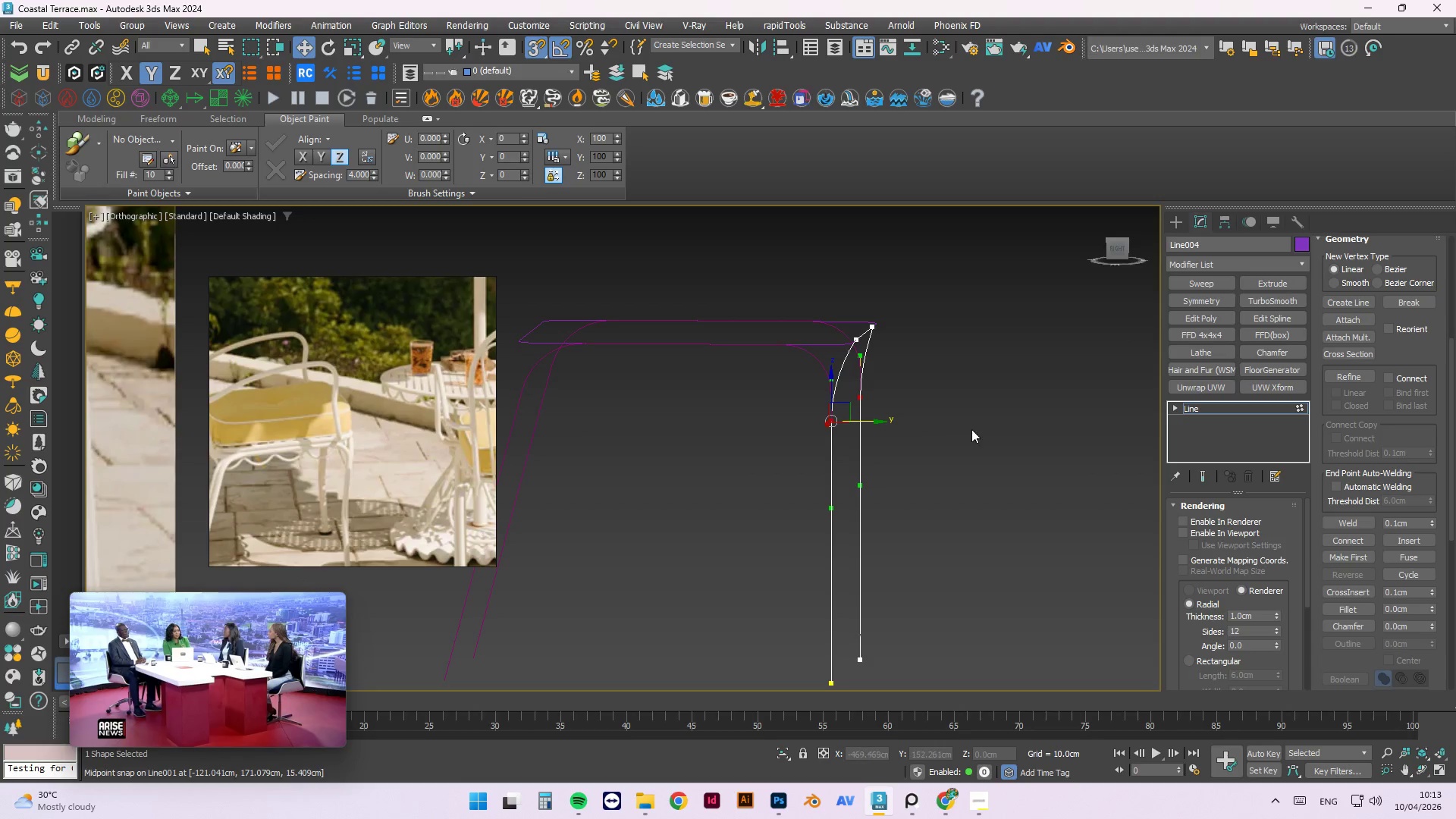 
hold_key(key=AltLeft, duration=1.51)
 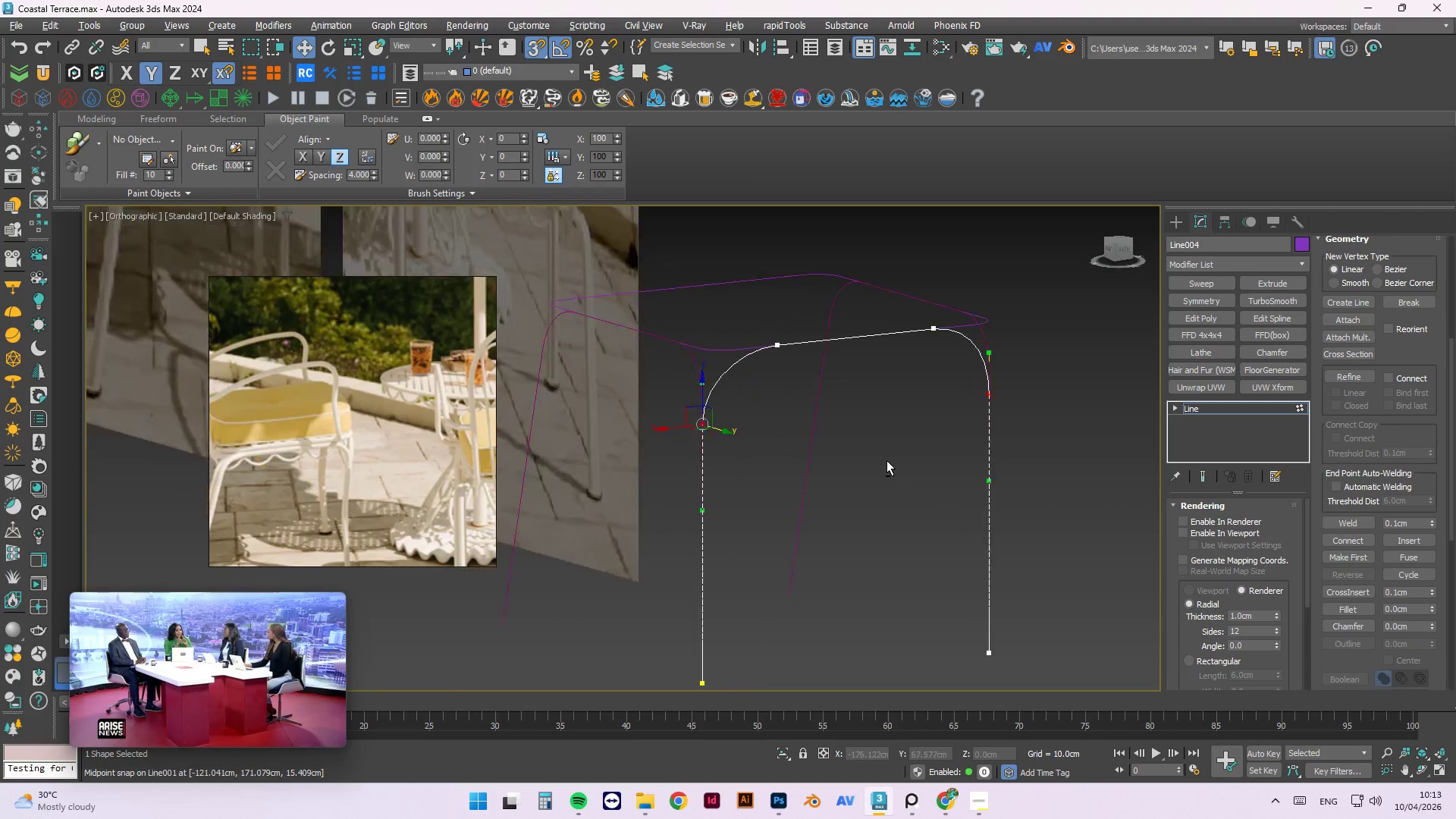 
hold_key(key=AltLeft, duration=1.52)
 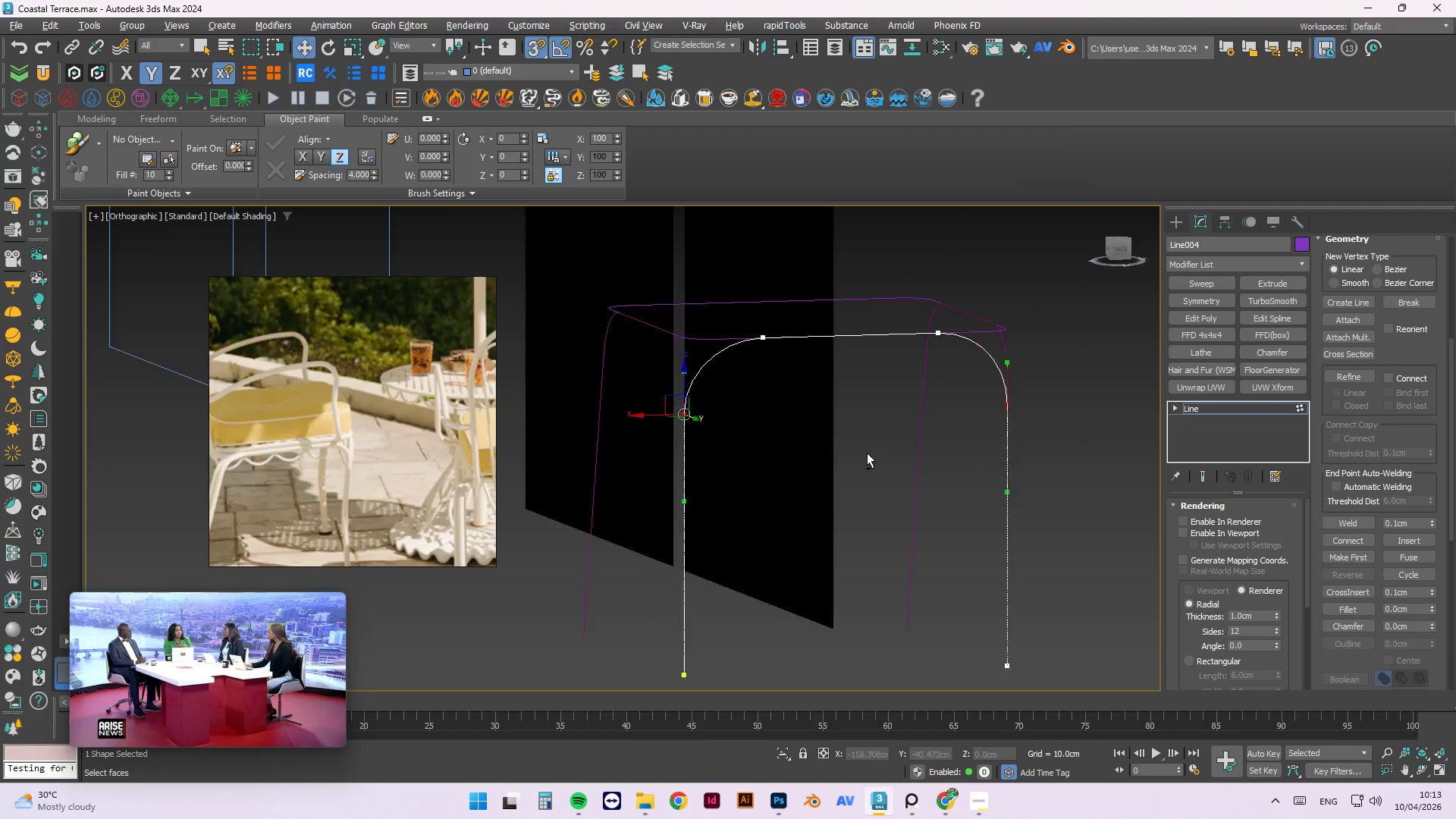 
hold_key(key=AltLeft, duration=1.27)
 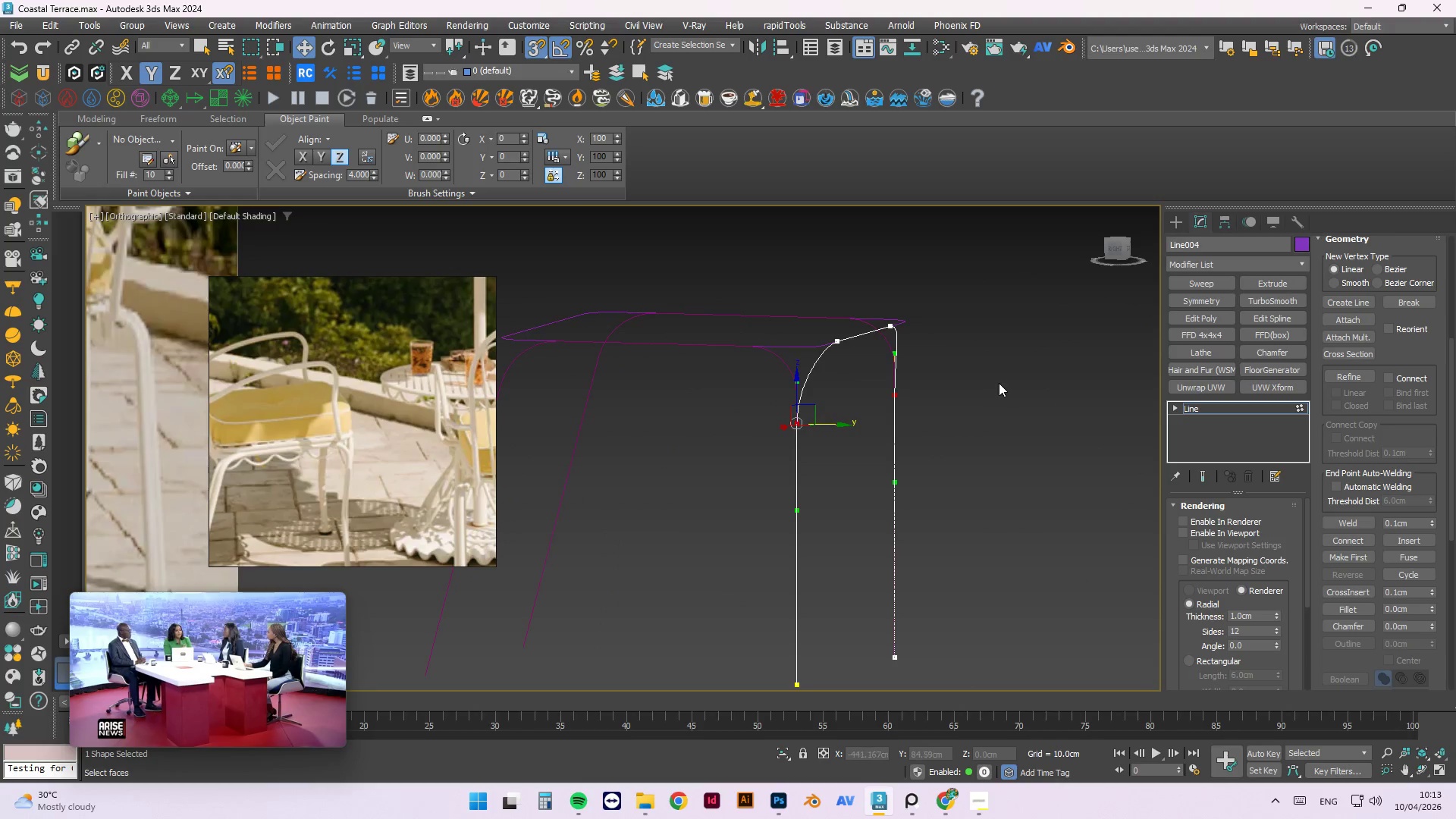 
left_click([999, 383])
 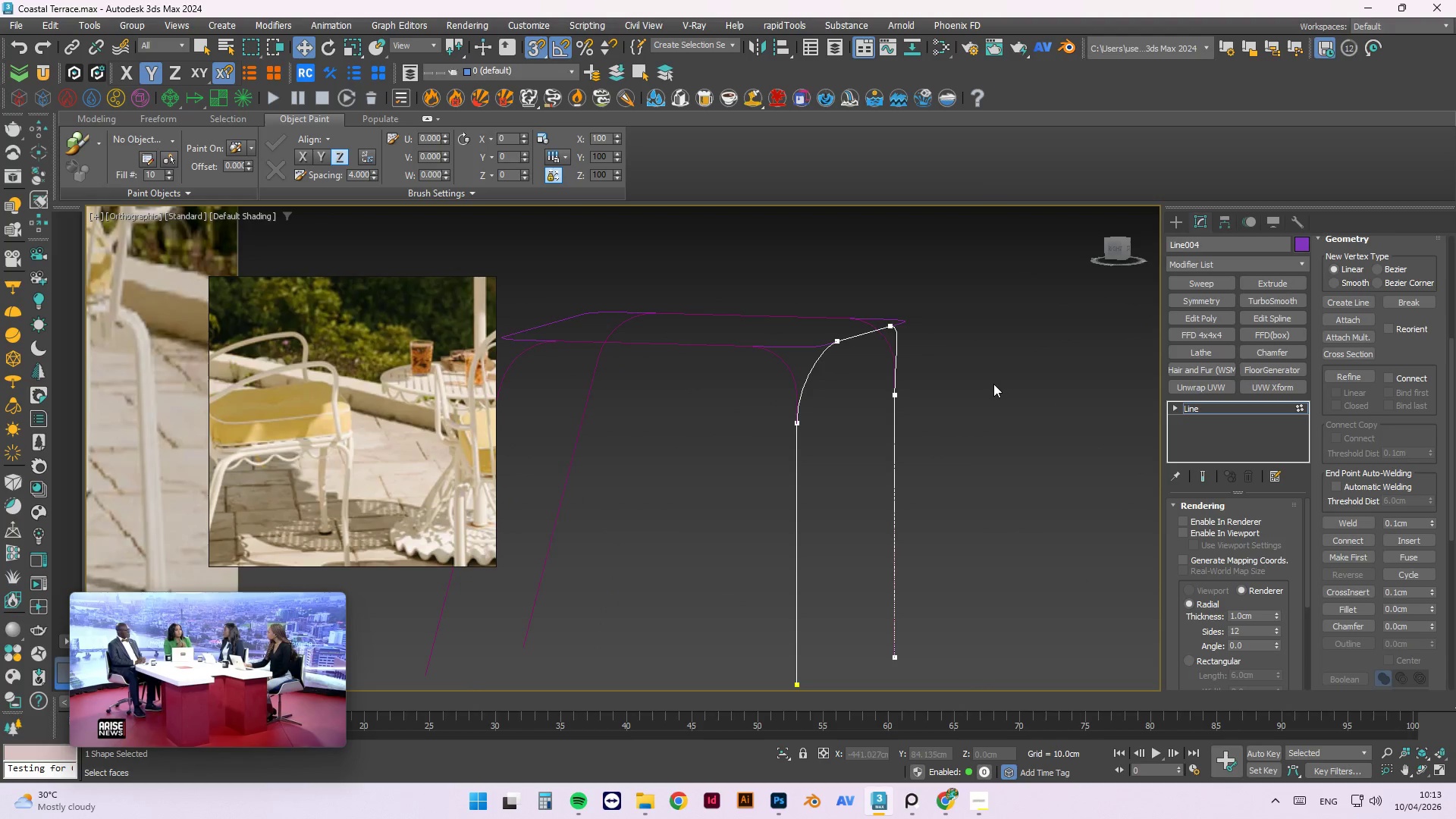 
right_click([993, 384])
 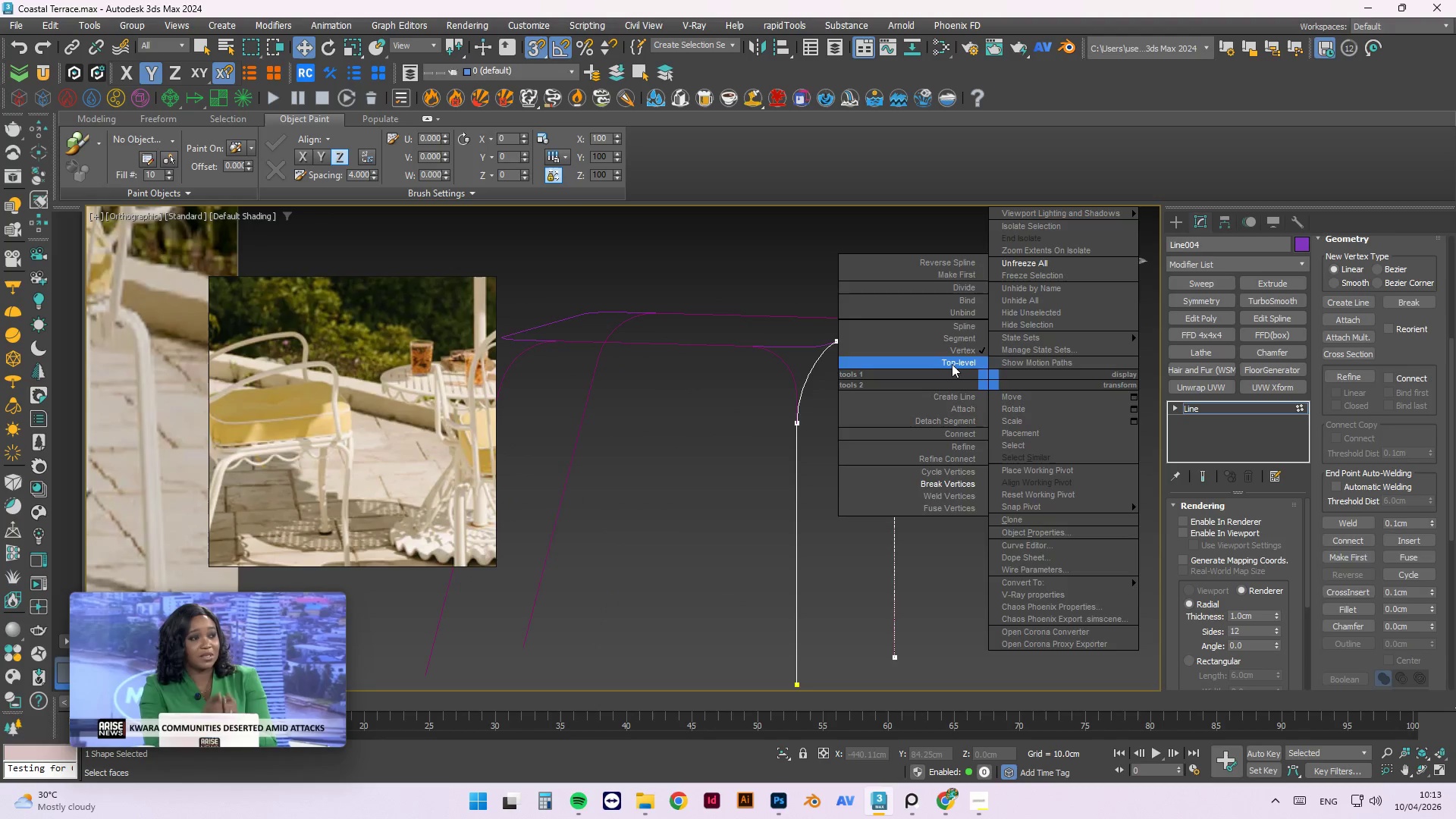 
double_click([981, 447])
 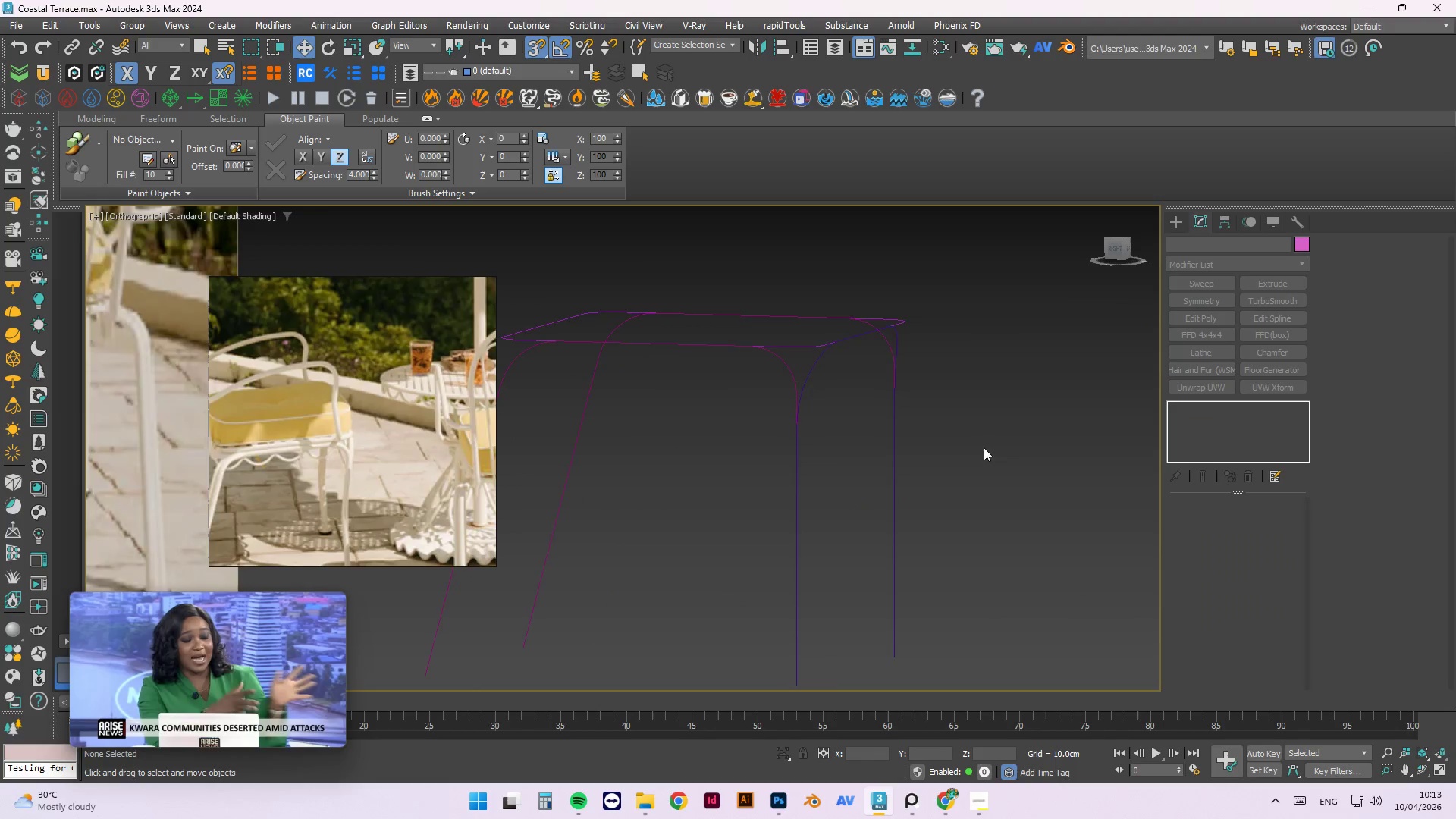 
hold_key(key=AltLeft, duration=0.47)
 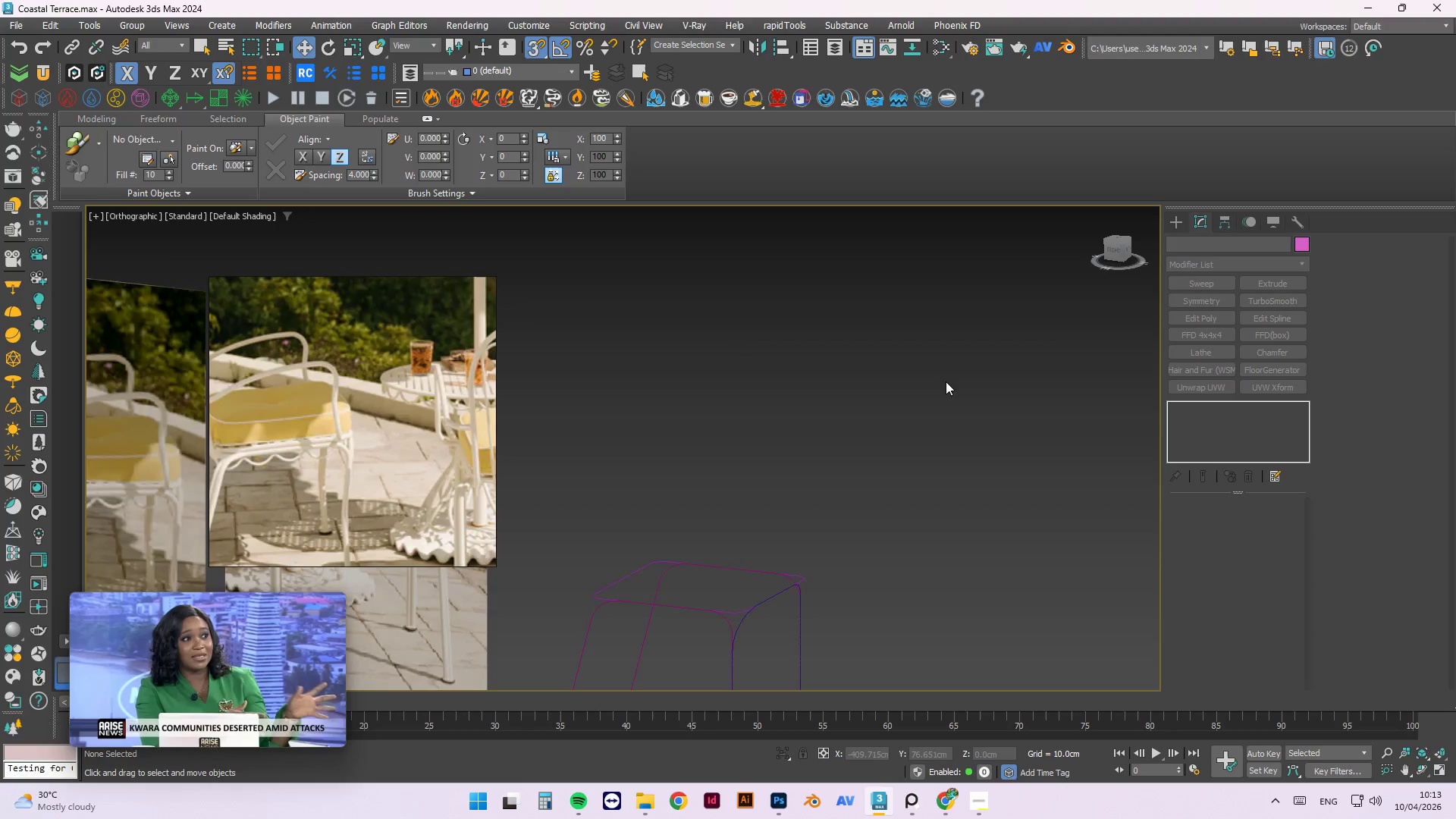 
scroll: coordinate [1011, 447], scroll_direction: down, amount: 2.0
 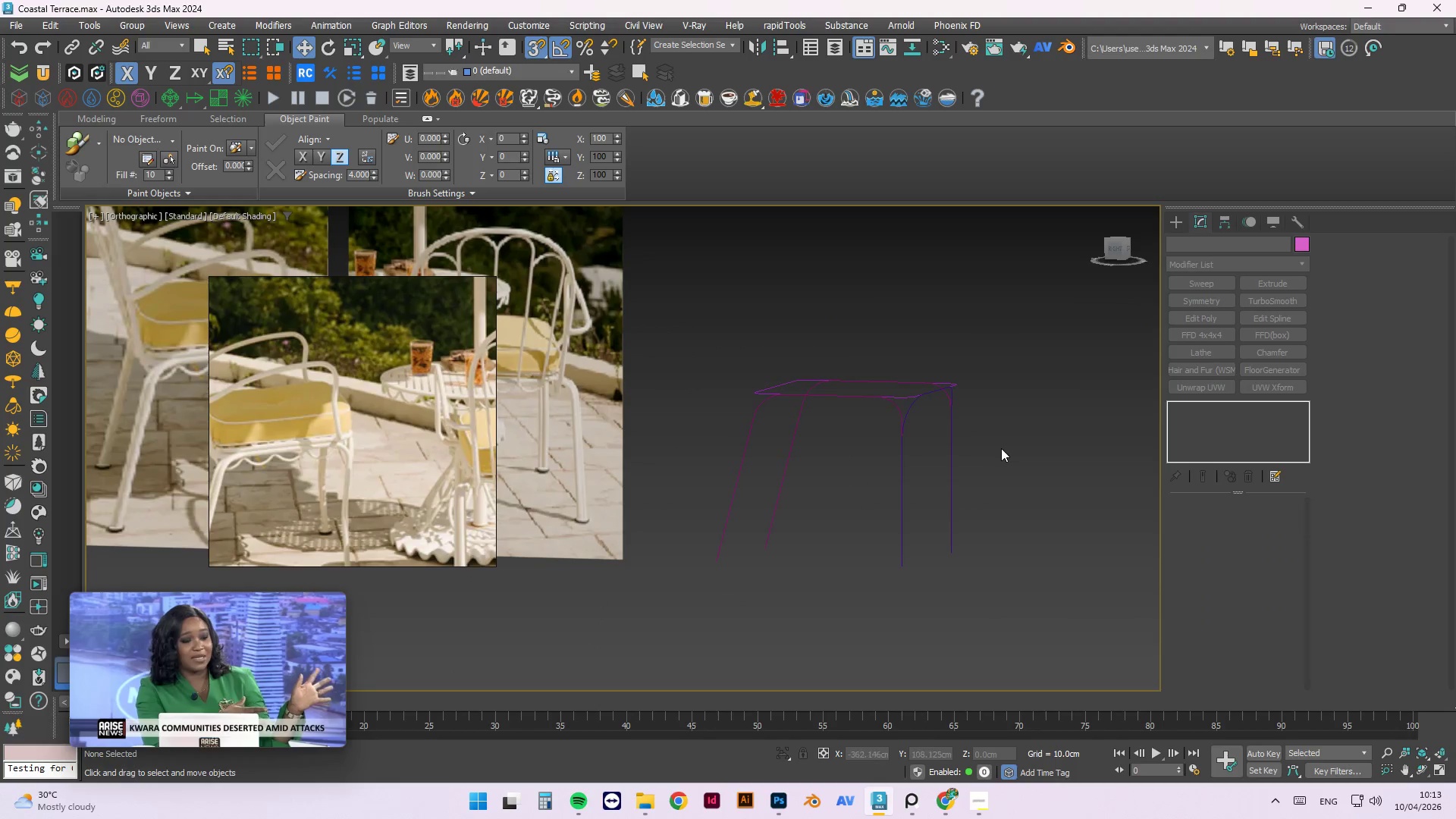 
left_click_drag(start_coordinate=[930, 374], to_coordinate=[766, 604])
 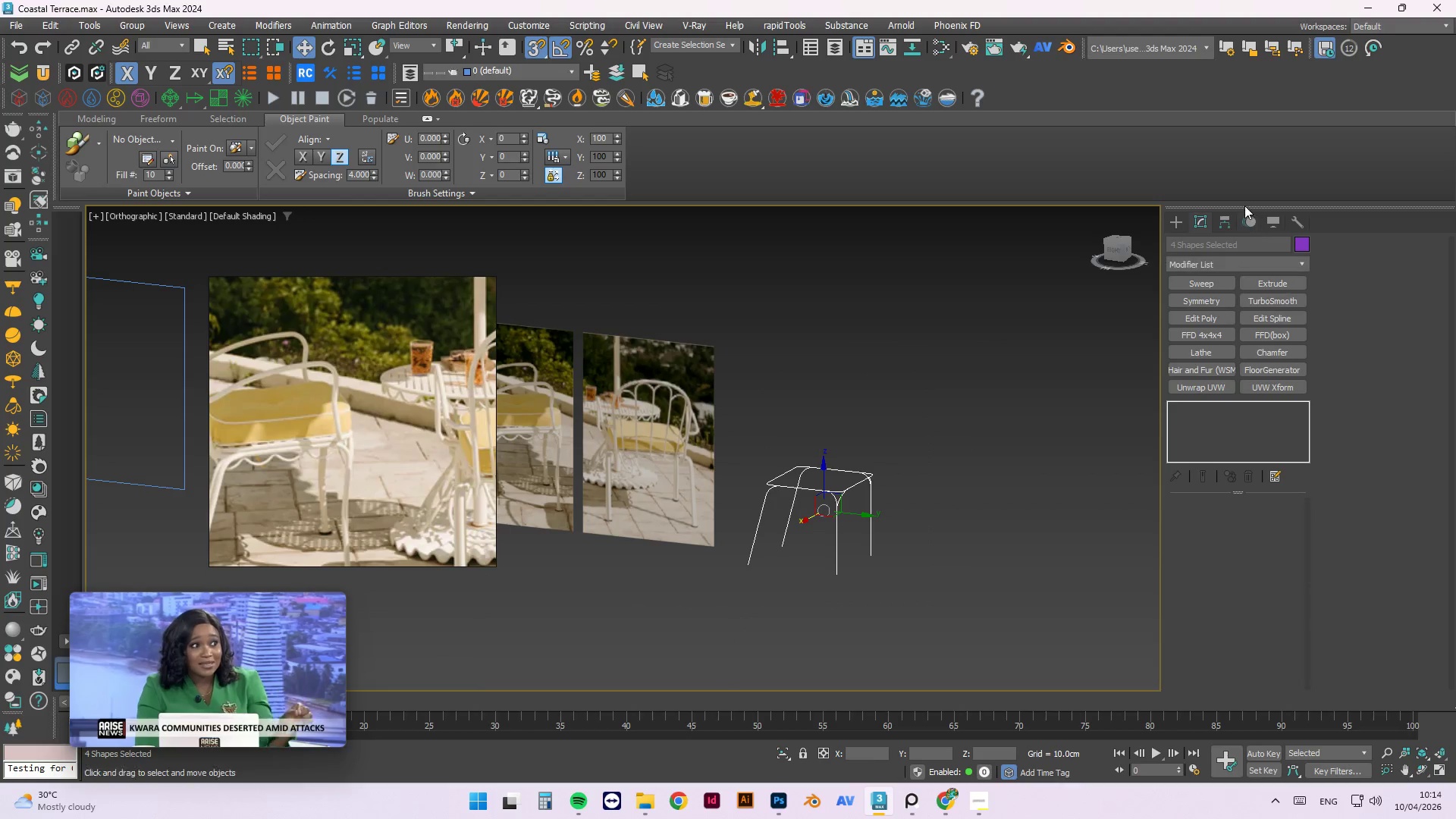 
scroll: coordinate [940, 370], scroll_direction: down, amount: 2.0
 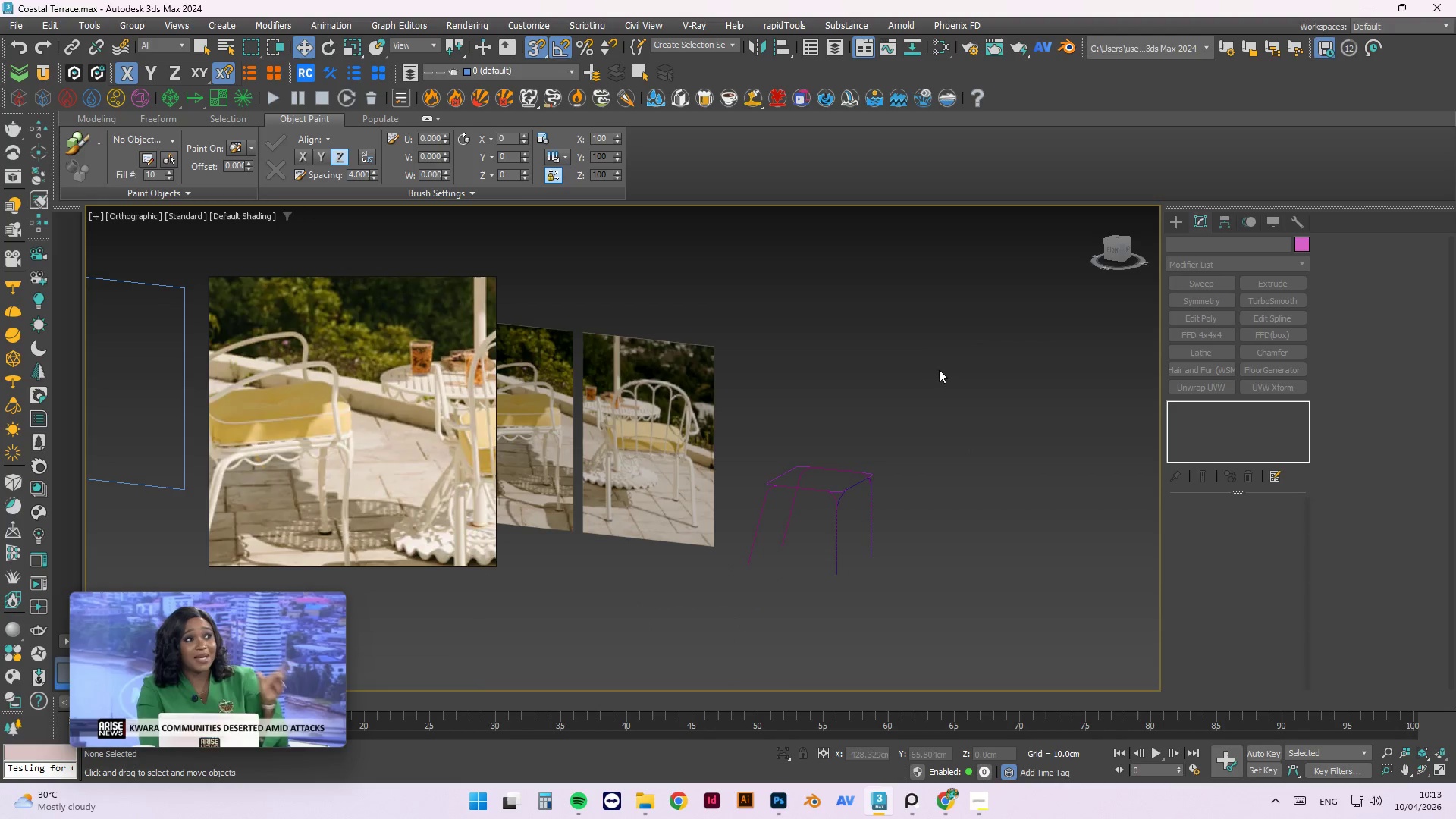 
left_click([1303, 239])
 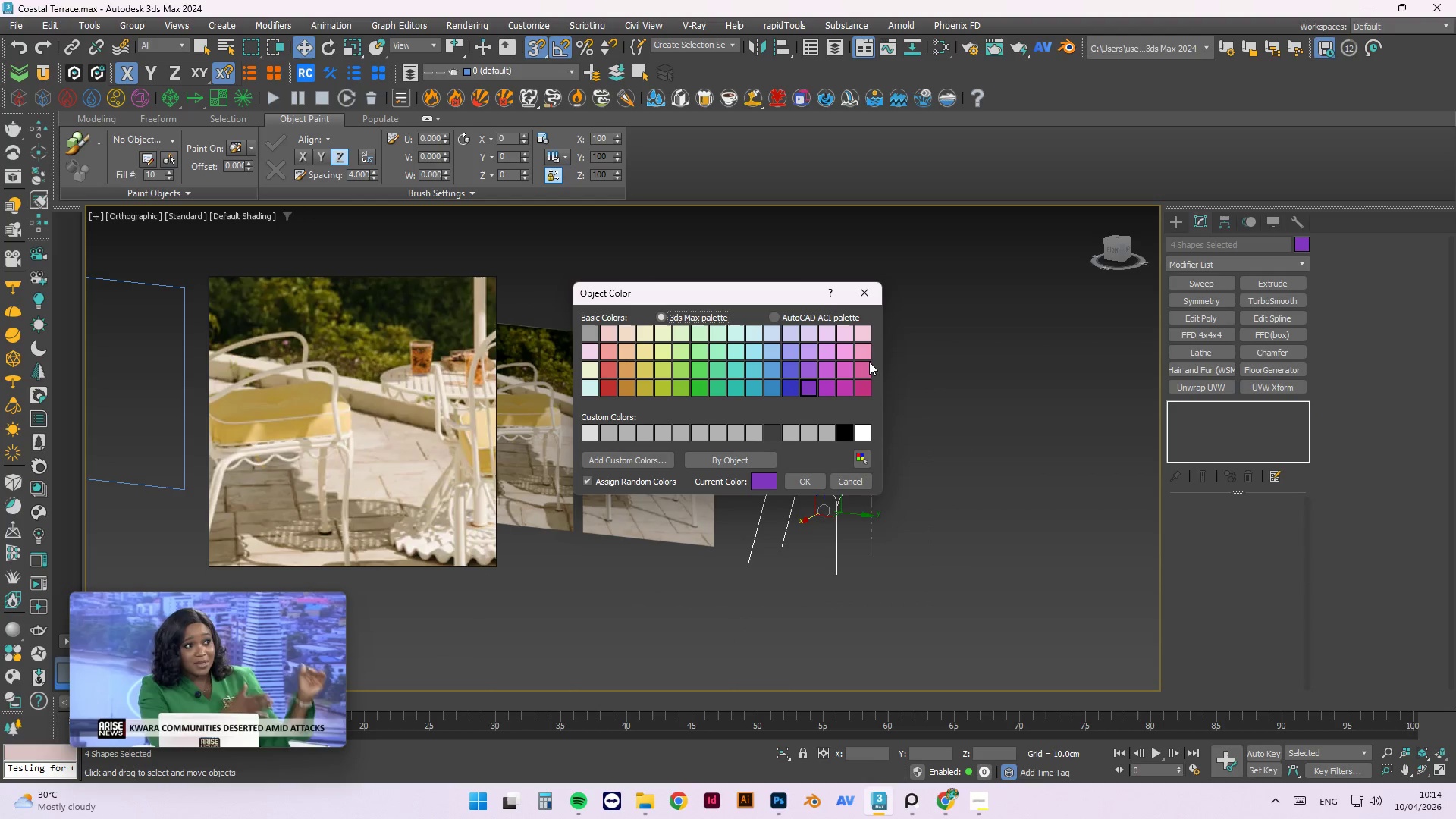 
left_click_drag(start_coordinate=[940, 369], to_coordinate=[947, 369])
 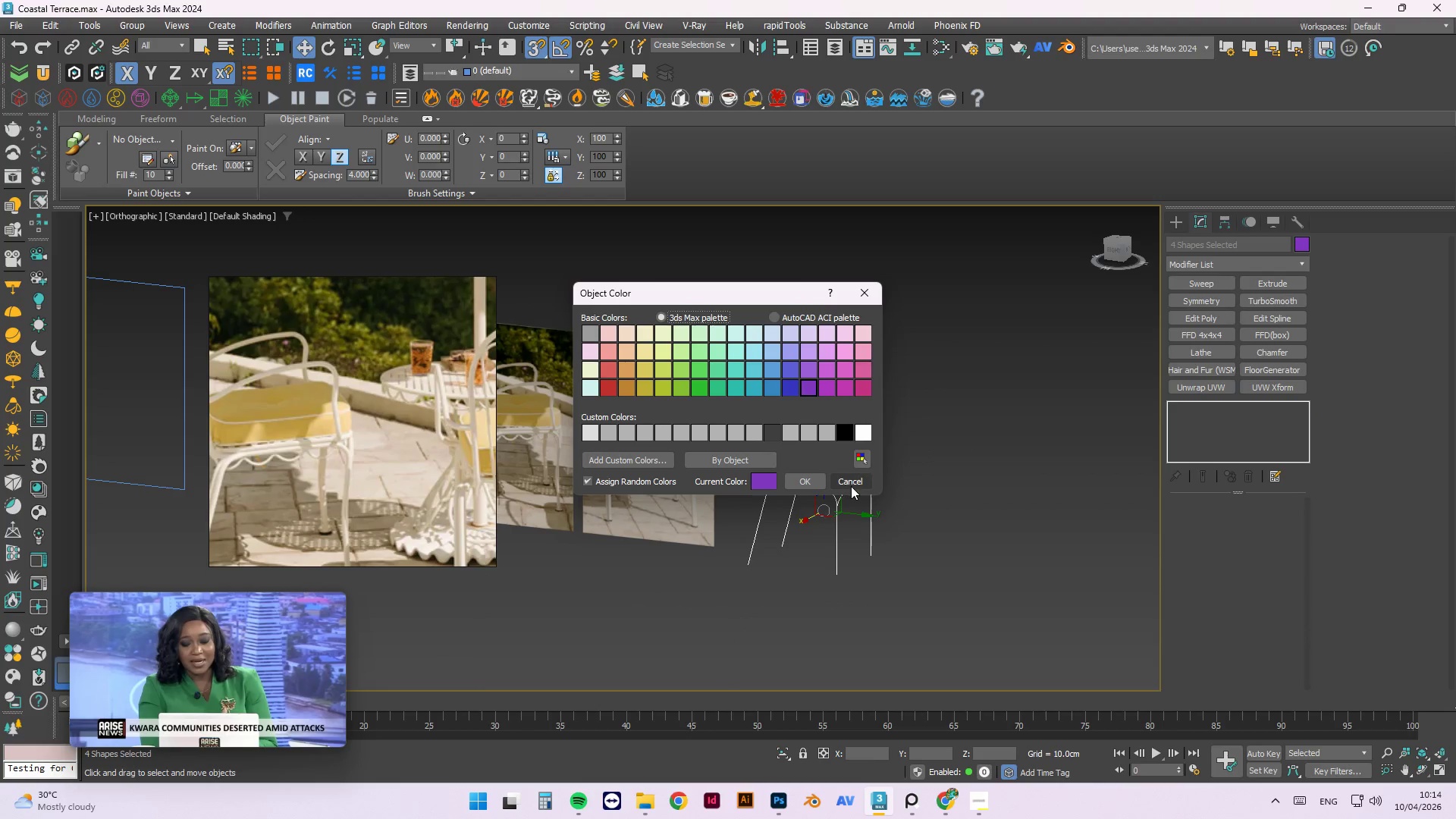 
left_click([852, 485])
 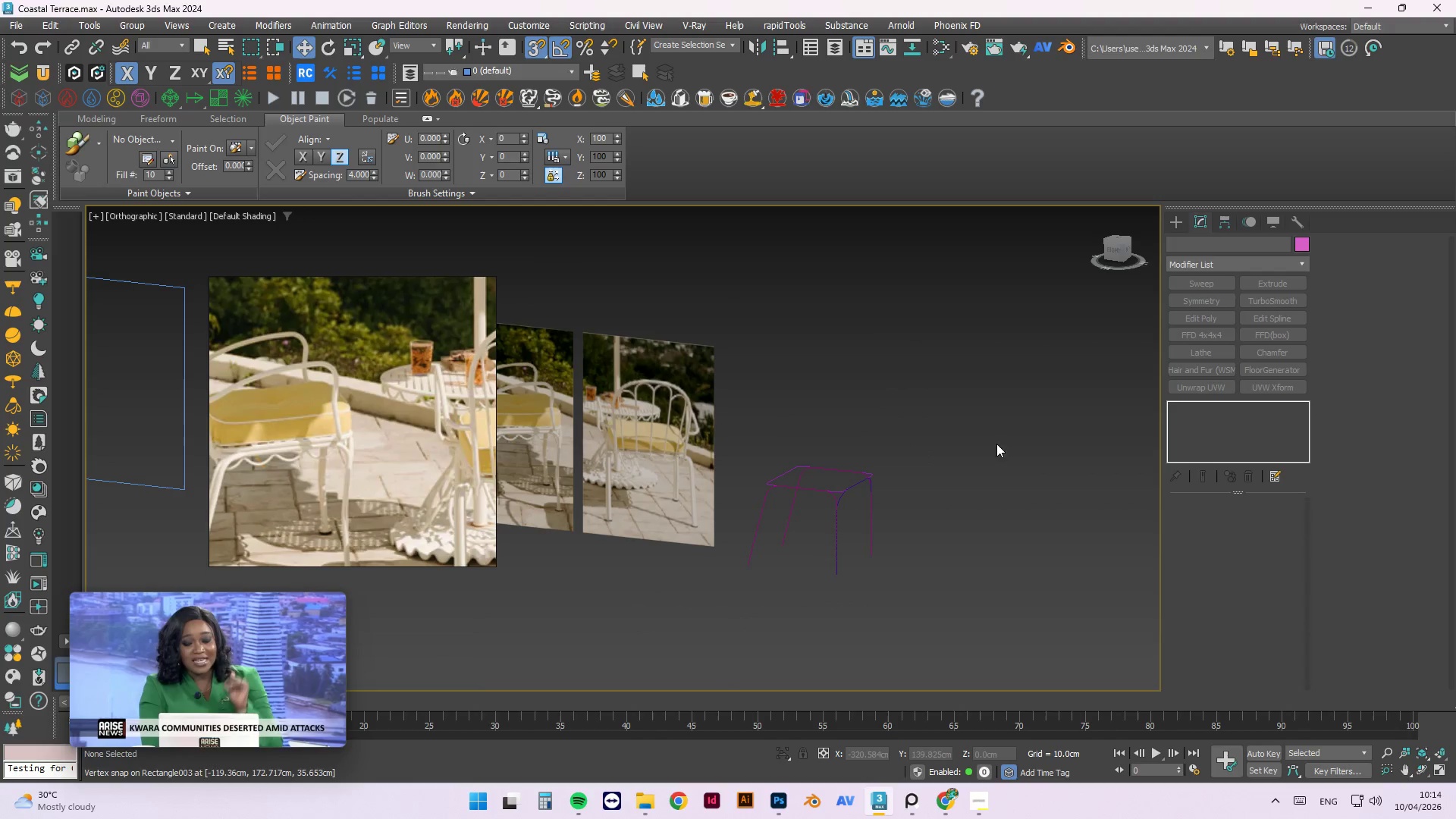 
scroll: coordinate [872, 457], scroll_direction: up, amount: 4.0
 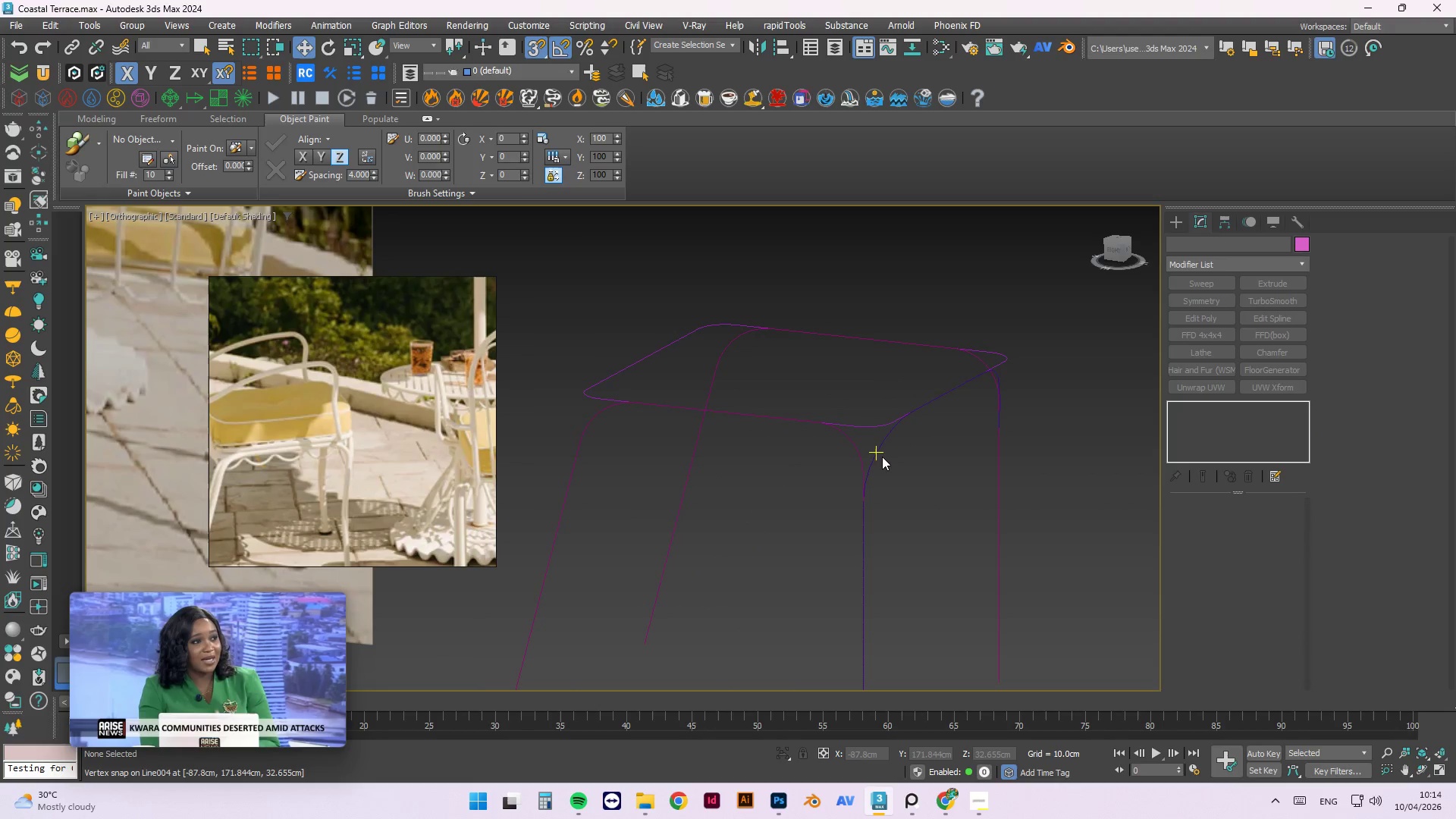 
scroll: coordinate [882, 457], scroll_direction: down, amount: 2.0
 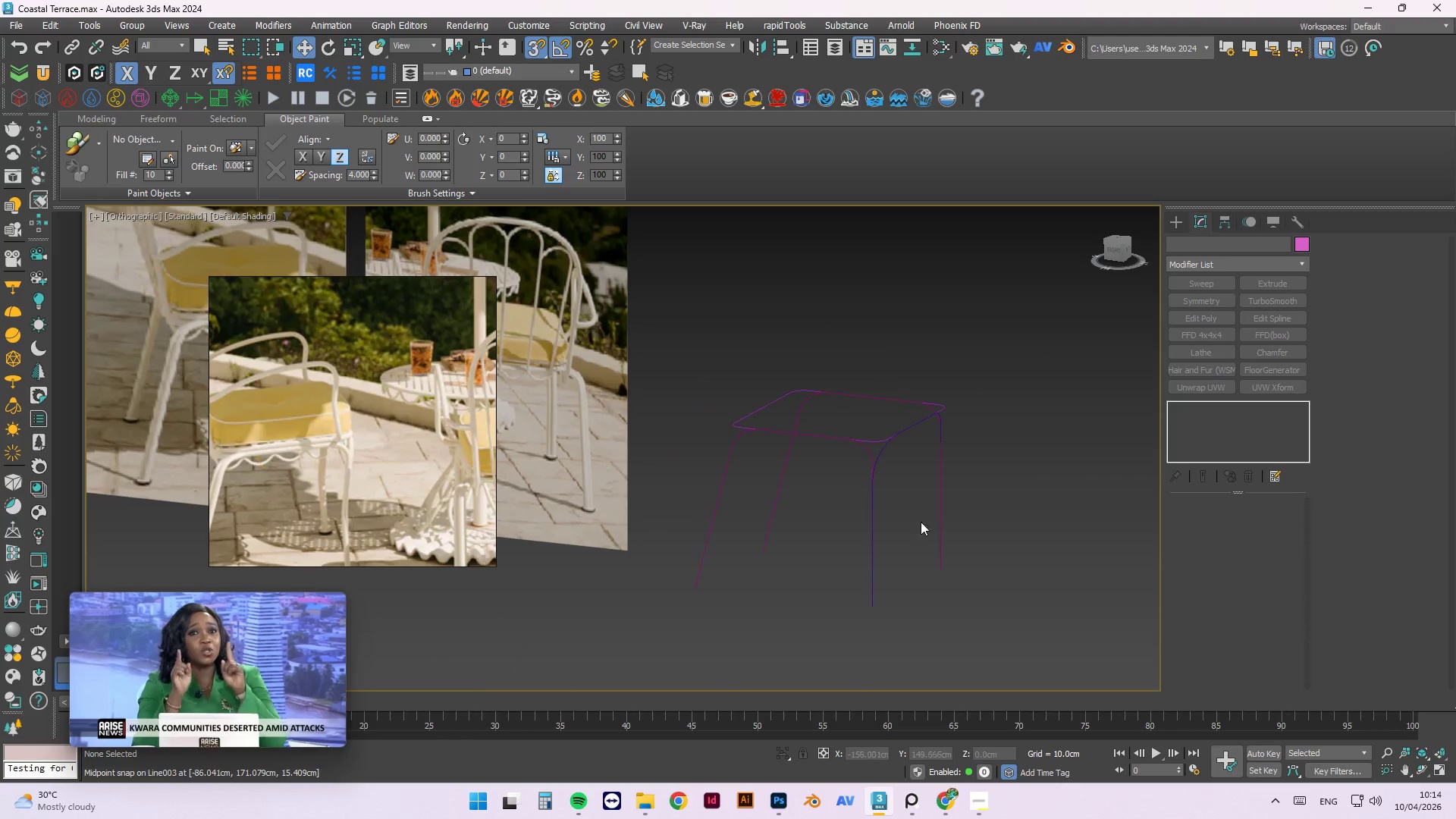 
hold_key(key=AltLeft, duration=1.5)
 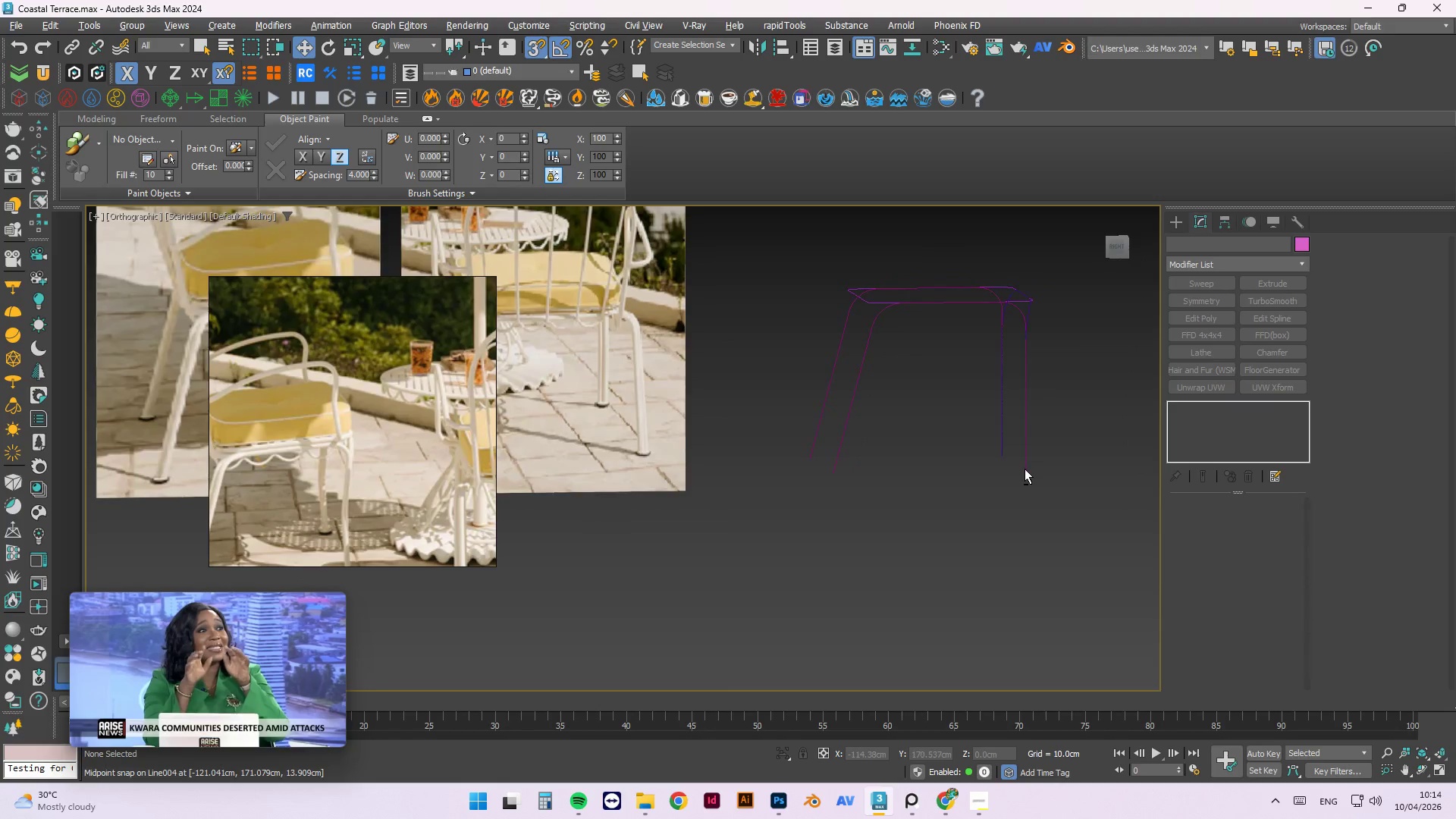 
hold_key(key=AltLeft, duration=1.31)
 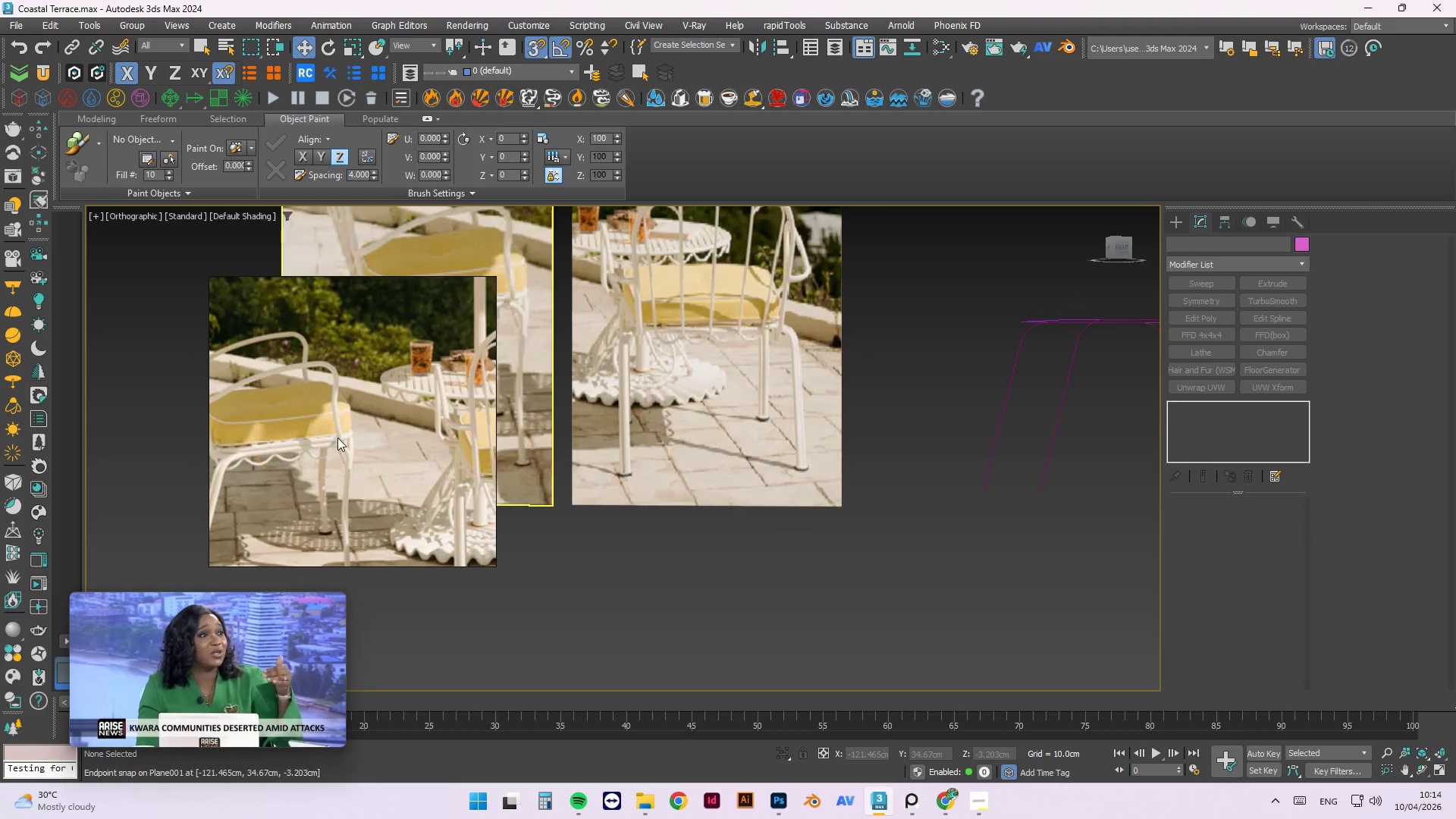 
scroll: coordinate [345, 421], scroll_direction: down, amount: 1.0
 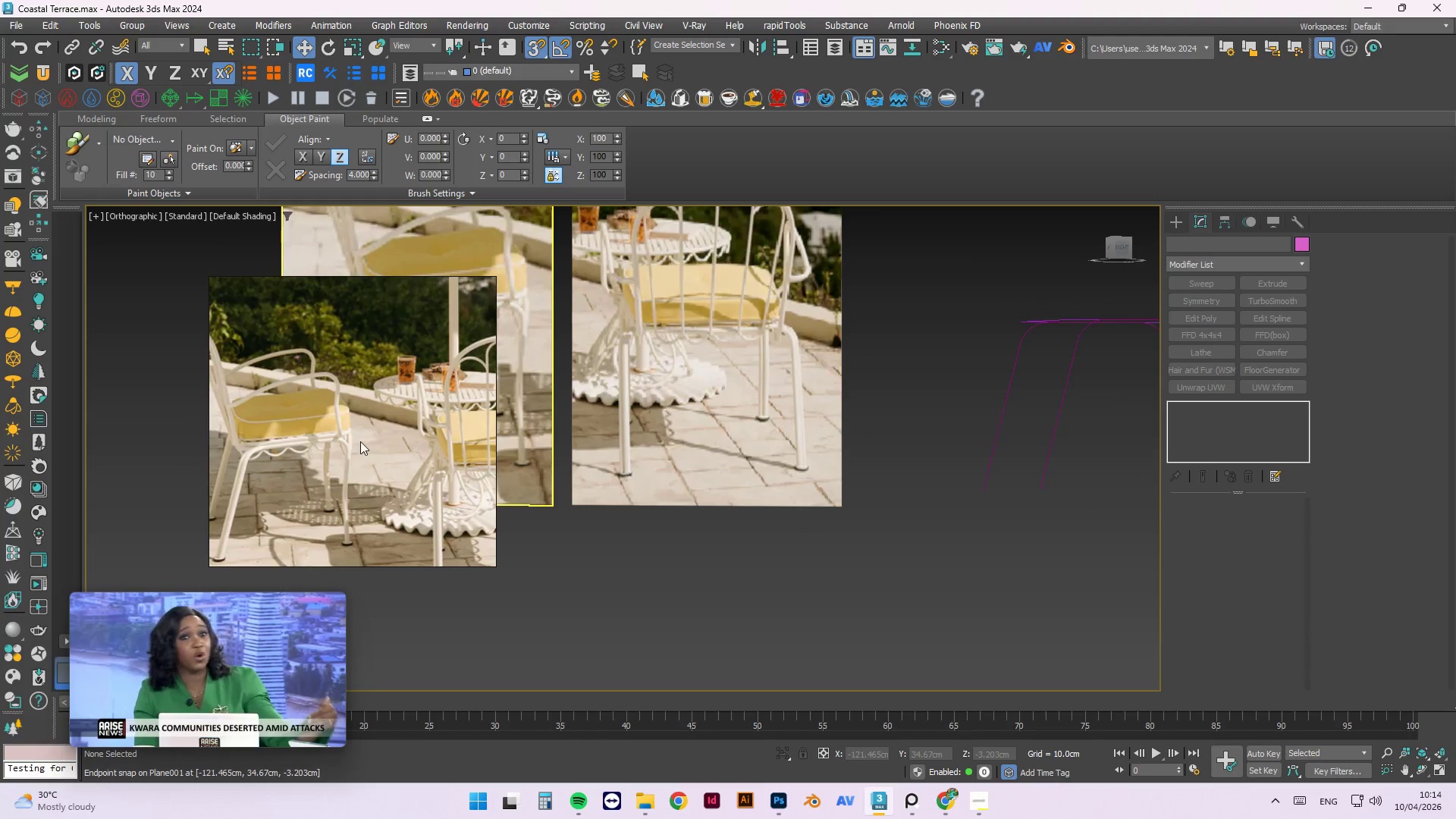 
scroll: coordinate [435, 476], scroll_direction: up, amount: 3.0
 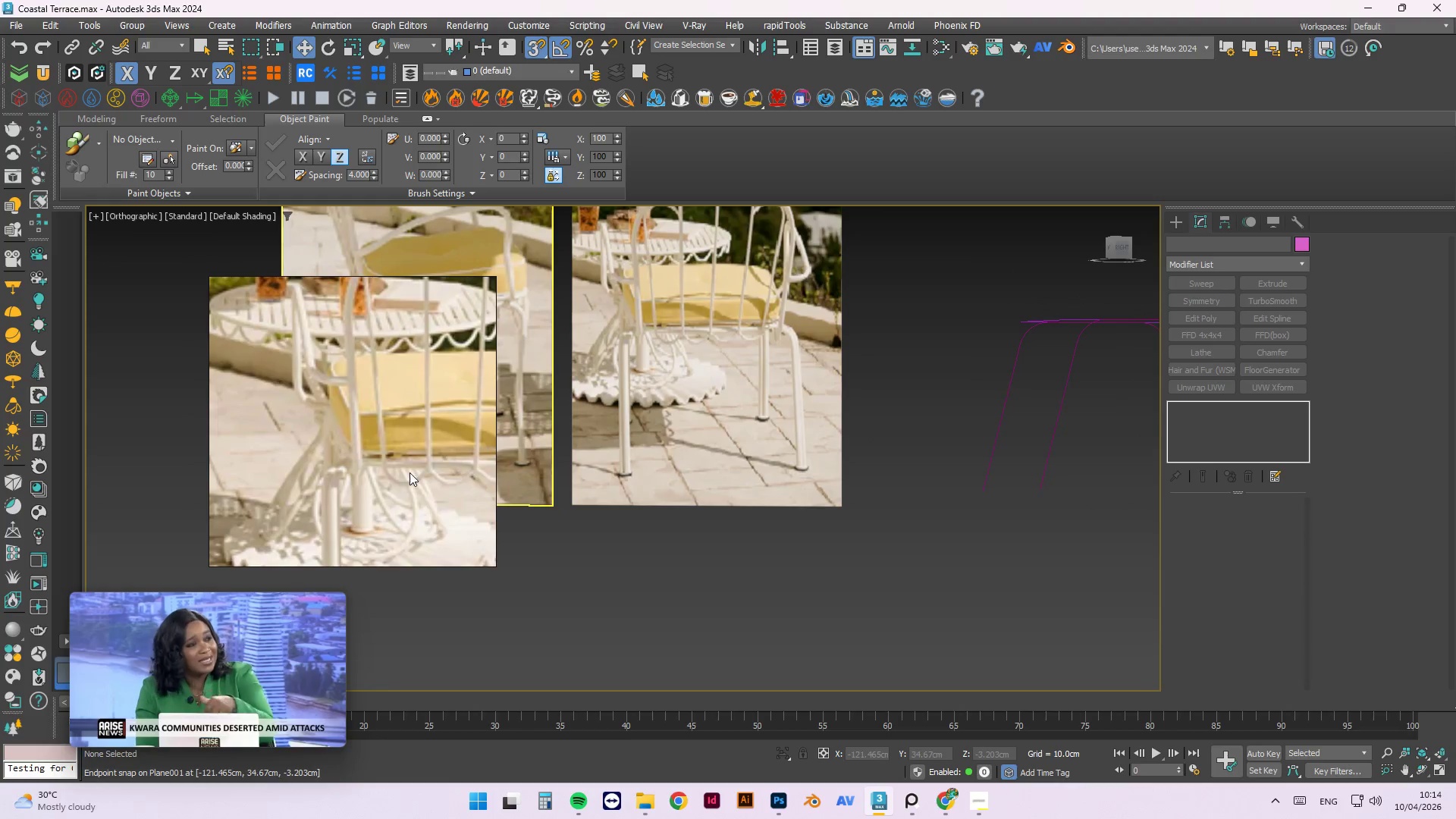 
scroll: coordinate [406, 451], scroll_direction: down, amount: 1.0
 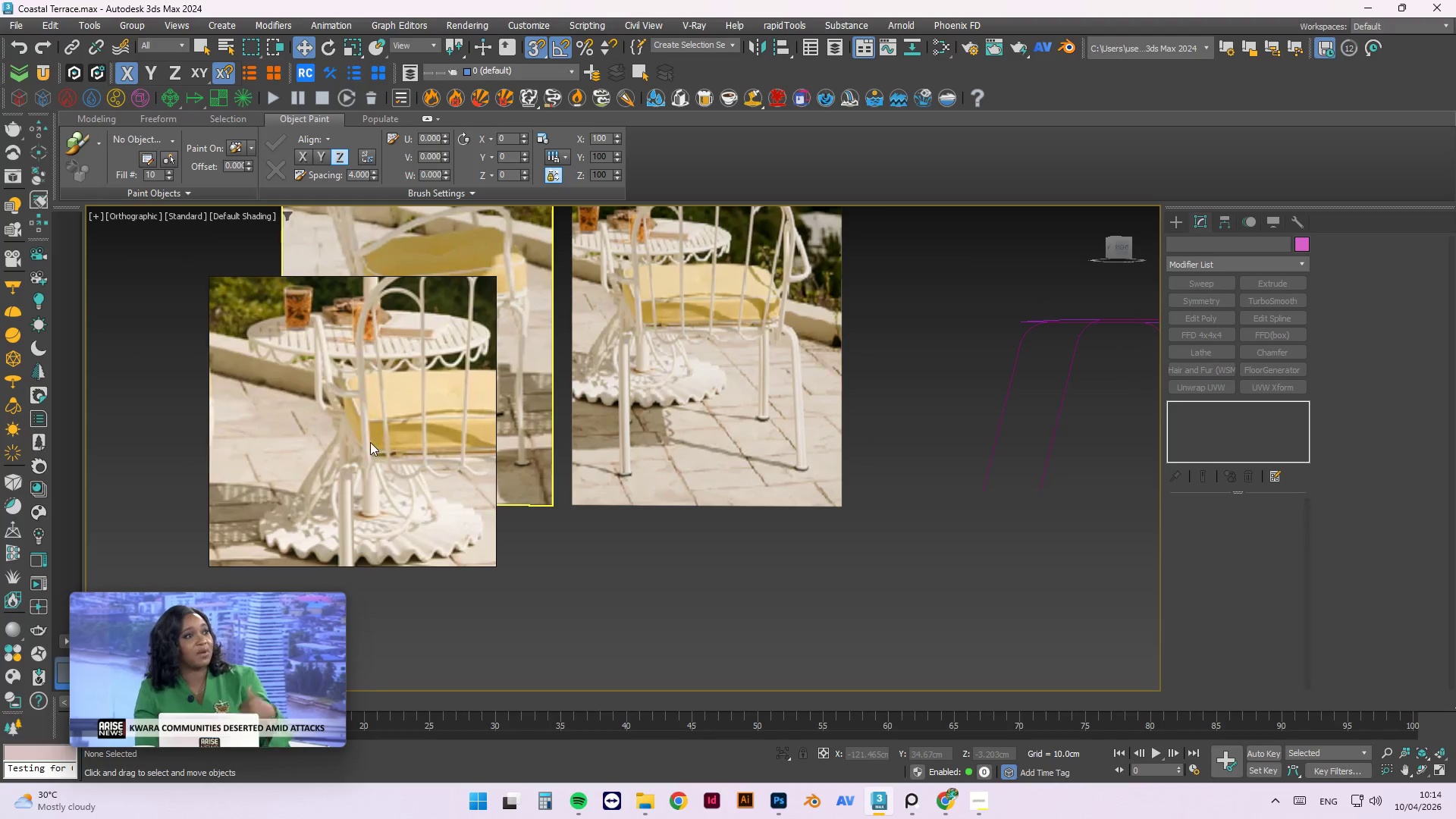 
scroll: coordinate [340, 459], scroll_direction: up, amount: 4.0
 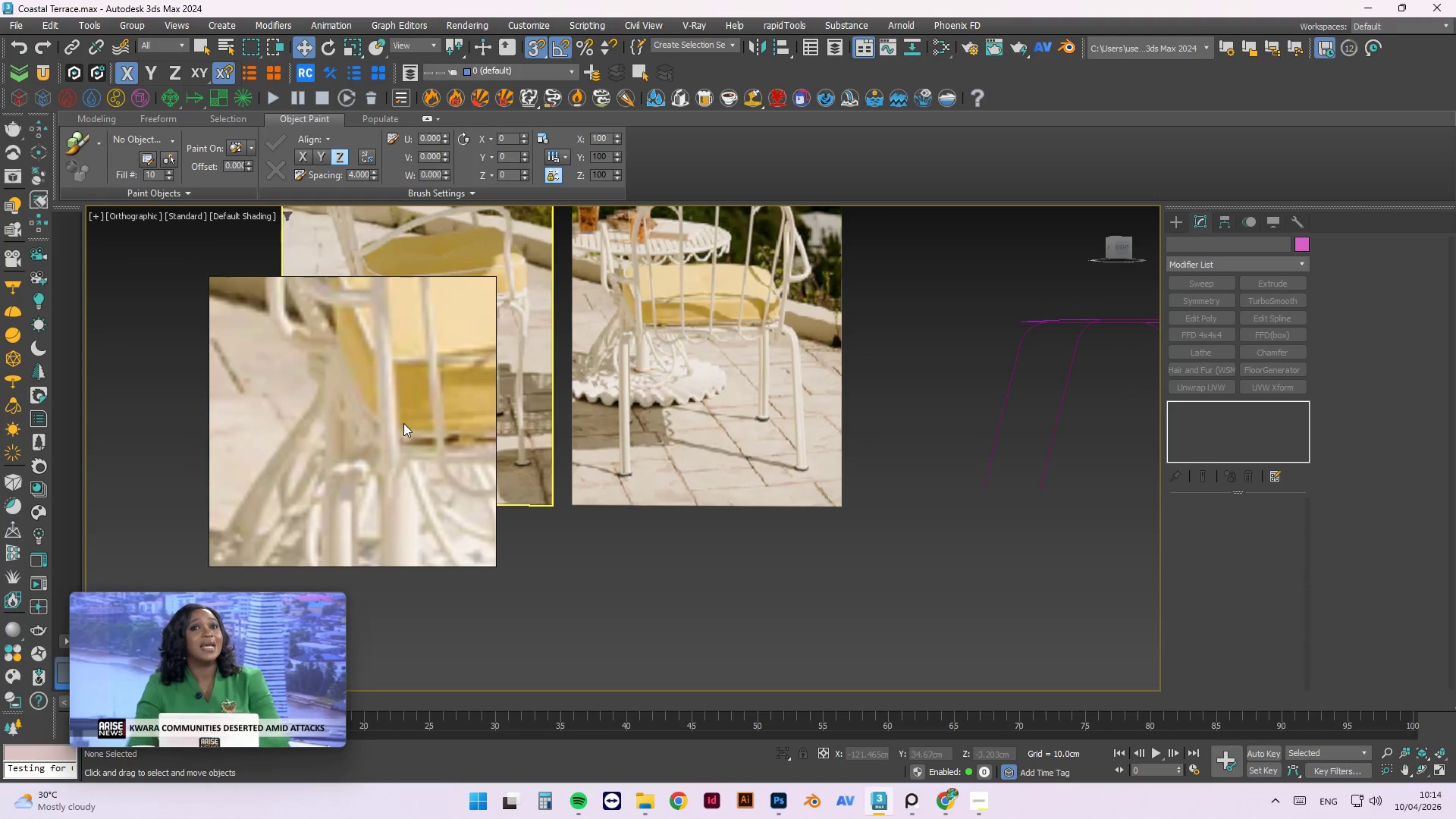 
scroll: coordinate [403, 422], scroll_direction: down, amount: 2.0
 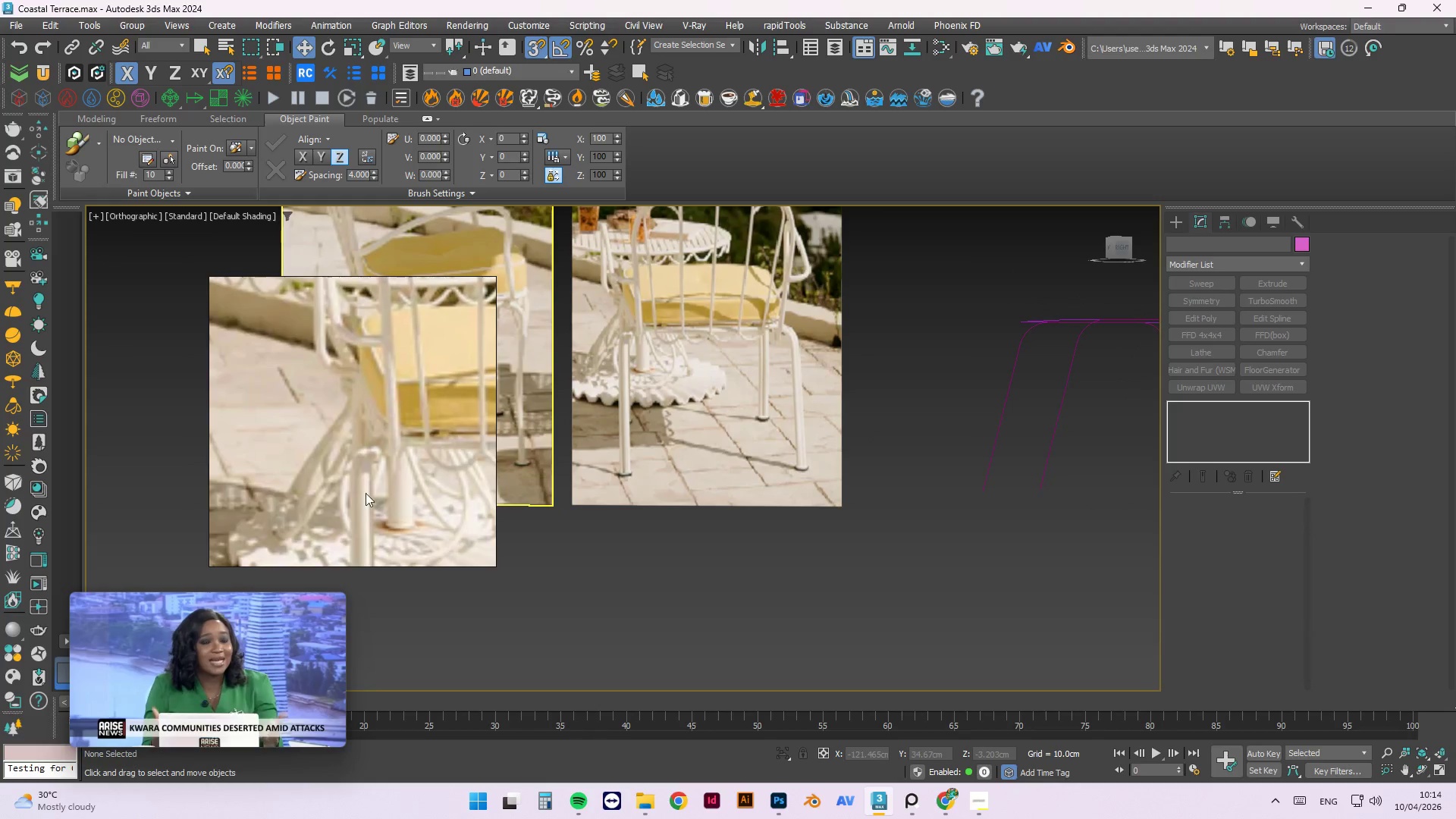 
scroll: coordinate [362, 454], scroll_direction: up, amount: 3.0
 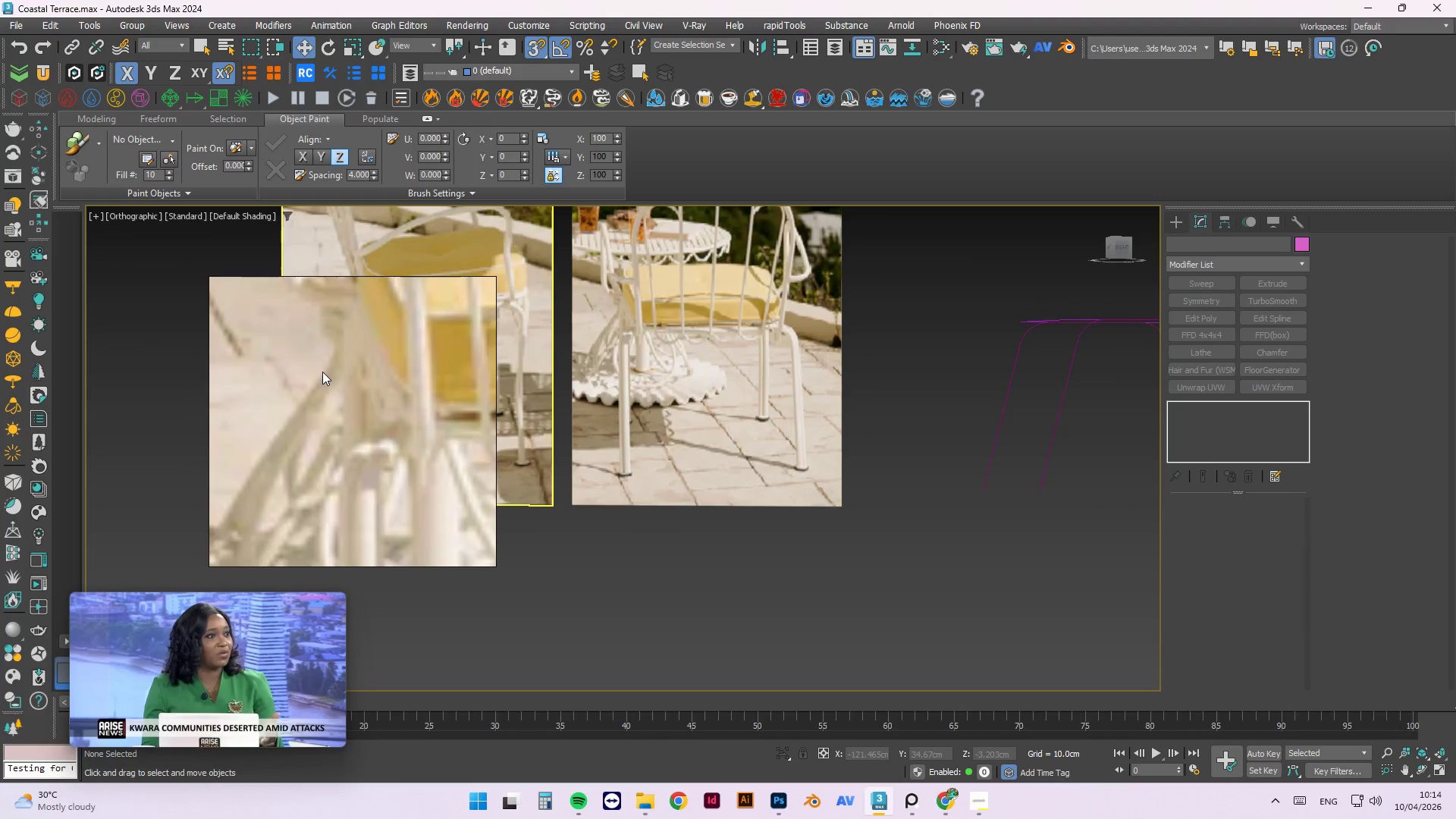 
scroll: coordinate [348, 362], scroll_direction: down, amount: 5.0
 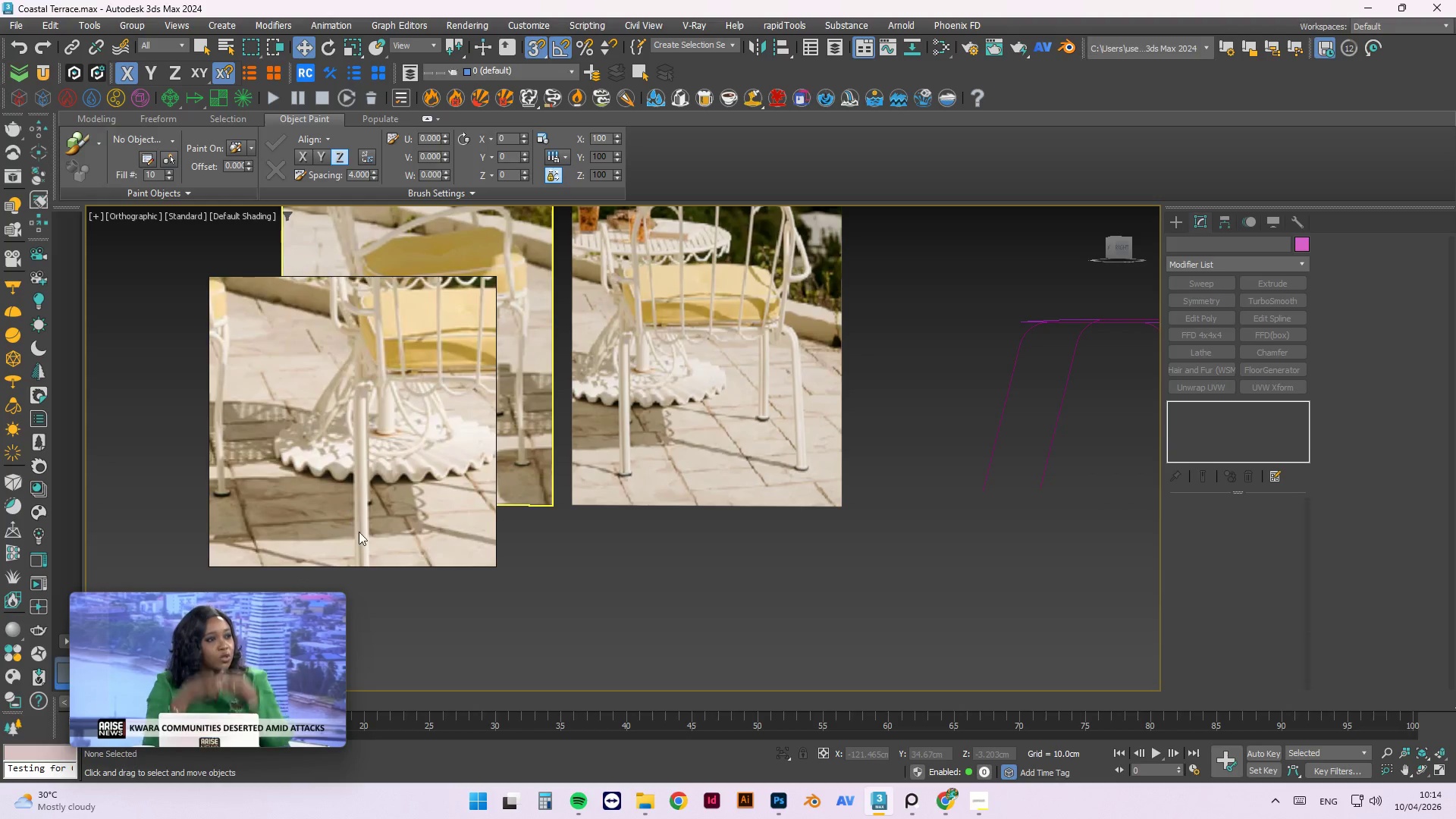 
scroll: coordinate [369, 557], scroll_direction: up, amount: 1.0
 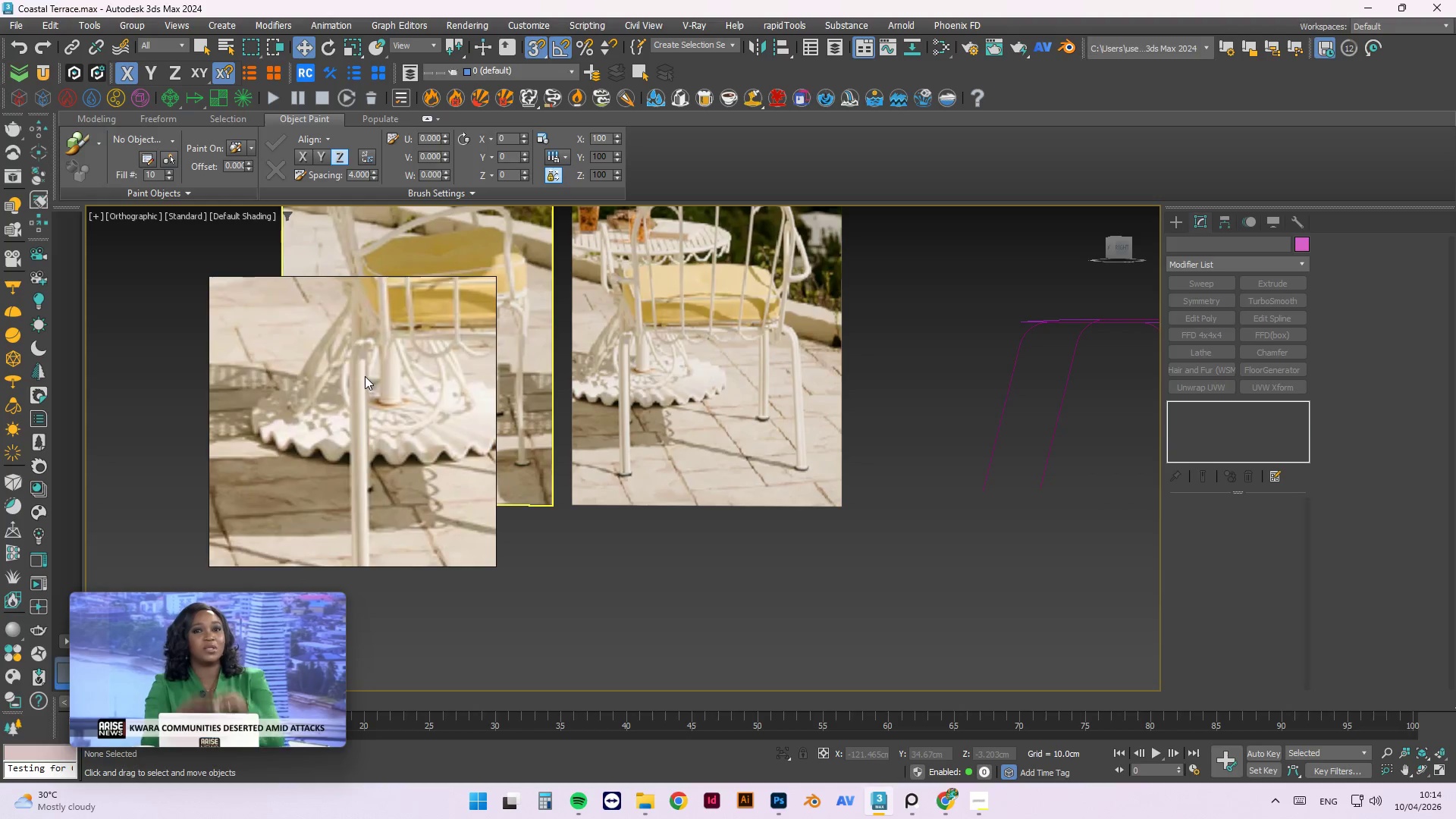 
scroll: coordinate [306, 383], scroll_direction: down, amount: 4.0
 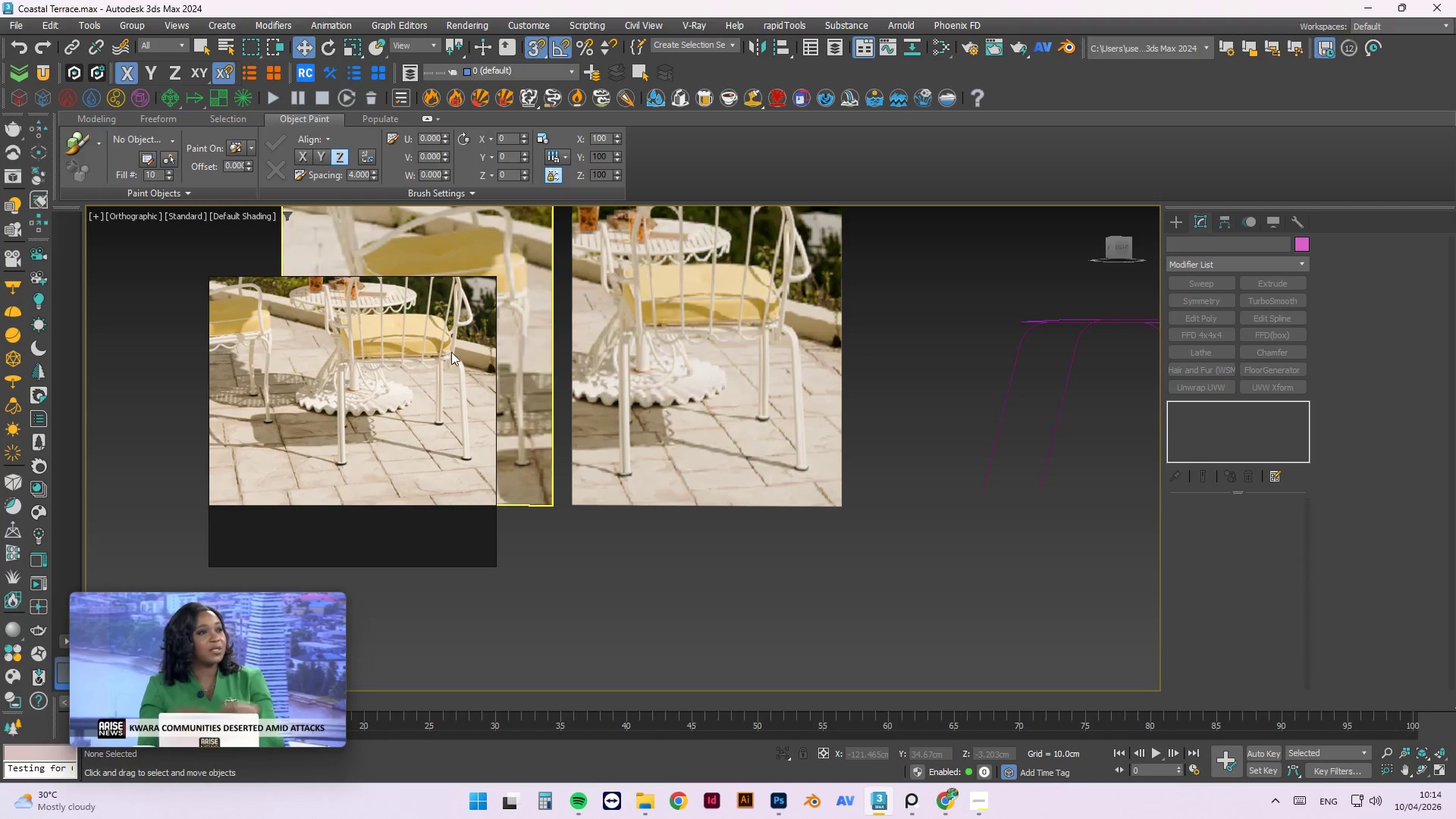 
scroll: coordinate [461, 367], scroll_direction: up, amount: 5.0
 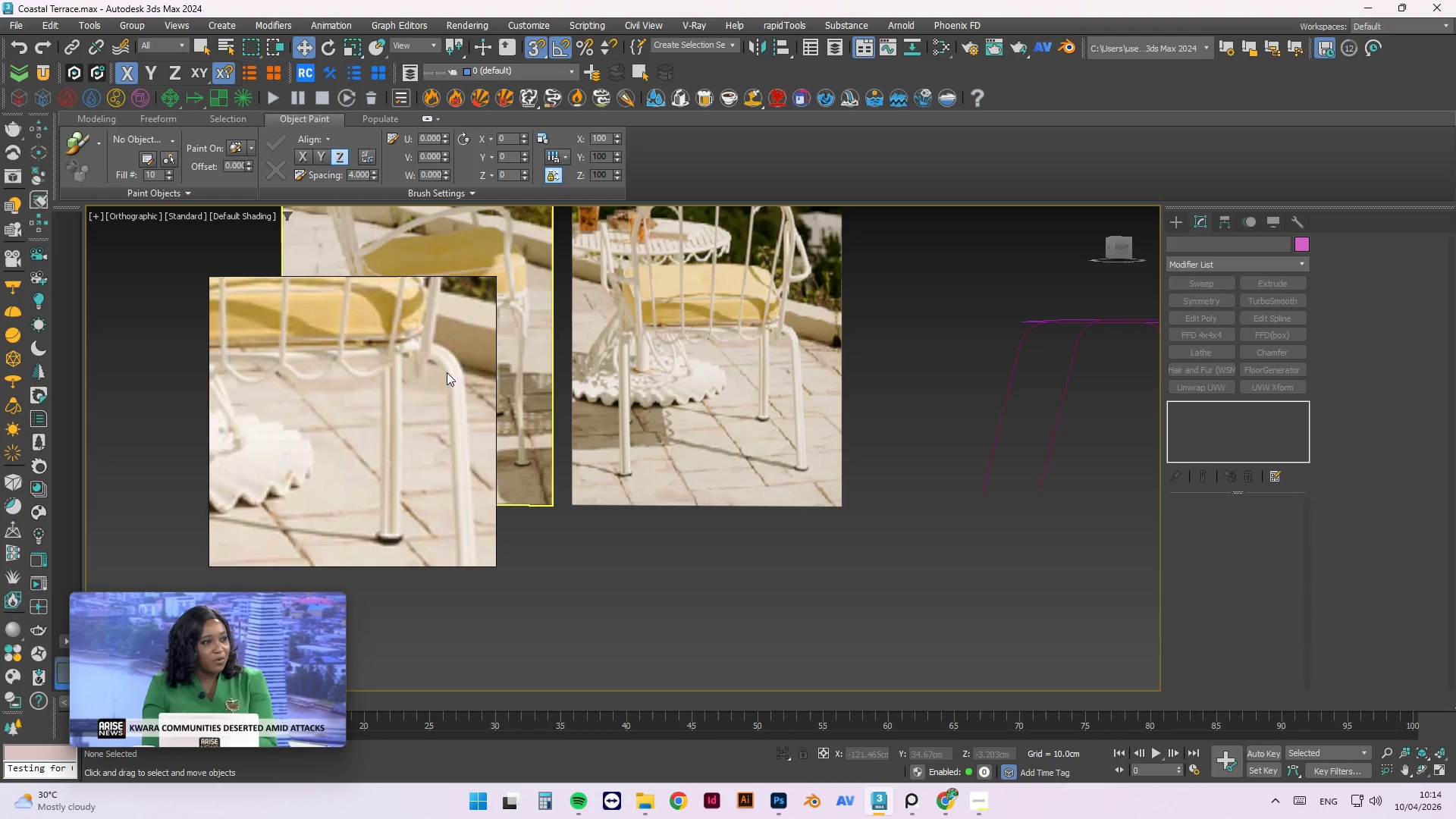 
scroll: coordinate [447, 372], scroll_direction: down, amount: 3.0
 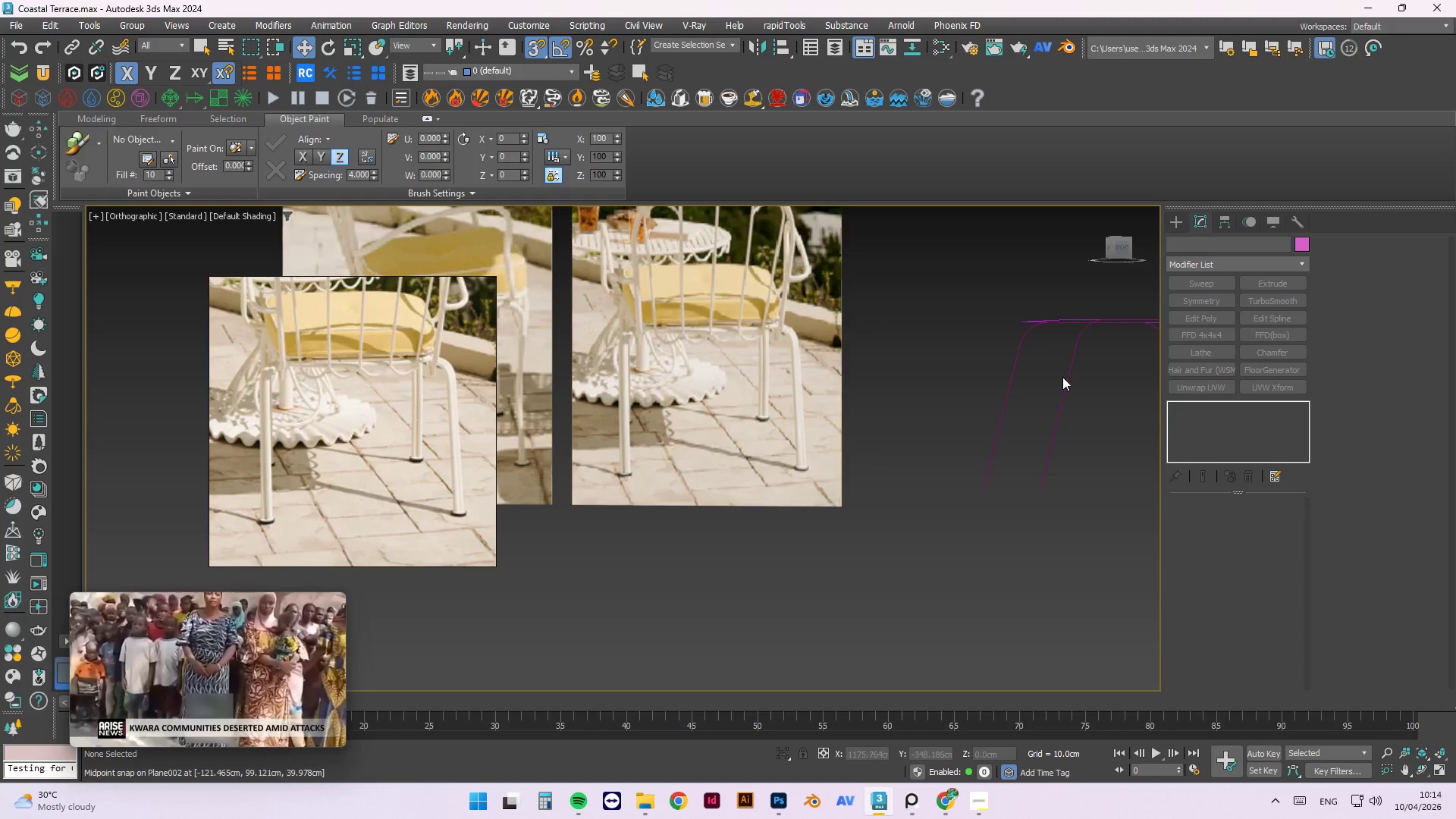 
hold_key(key=AltLeft, duration=0.69)
 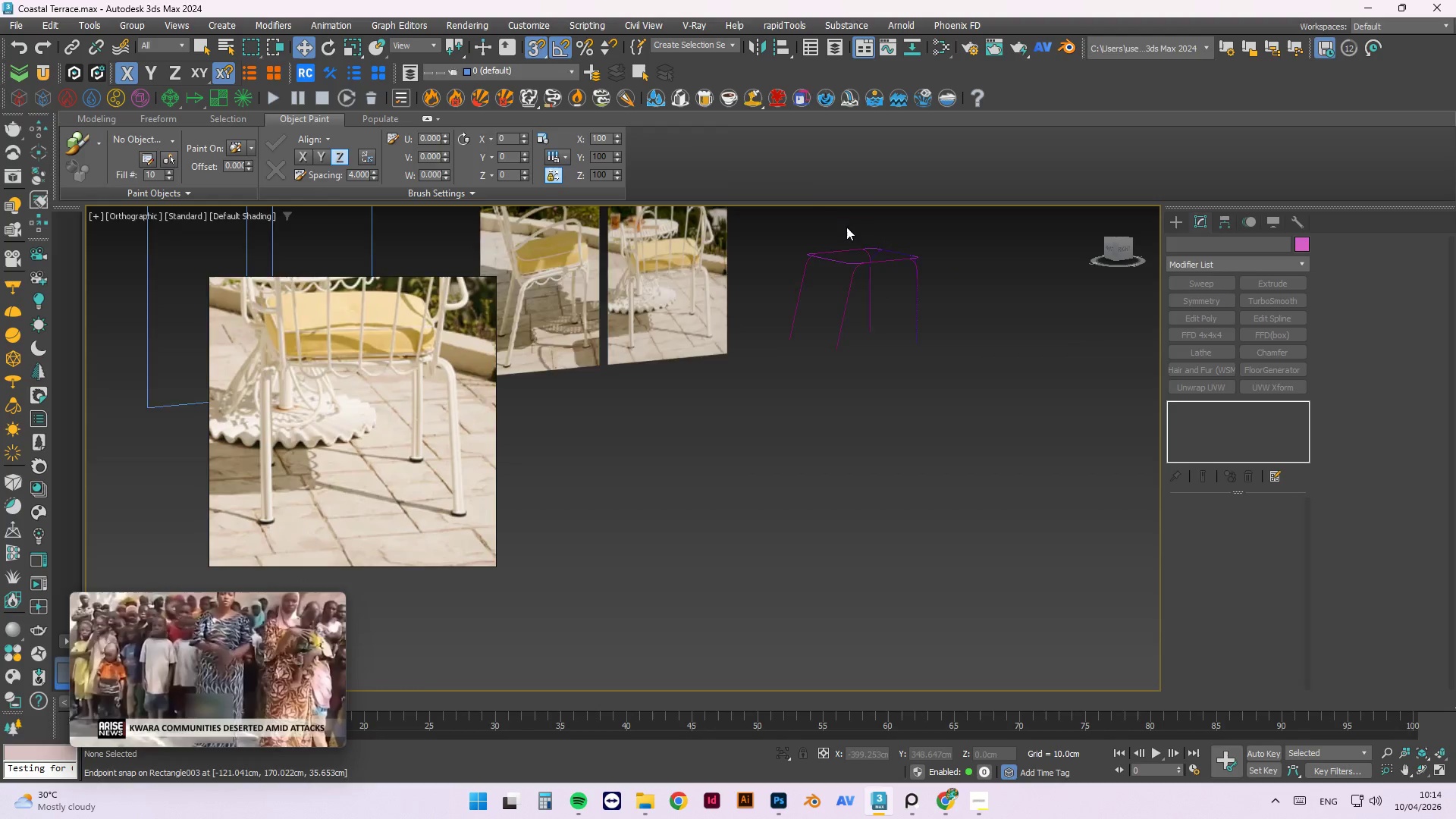 
scroll: coordinate [978, 438], scroll_direction: down, amount: 2.0
 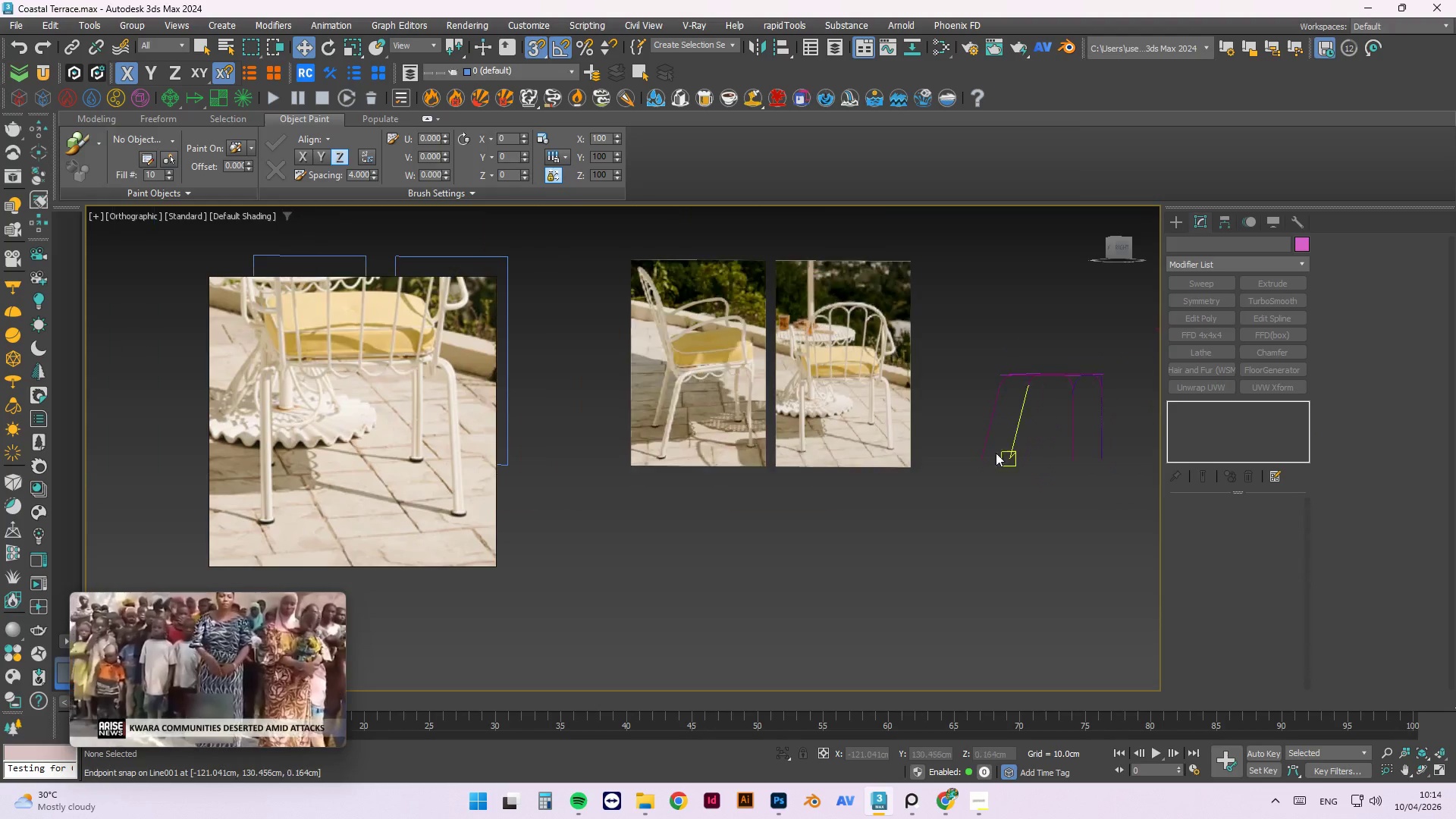 
scroll: coordinate [416, 447], scroll_direction: up, amount: 7.0
 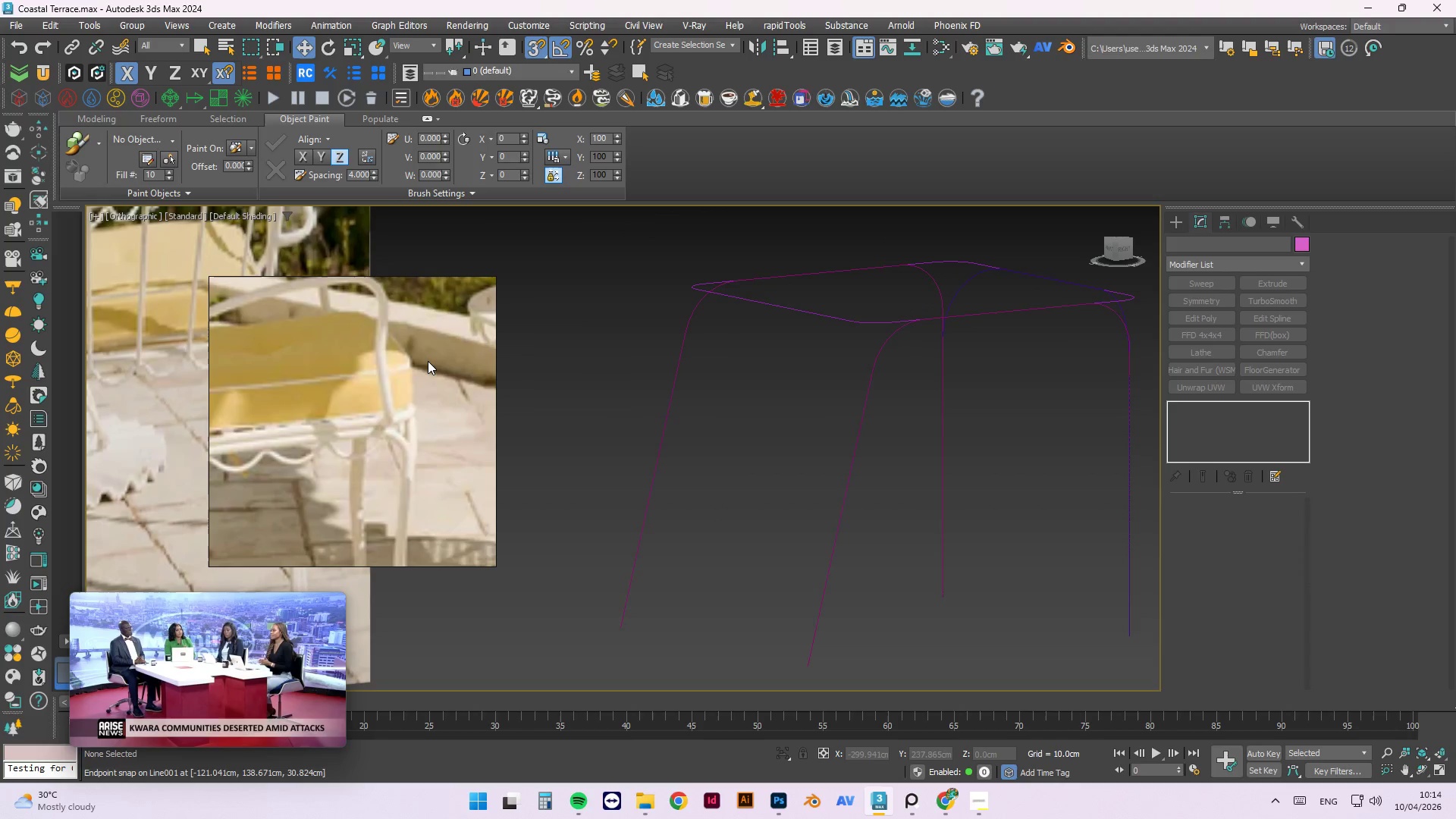 
scroll: coordinate [428, 361], scroll_direction: down, amount: 3.0
 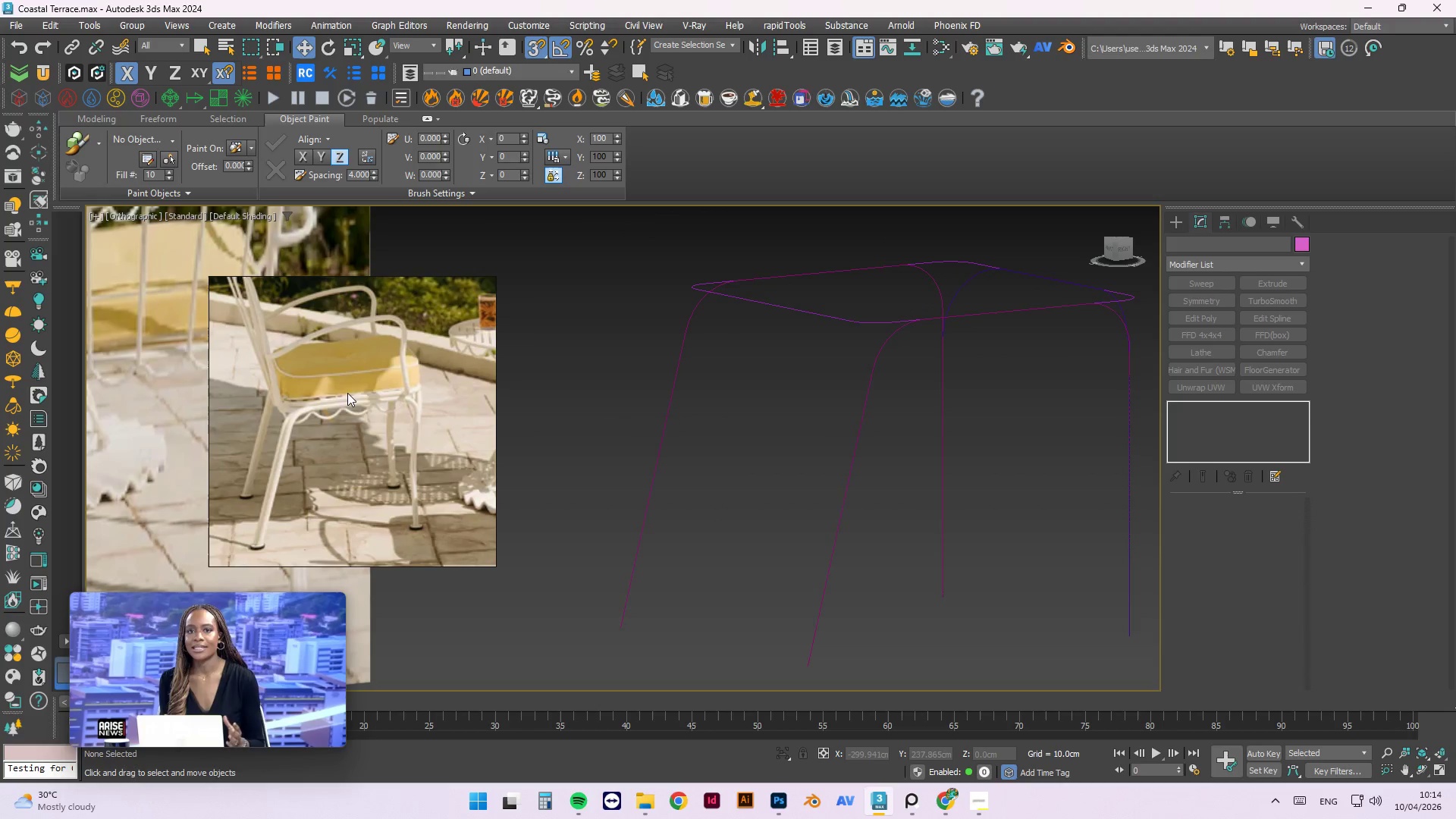 
scroll: coordinate [403, 405], scroll_direction: up, amount: 4.0
 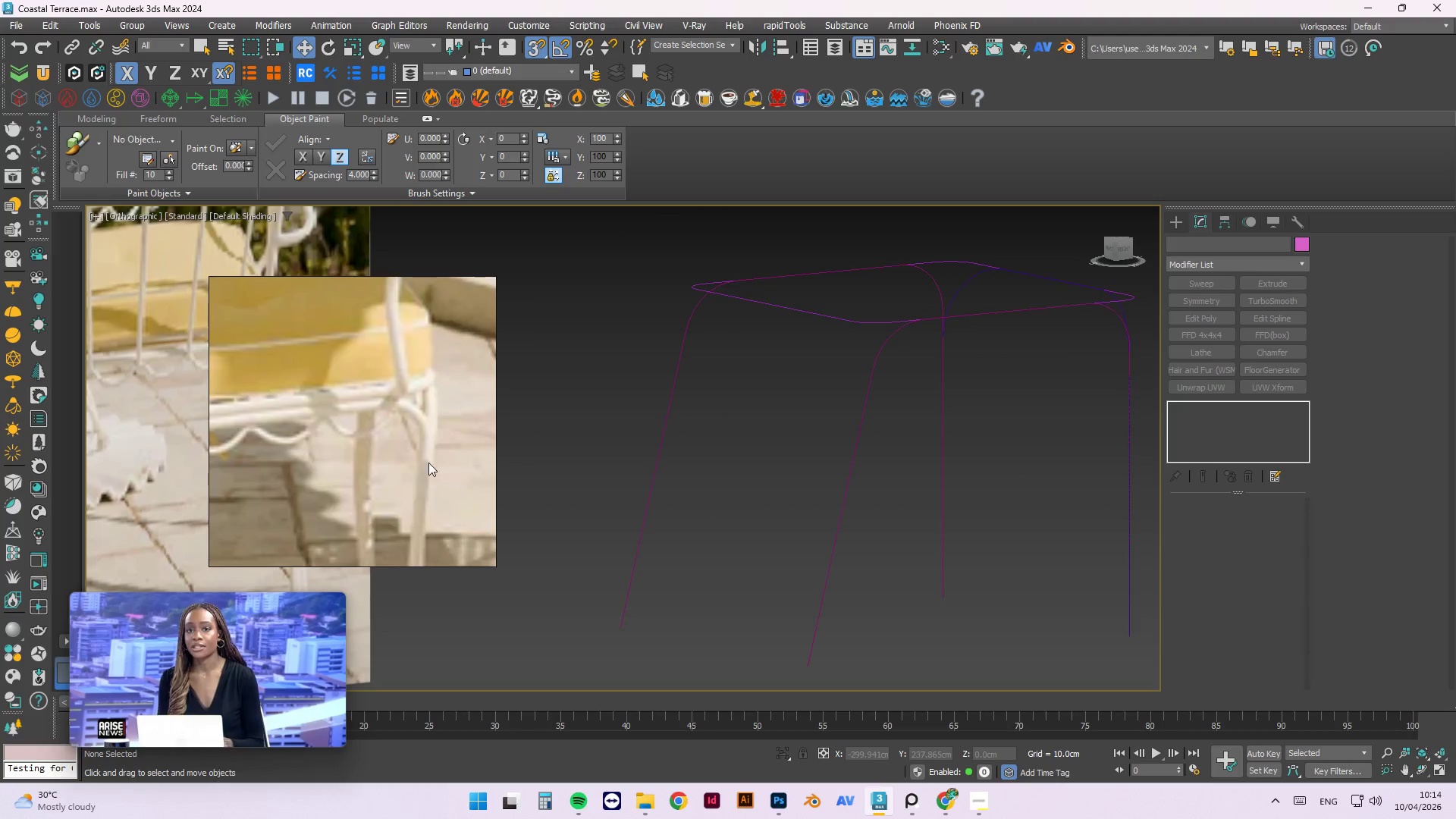 
scroll: coordinate [441, 384], scroll_direction: down, amount: 3.0
 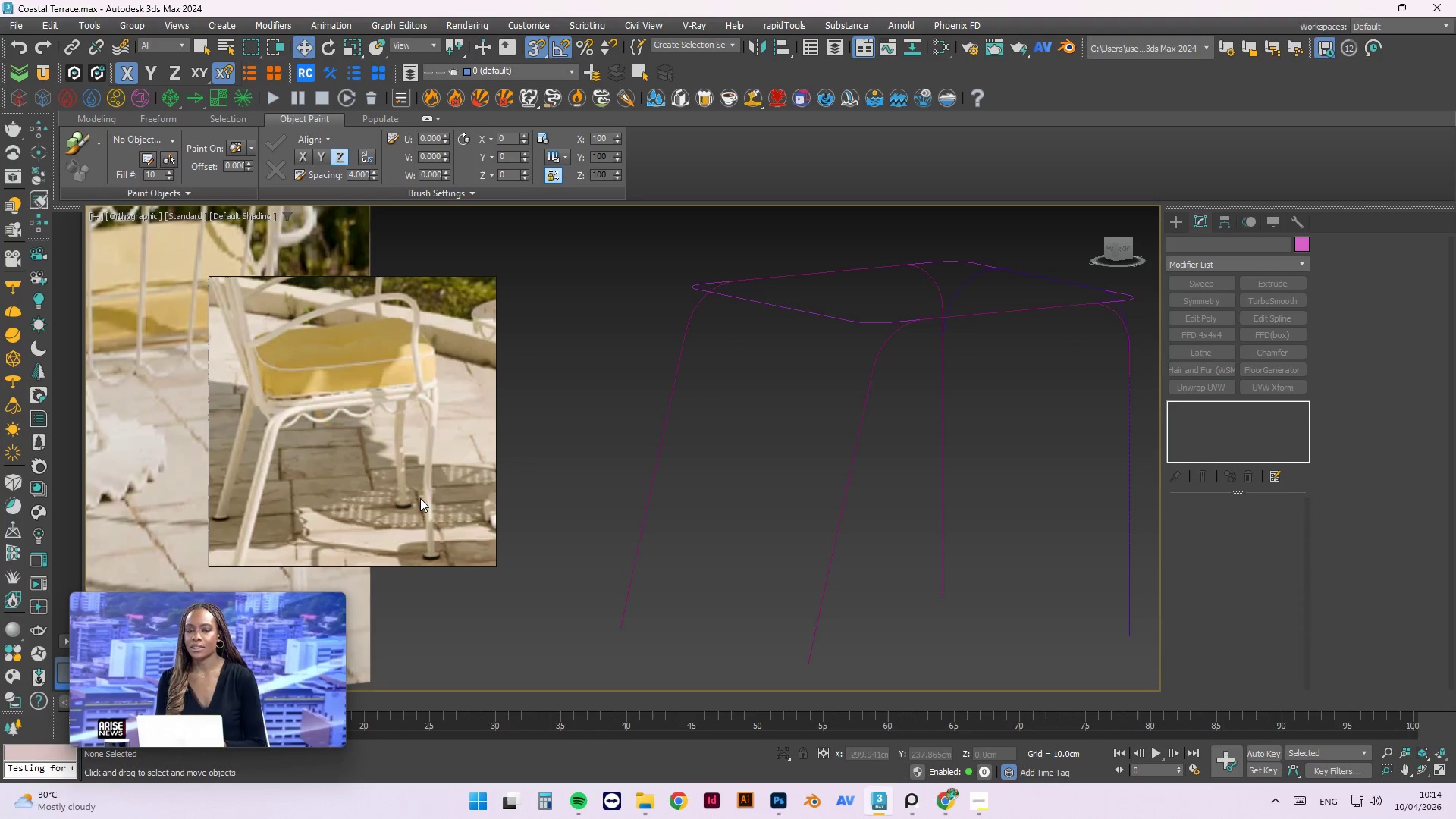 
hold_key(key=AltLeft, duration=0.98)
 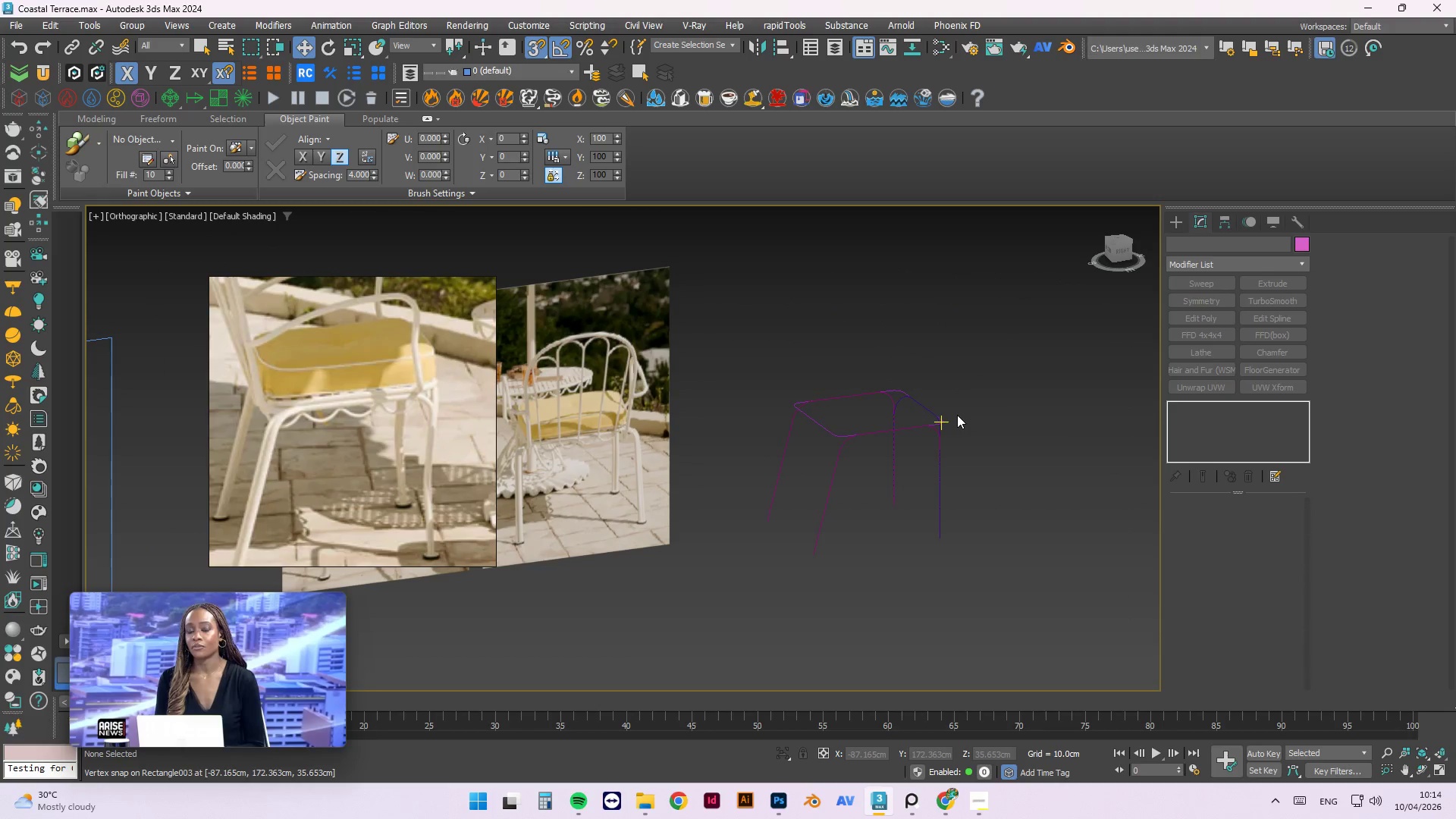 
scroll: coordinate [1070, 397], scroll_direction: down, amount: 3.0
 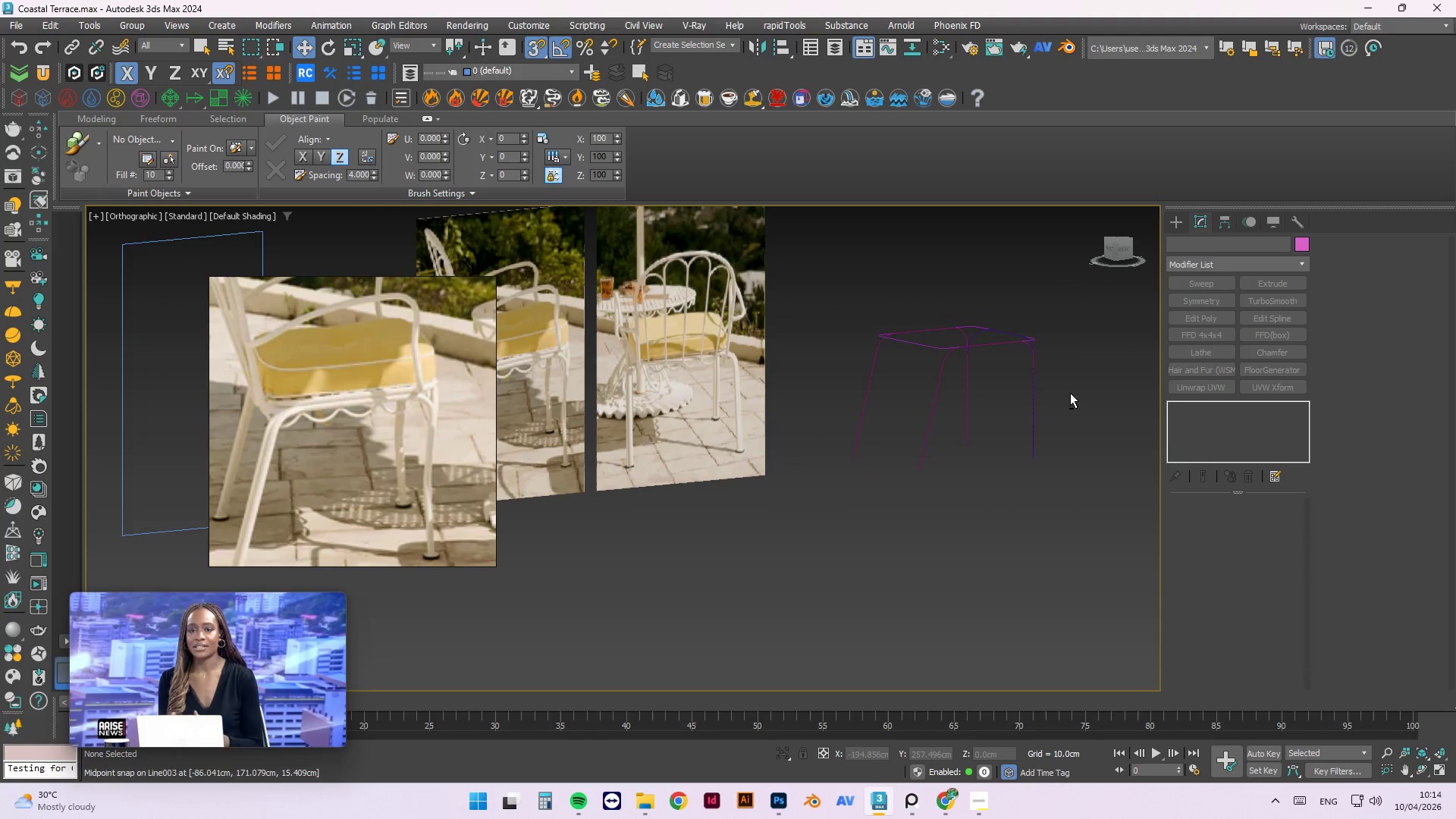 
scroll: coordinate [937, 413], scroll_direction: up, amount: 2.0
 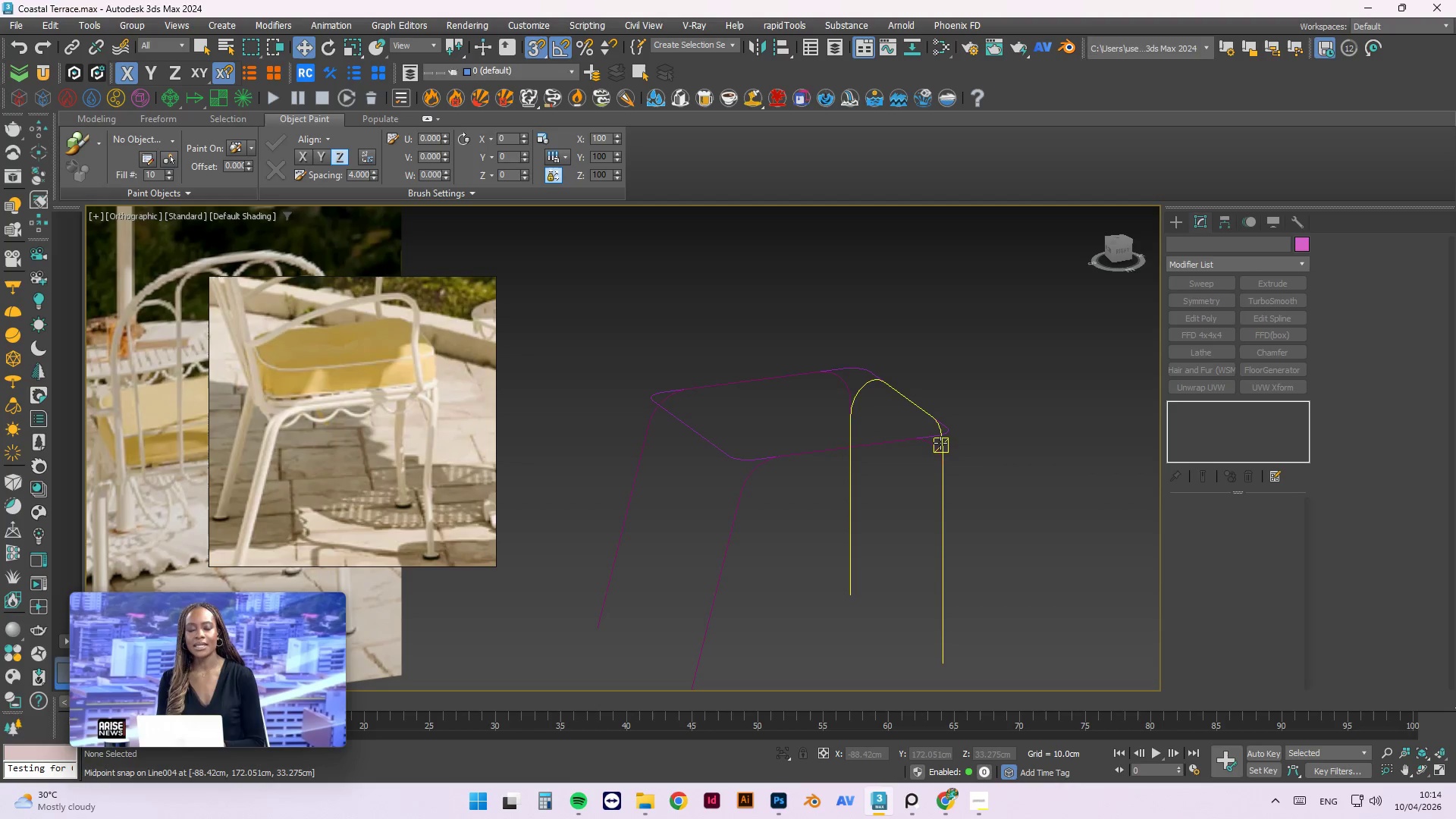 
left_click([943, 444])
 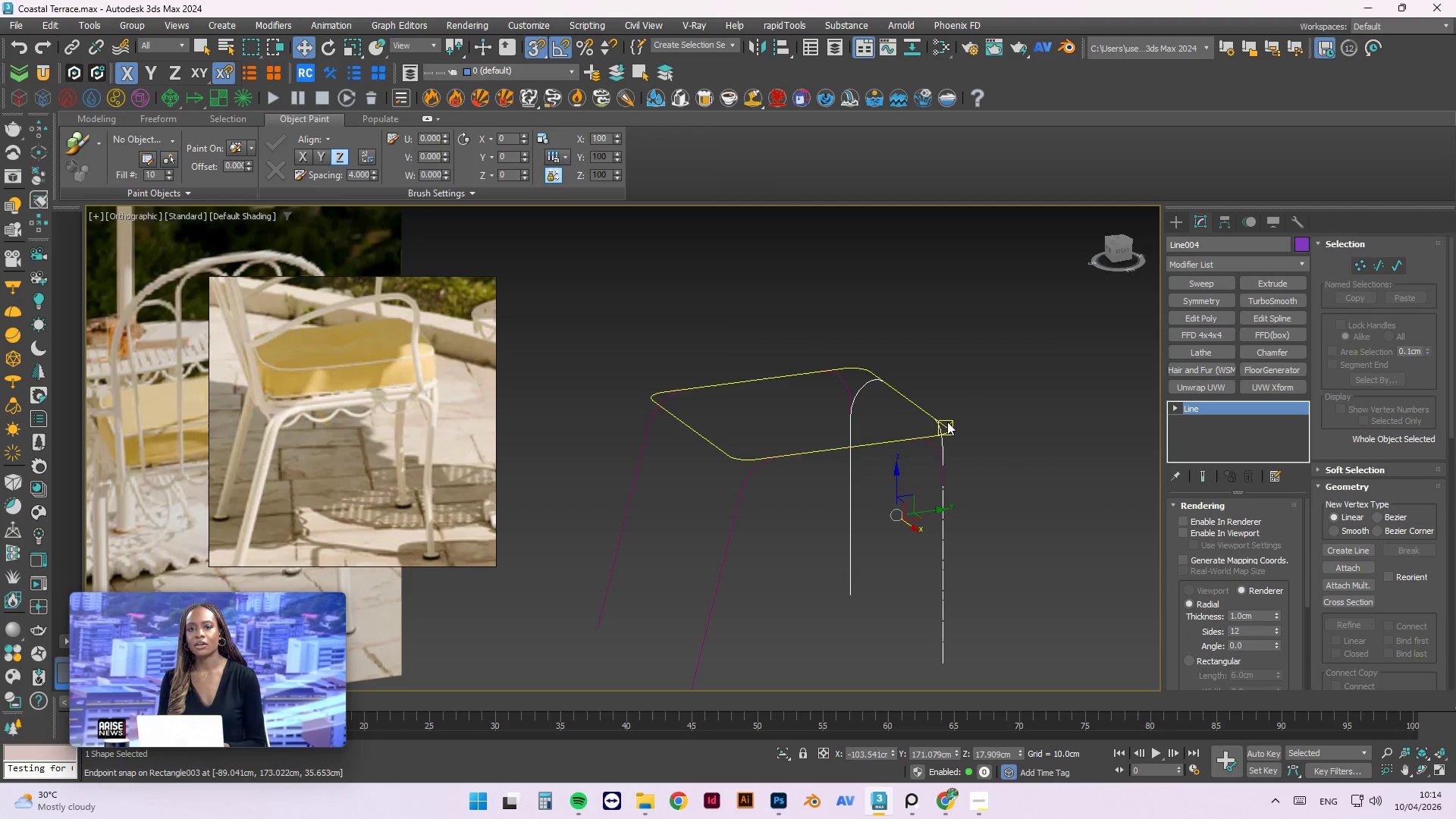 
scroll: coordinate [972, 375], scroll_direction: down, amount: 3.0
 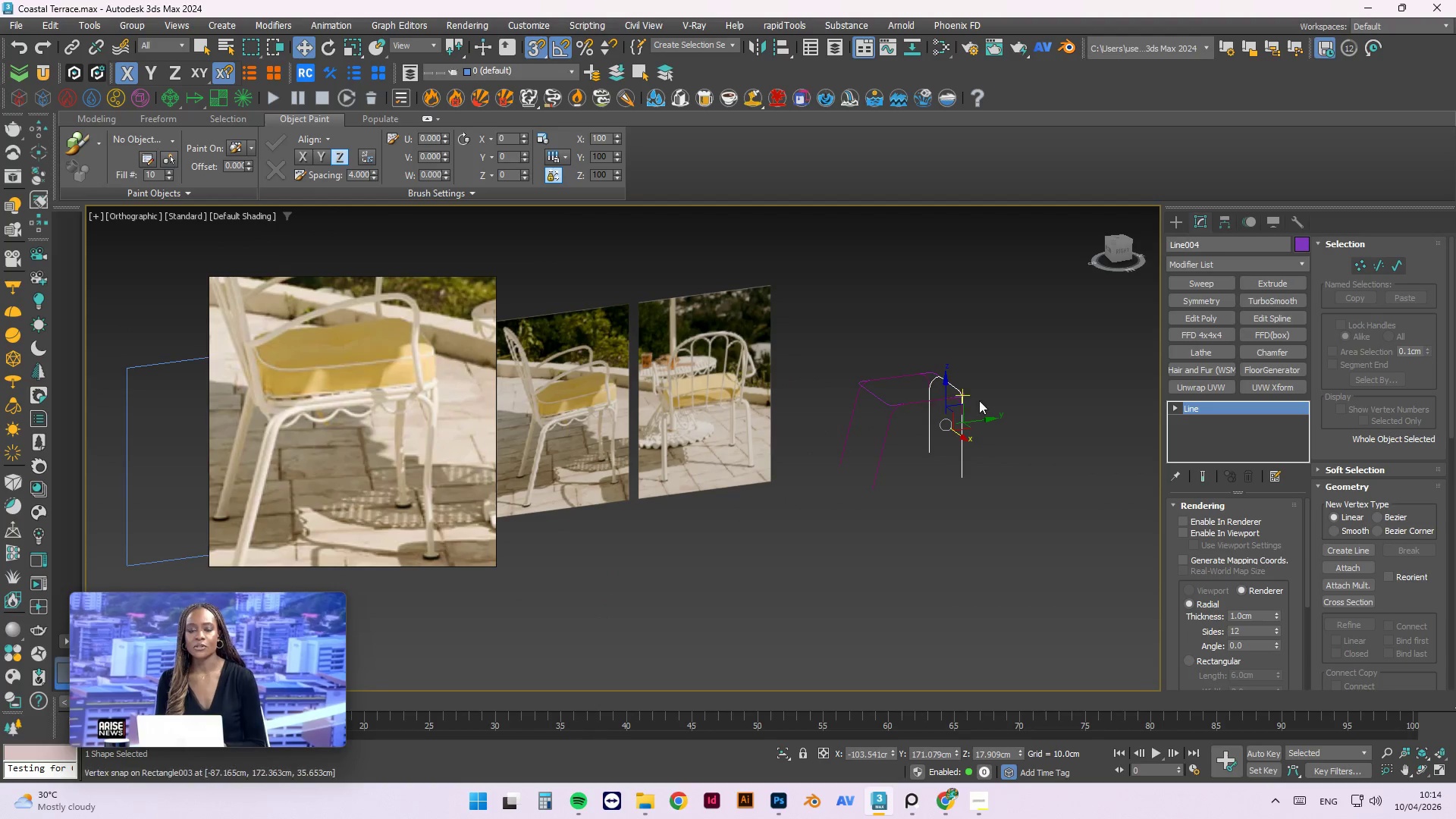 
scroll: coordinate [979, 400], scroll_direction: up, amount: 2.0
 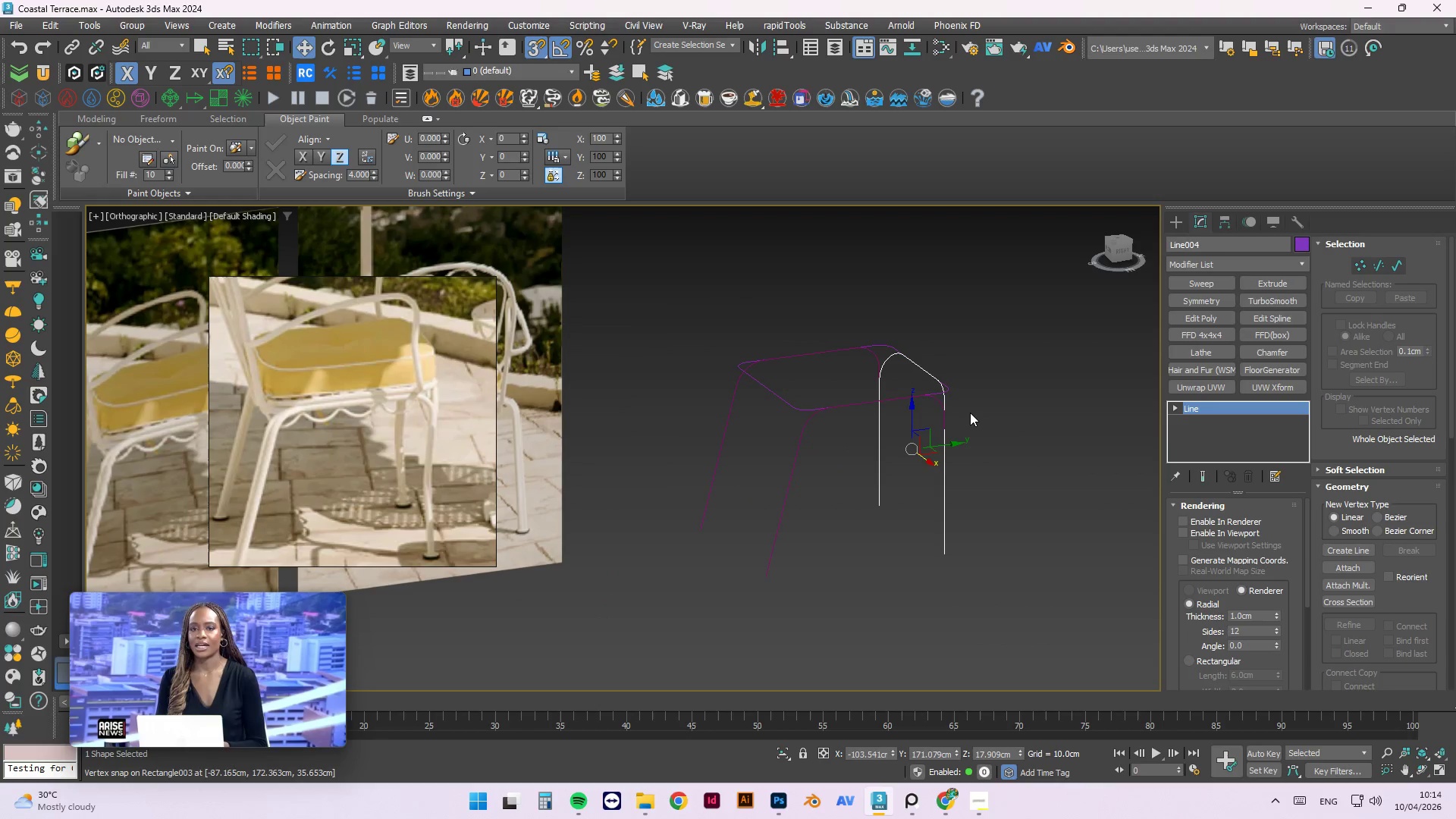 
key(Alt+Y)
 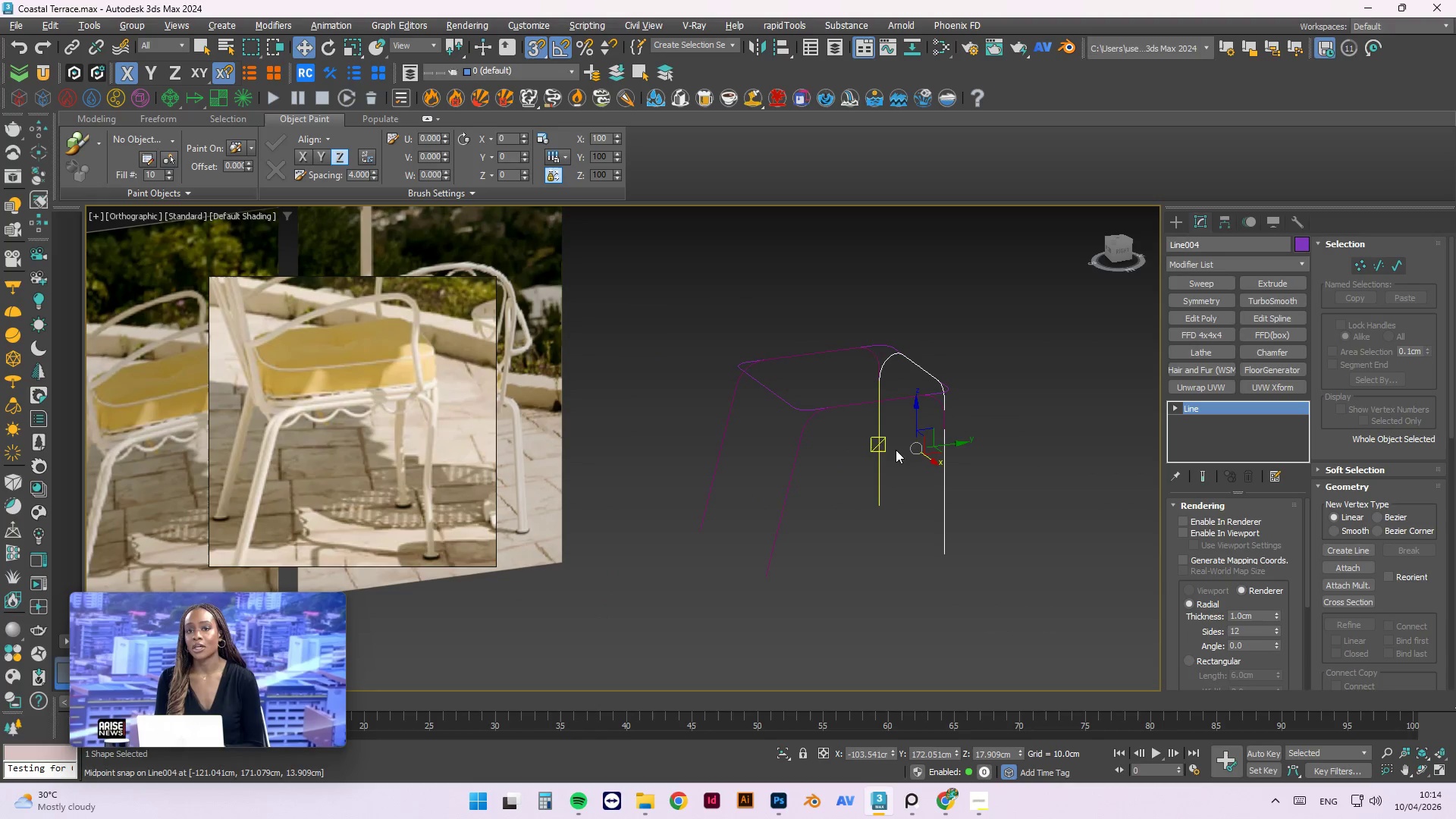 
left_click([797, 439])
 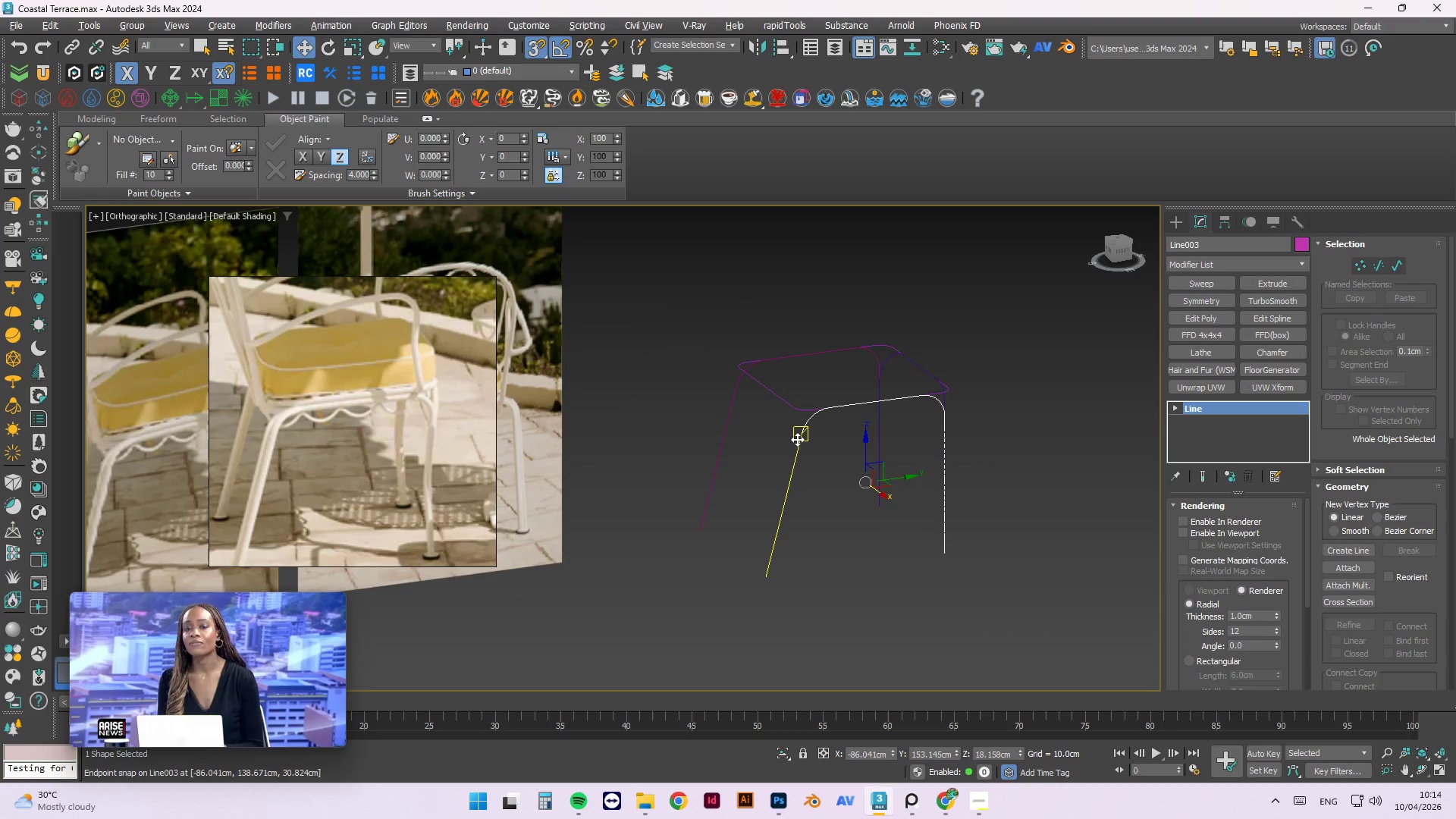 
key(Alt+Y)
 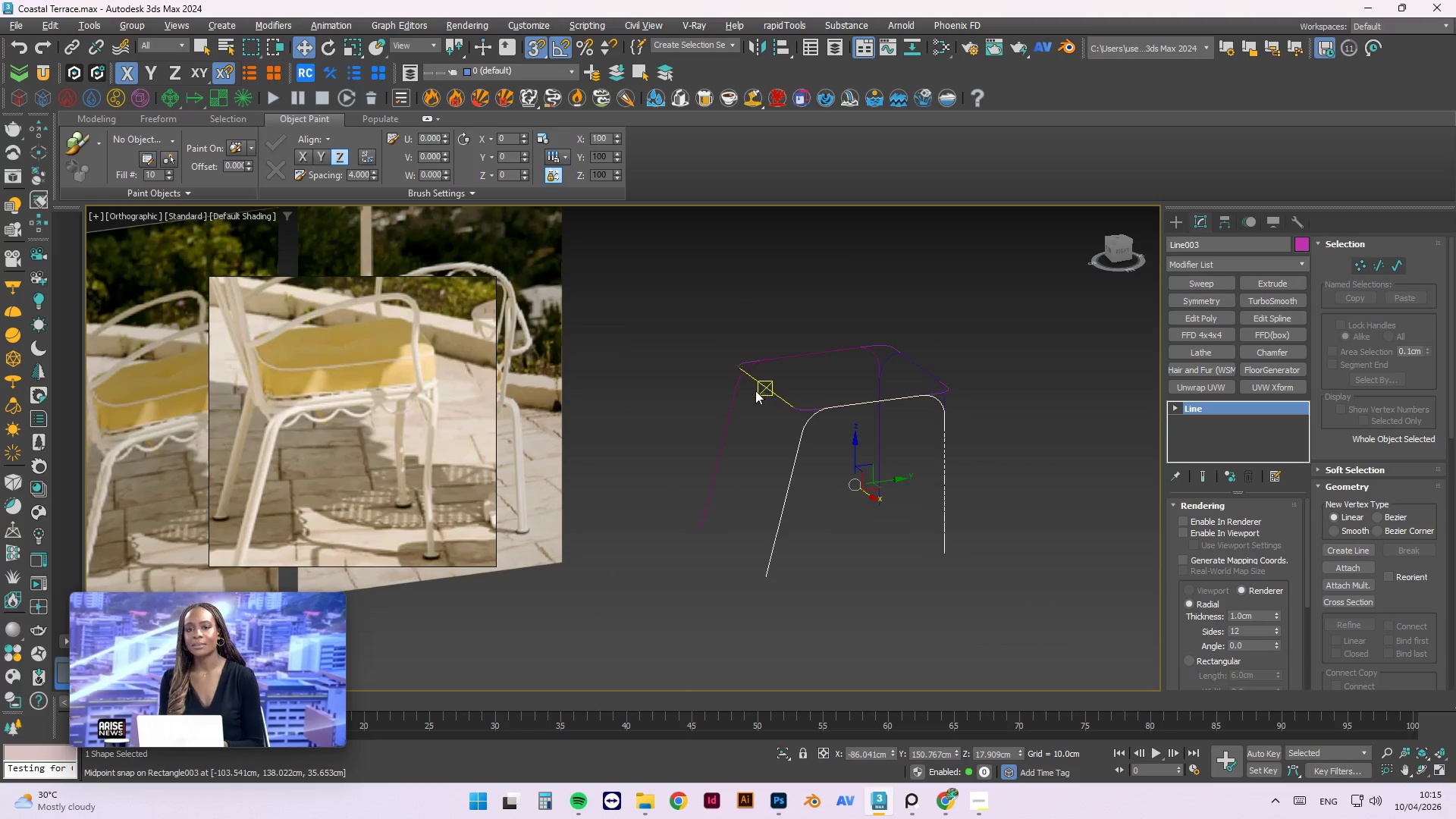 
left_click([736, 394])
 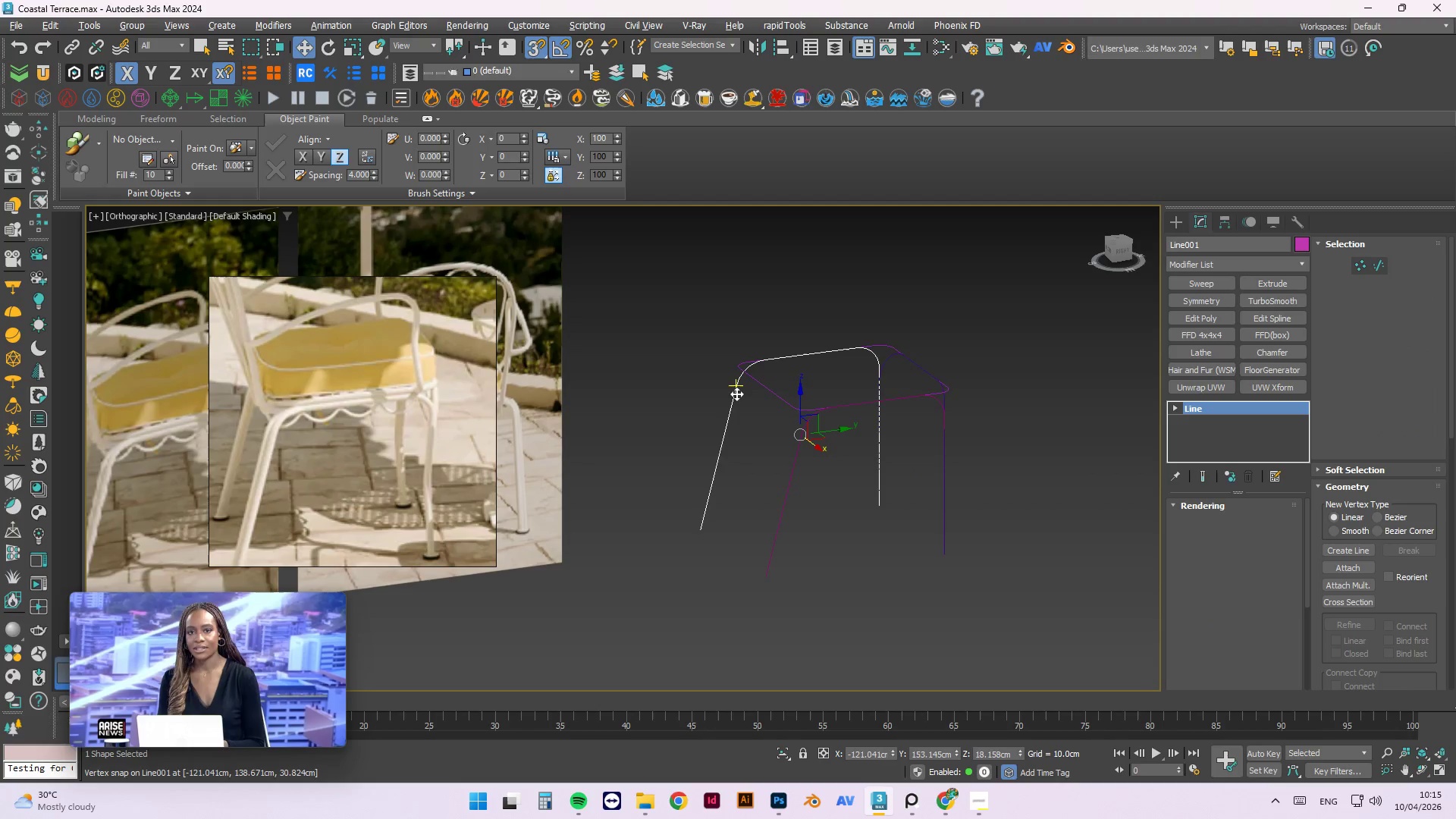 
key(Alt+Y)
 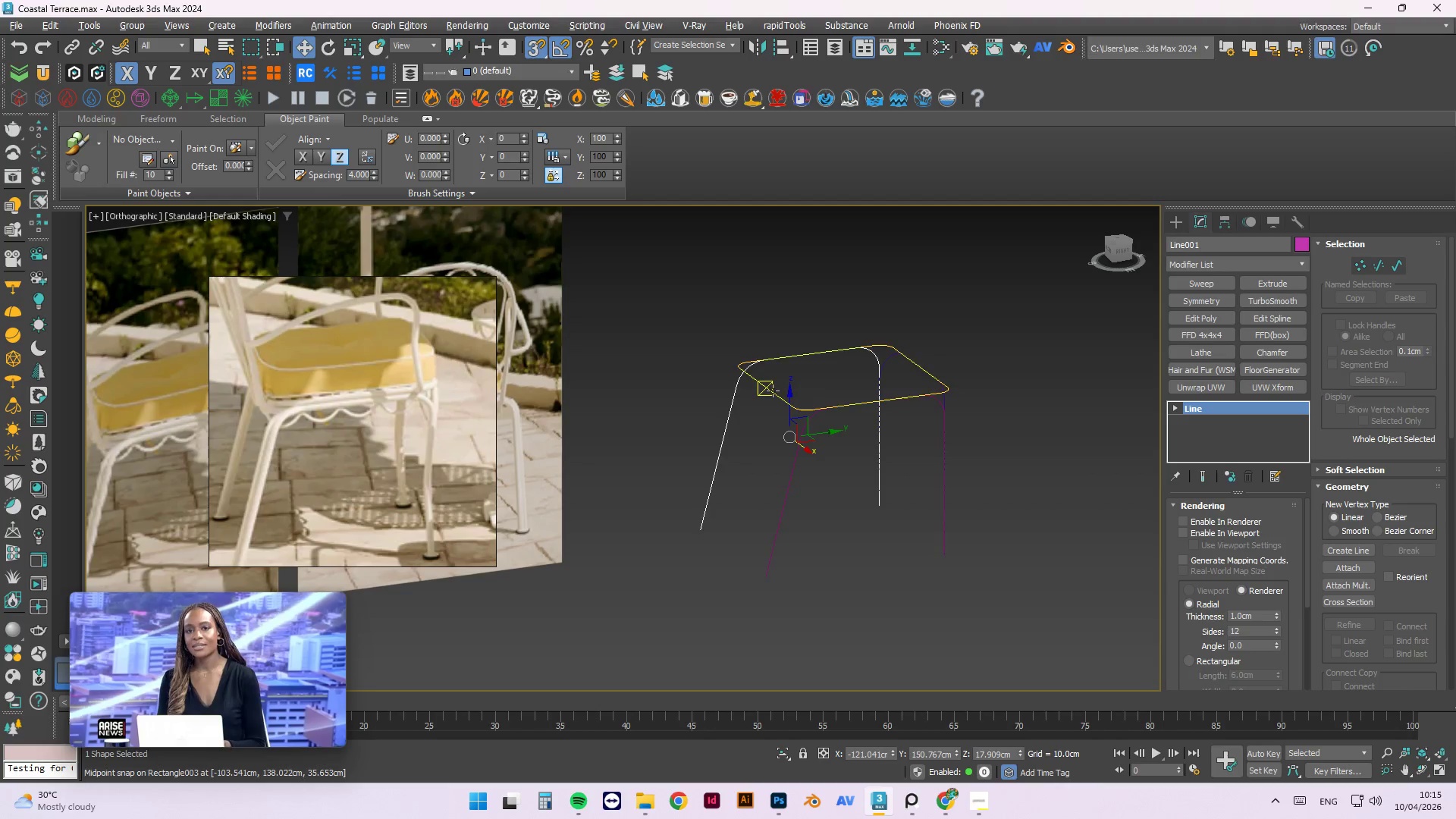 
left_click([769, 391])
 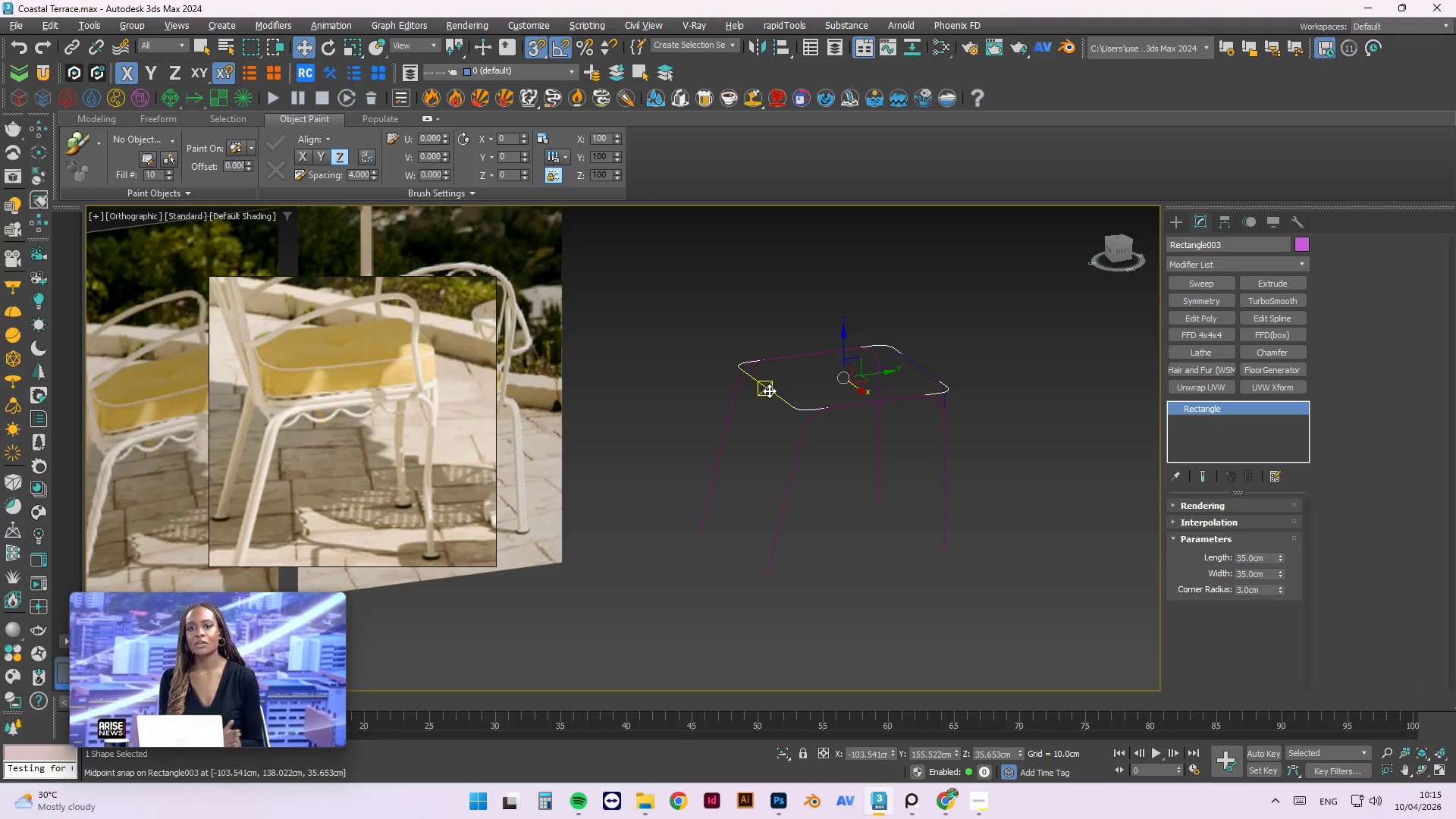 
key(Alt+Y)
 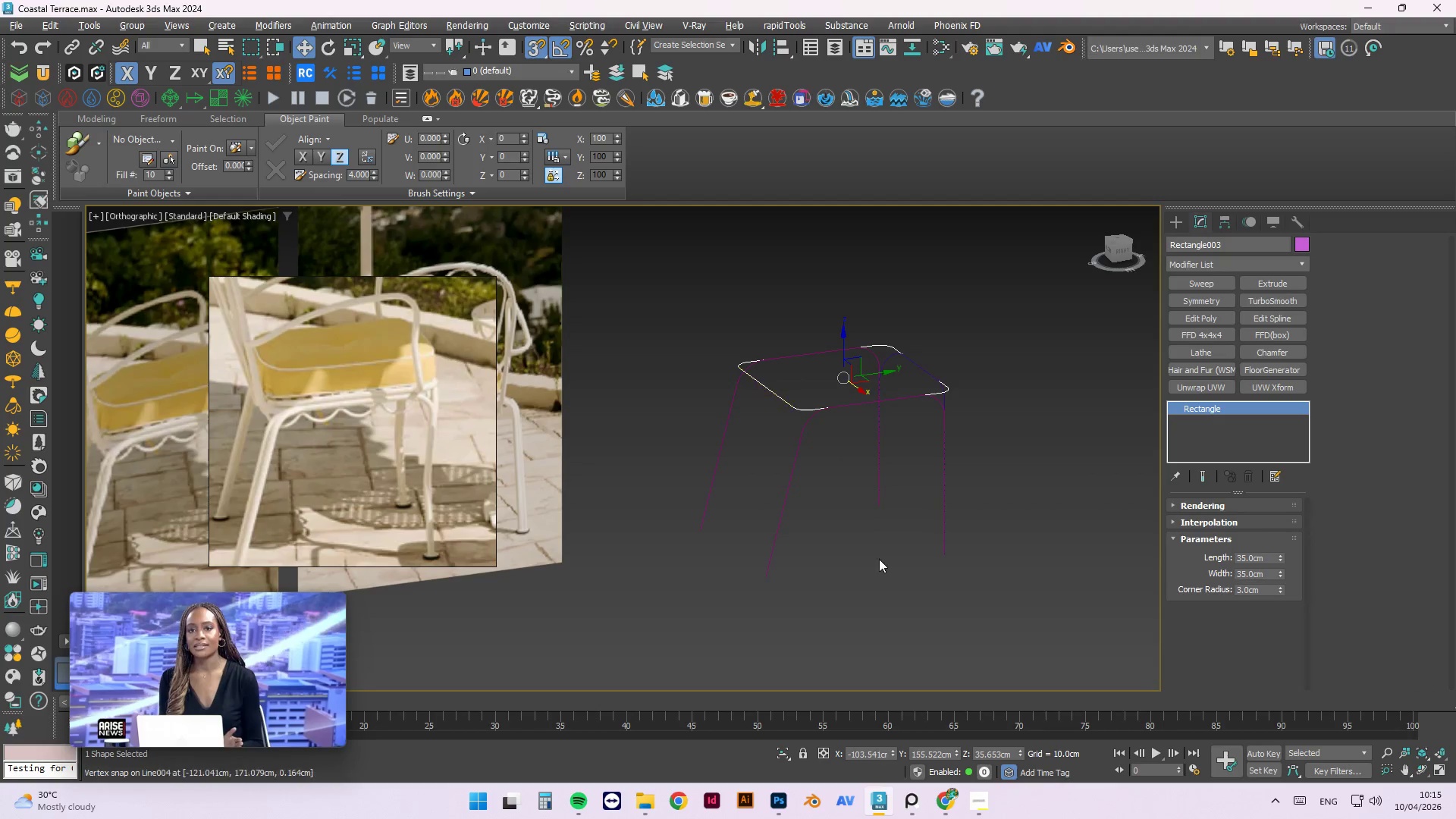 
left_click([880, 556])
 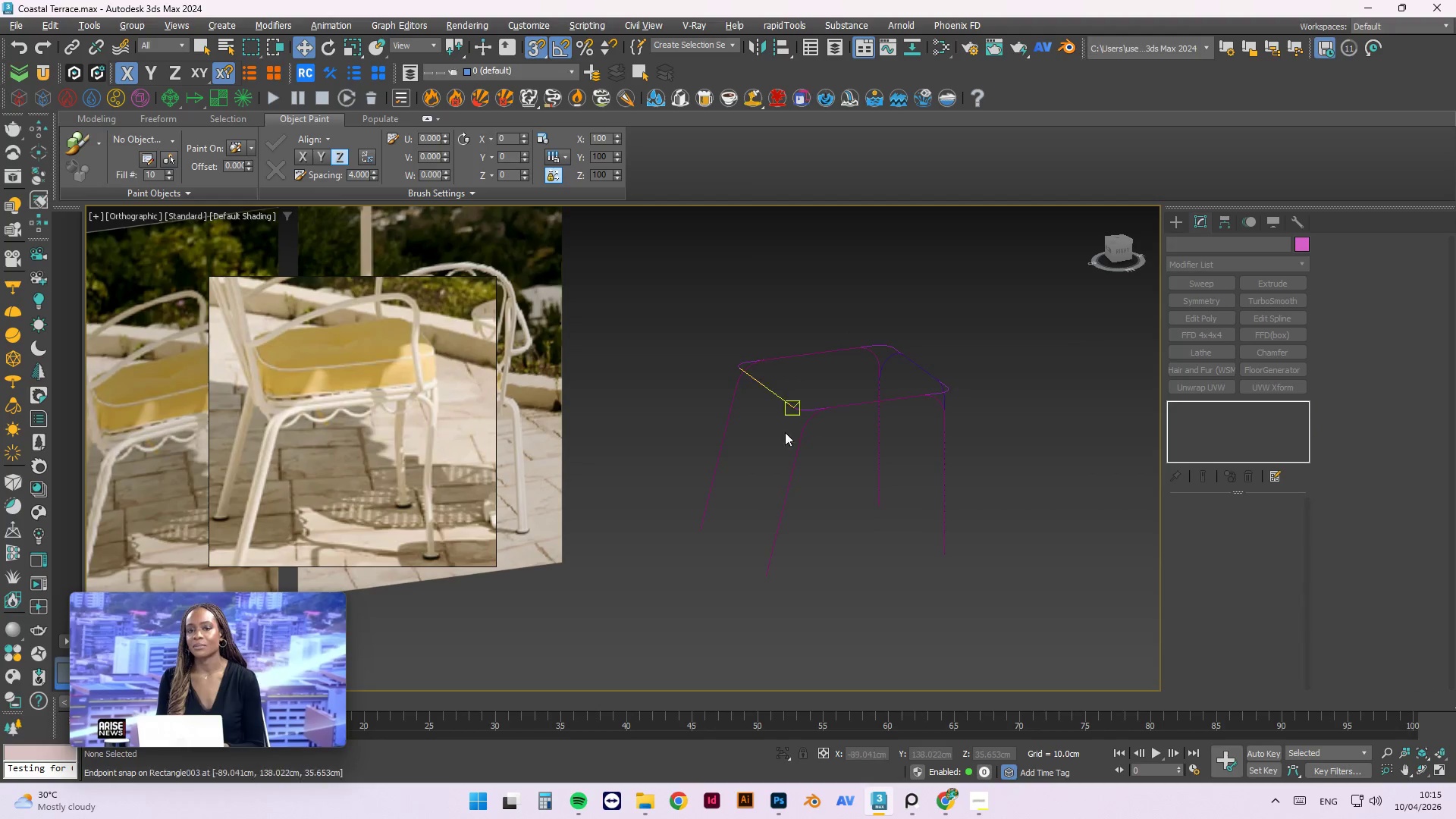 
left_click([797, 452])
 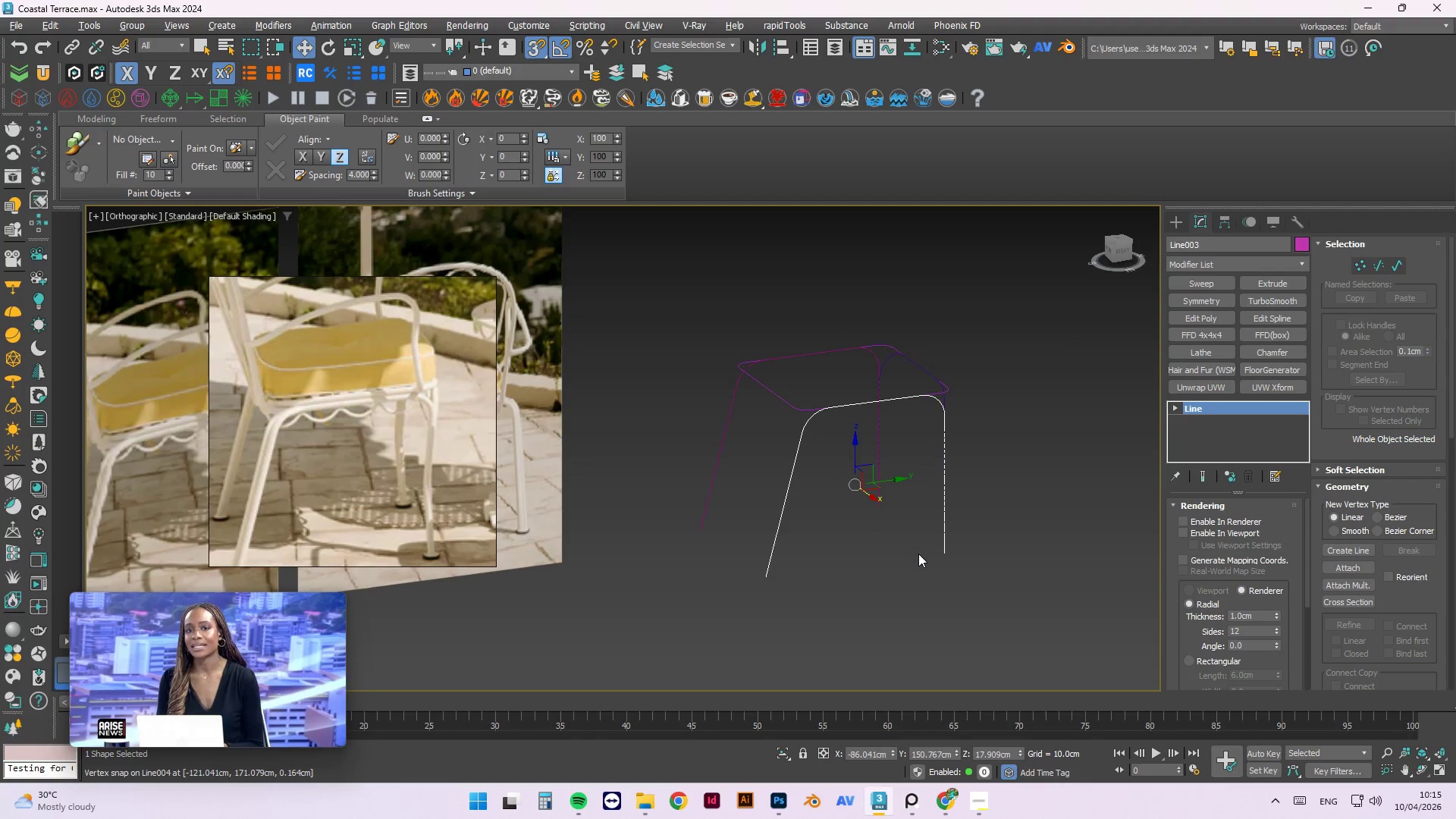 
hold_key(key=AltLeft, duration=1.52)
 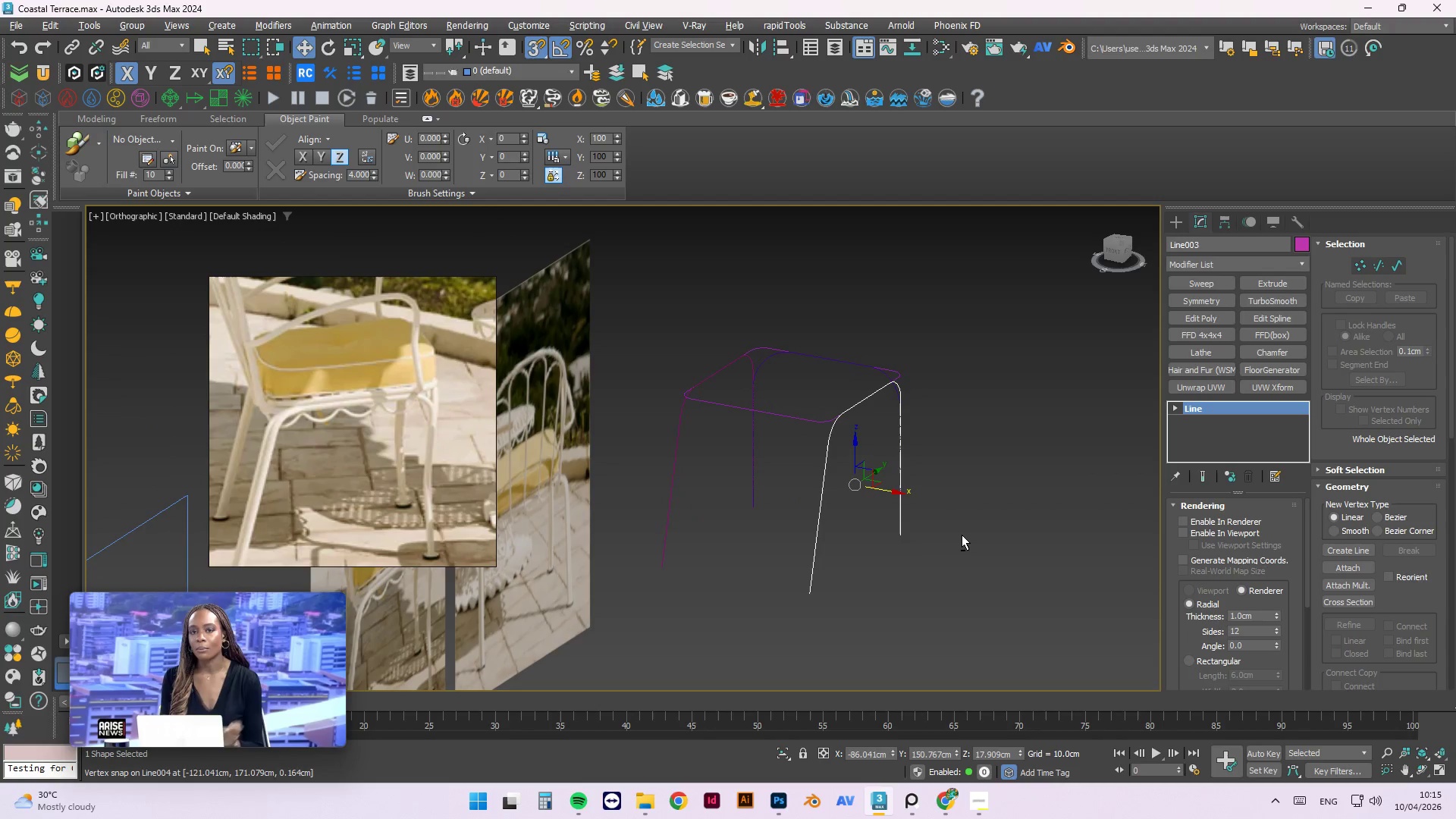 
hold_key(key=AltLeft, duration=1.5)
 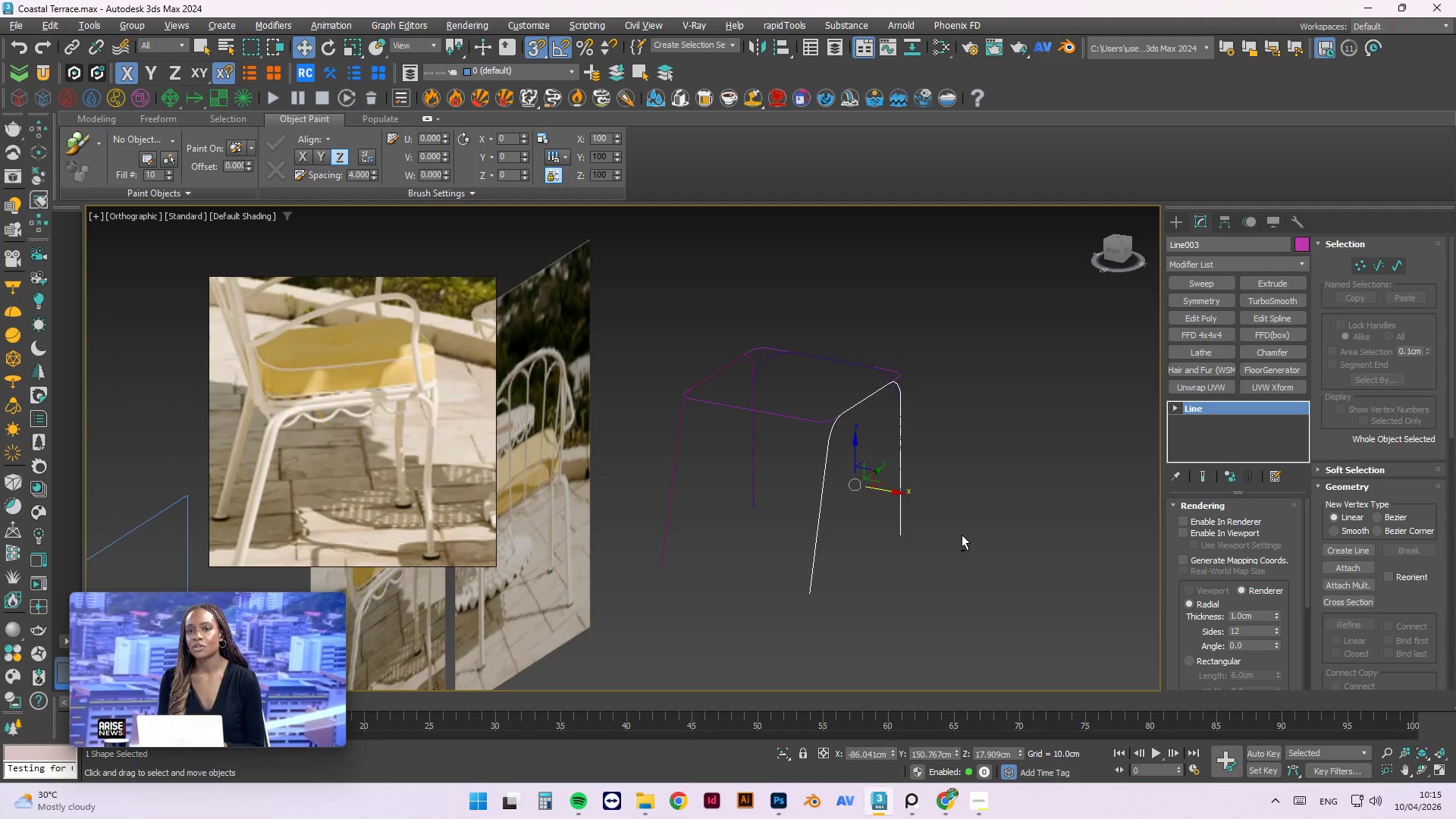 
hold_key(key=AltLeft, duration=0.59)
 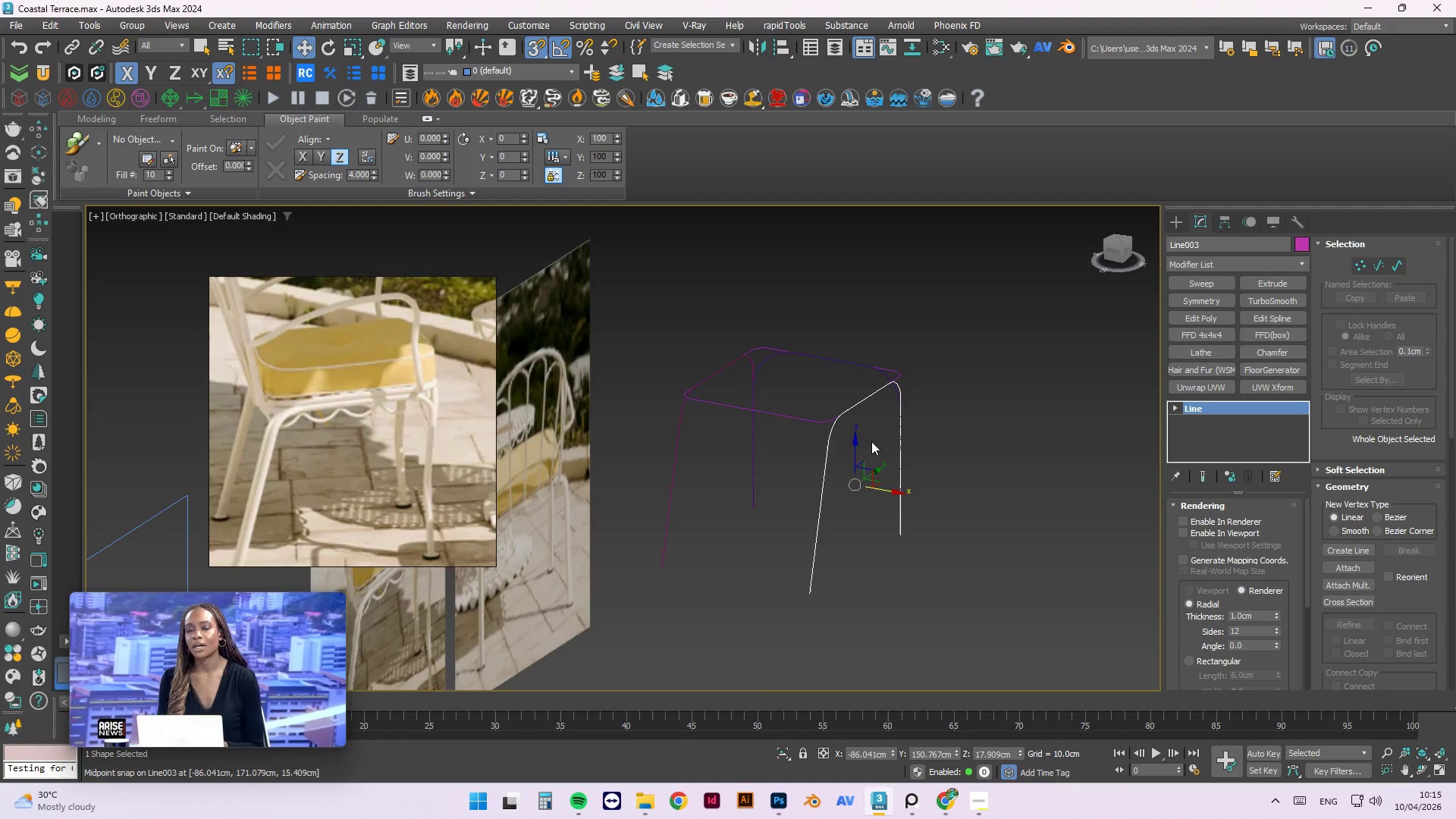 
scroll: coordinate [858, 454], scroll_direction: up, amount: 3.0
 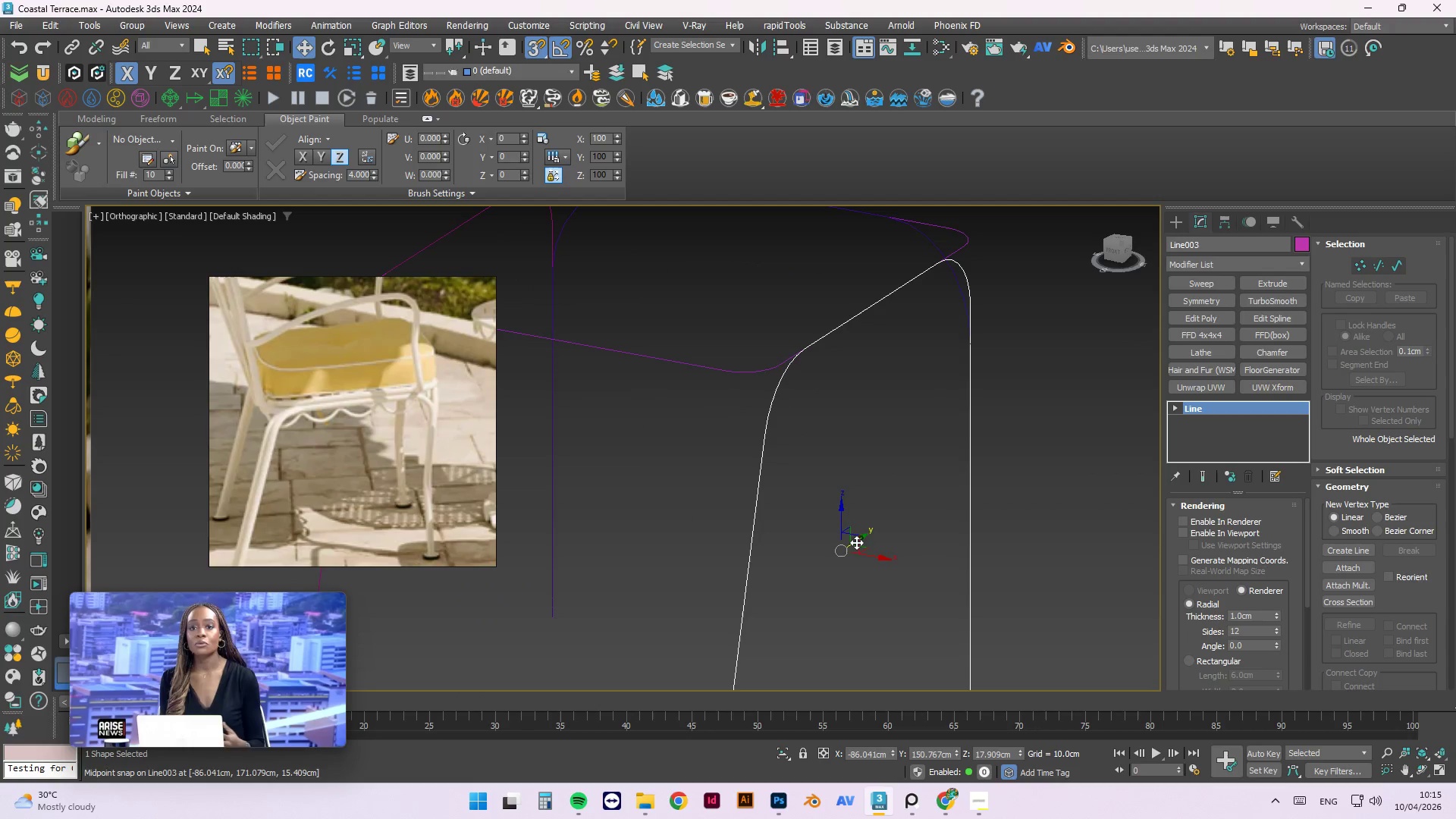 
scroll: coordinate [875, 482], scroll_direction: down, amount: 3.0
 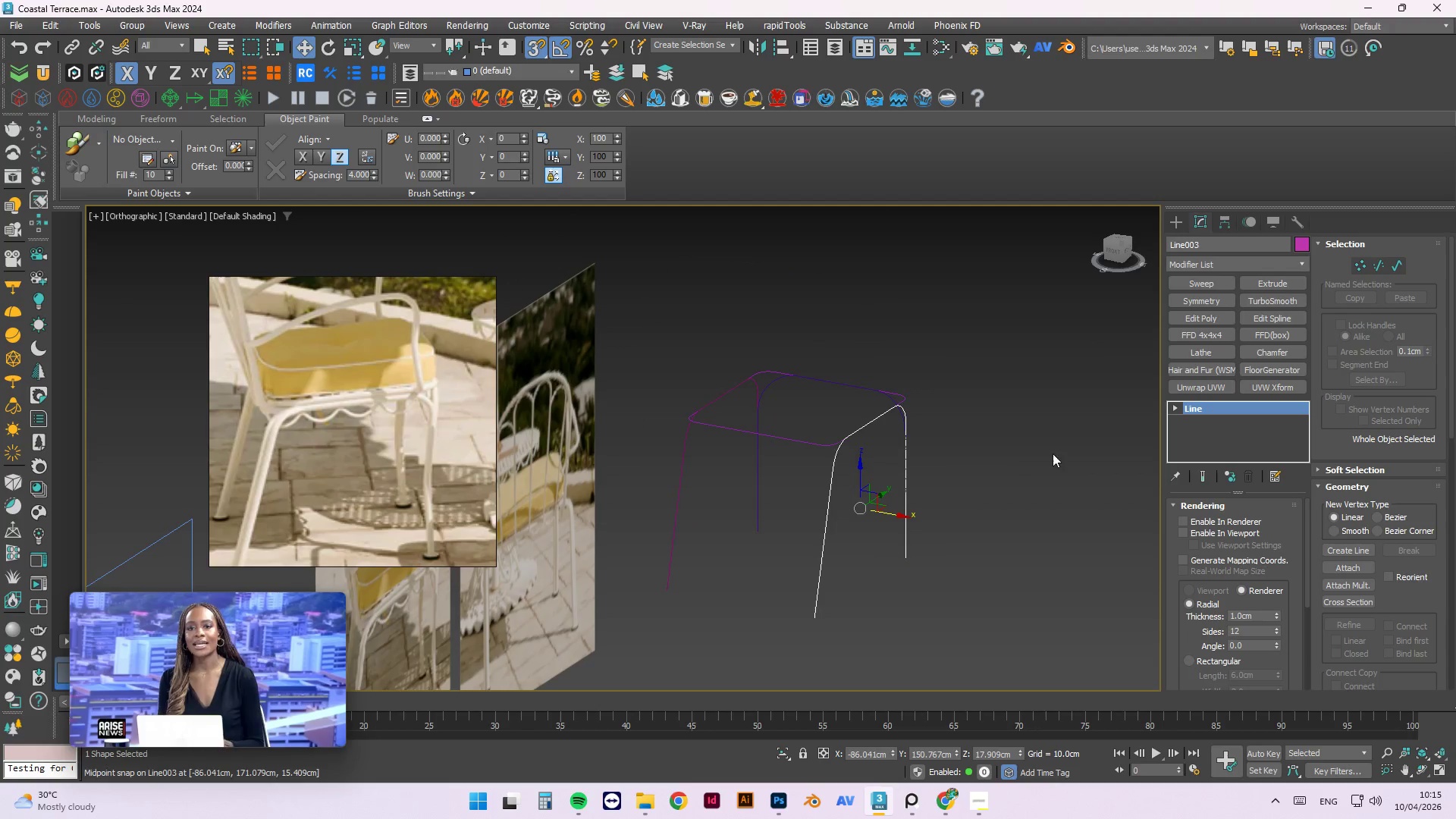 
left_click_drag(start_coordinate=[1010, 446], to_coordinate=[1014, 445])
 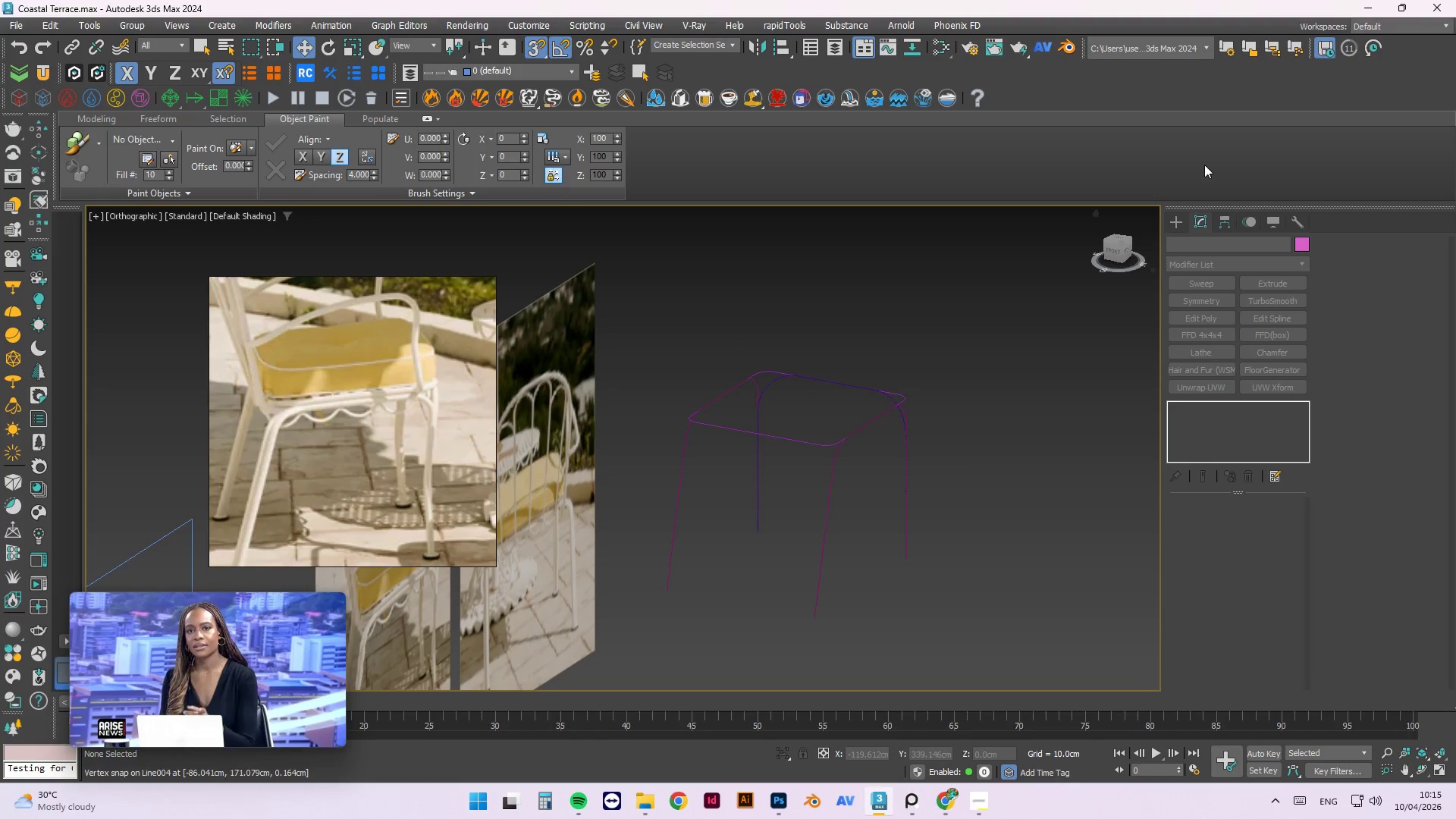 
left_click([1174, 222])
 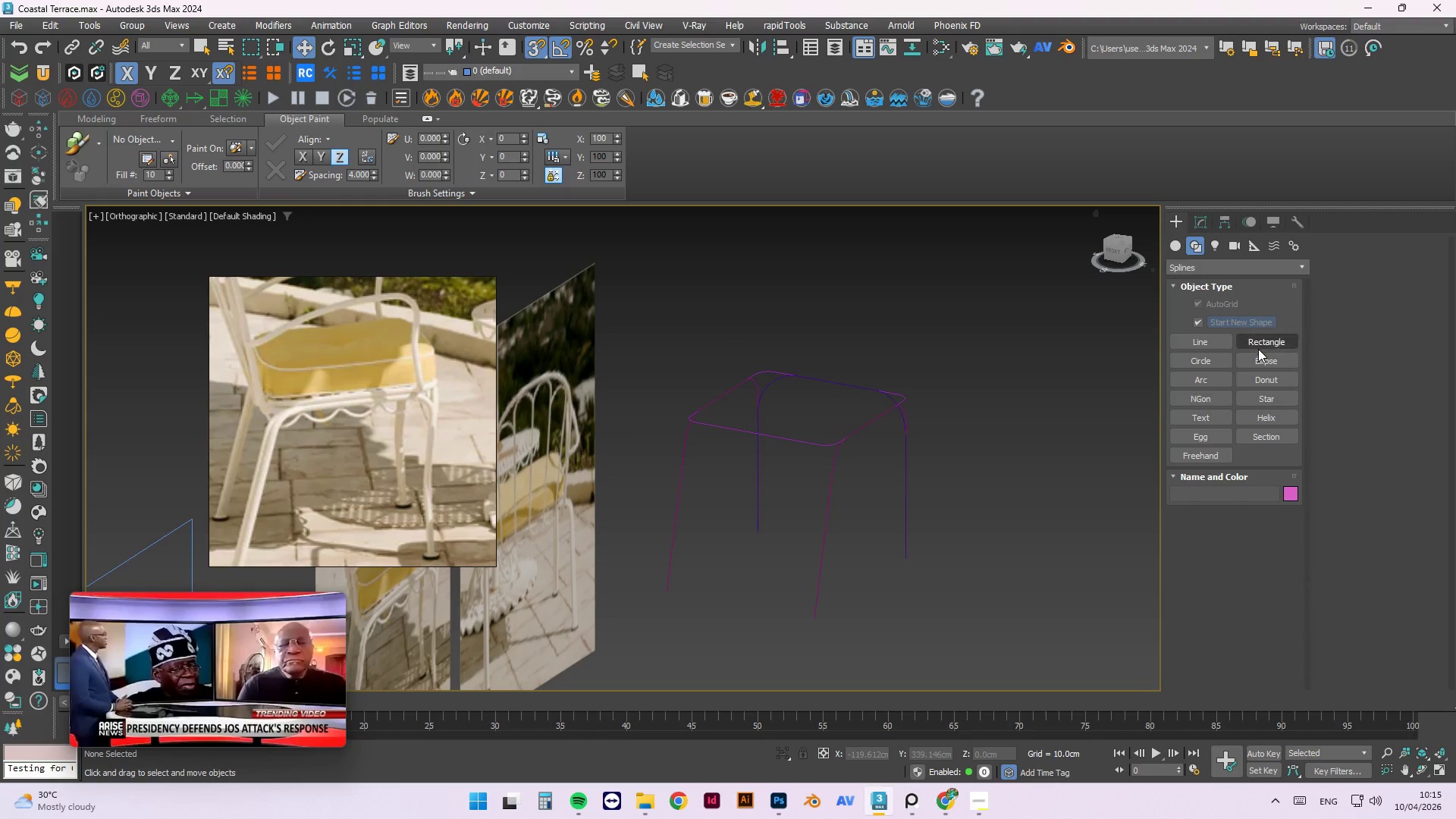 
left_click([1217, 398])
 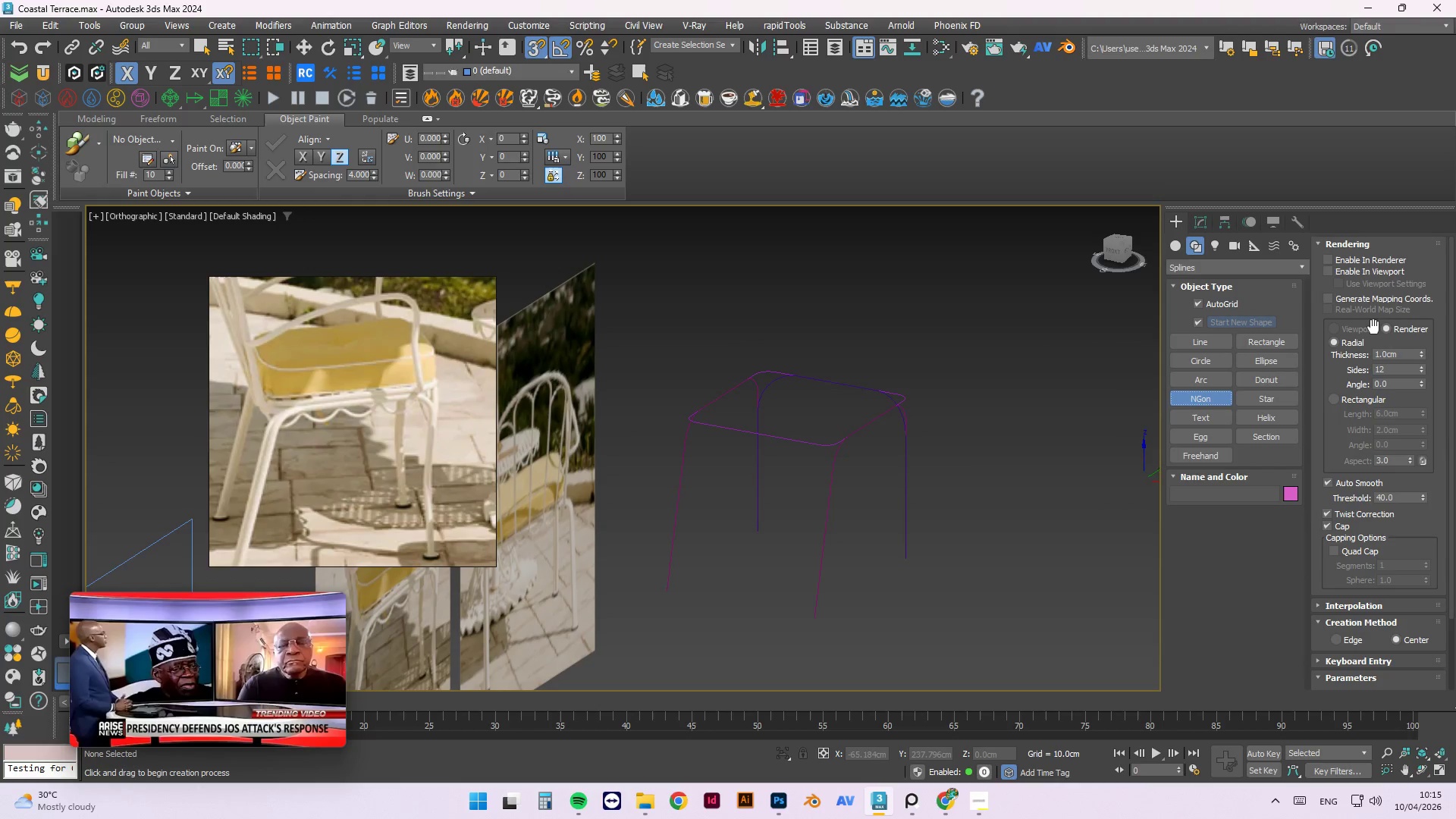 
left_click([1336, 293])
 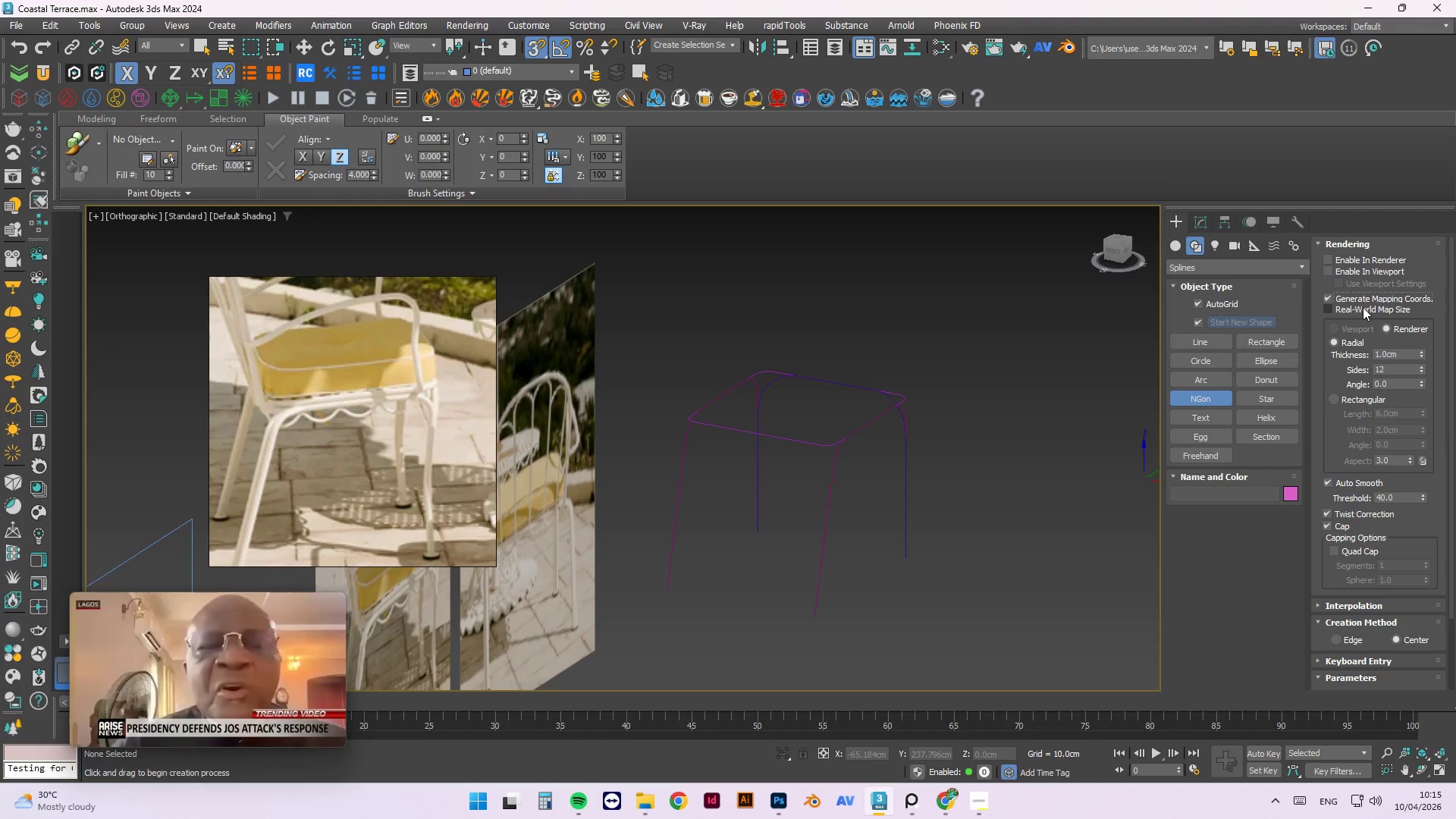 
left_click([1363, 307])
 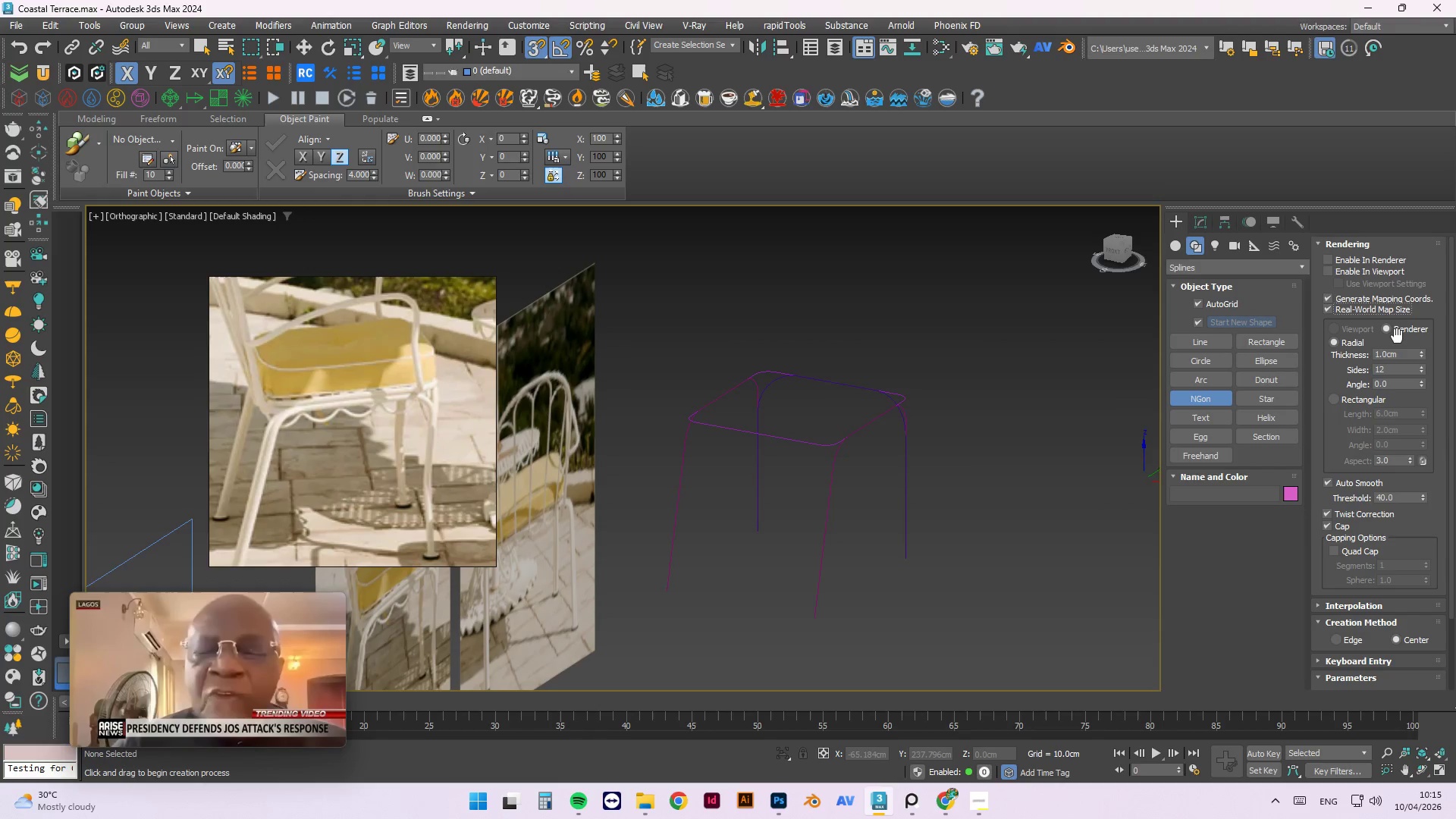 
key(Escape)
 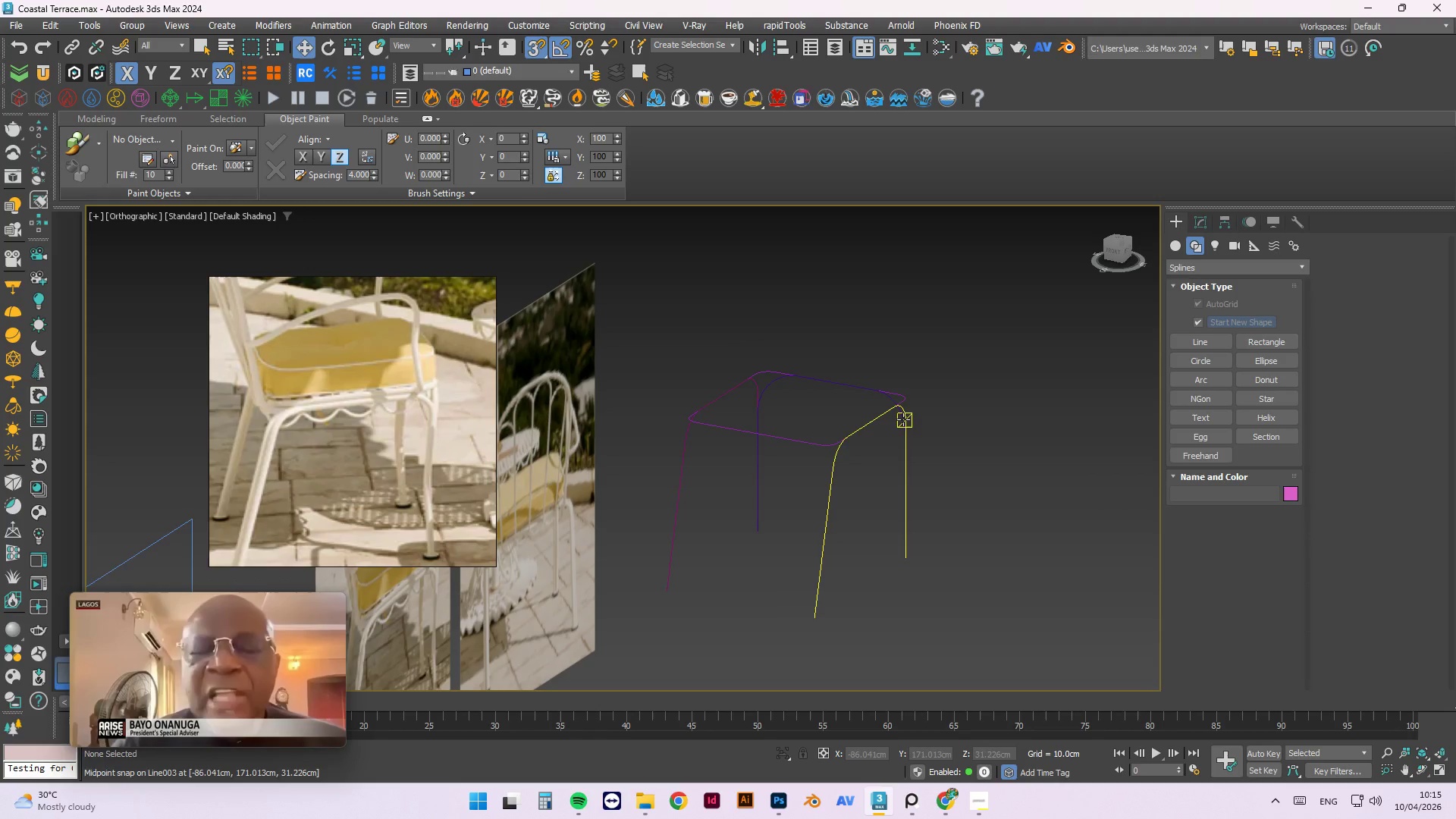 
left_click([902, 418])
 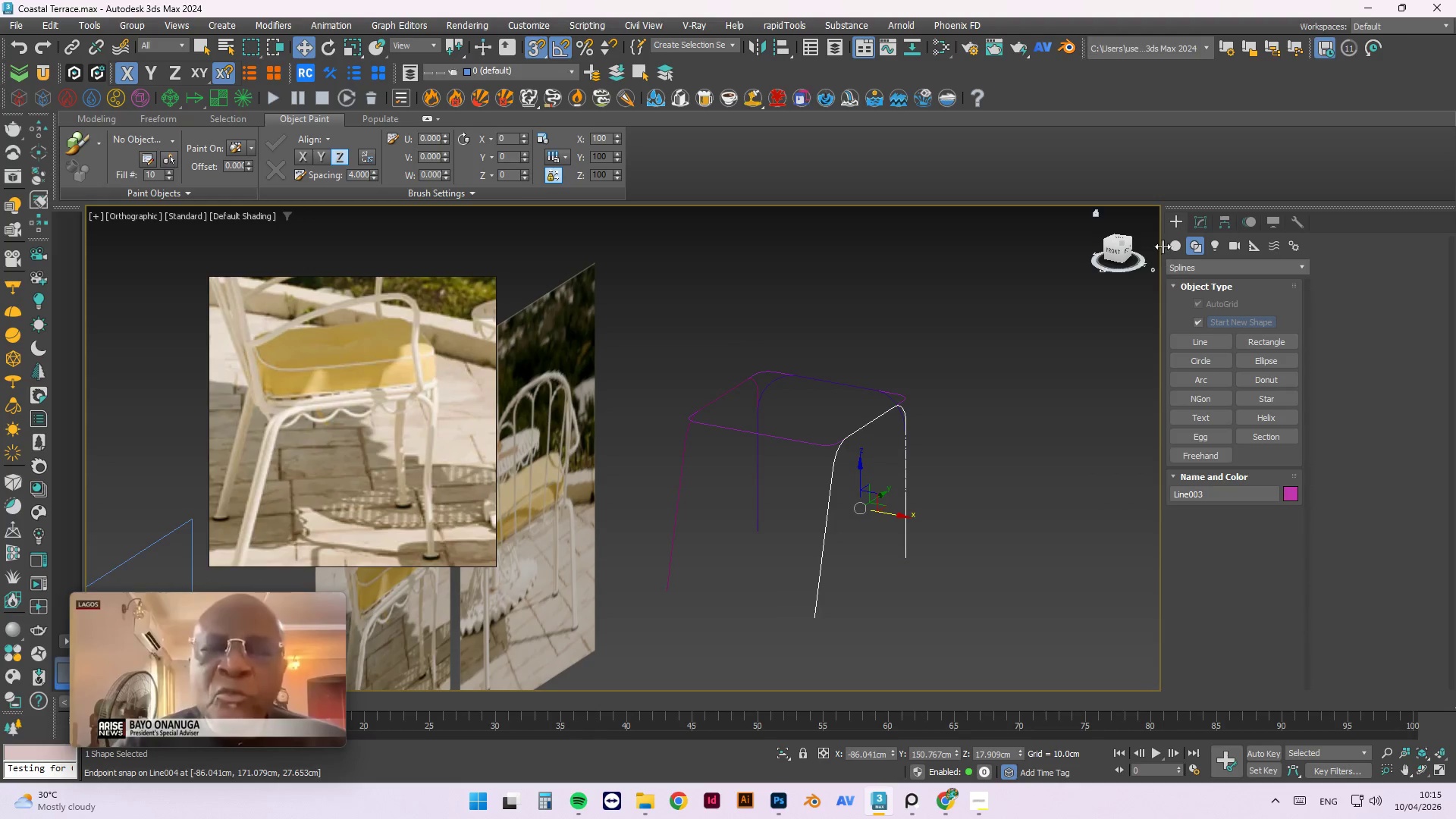 
left_click([1198, 224])
 